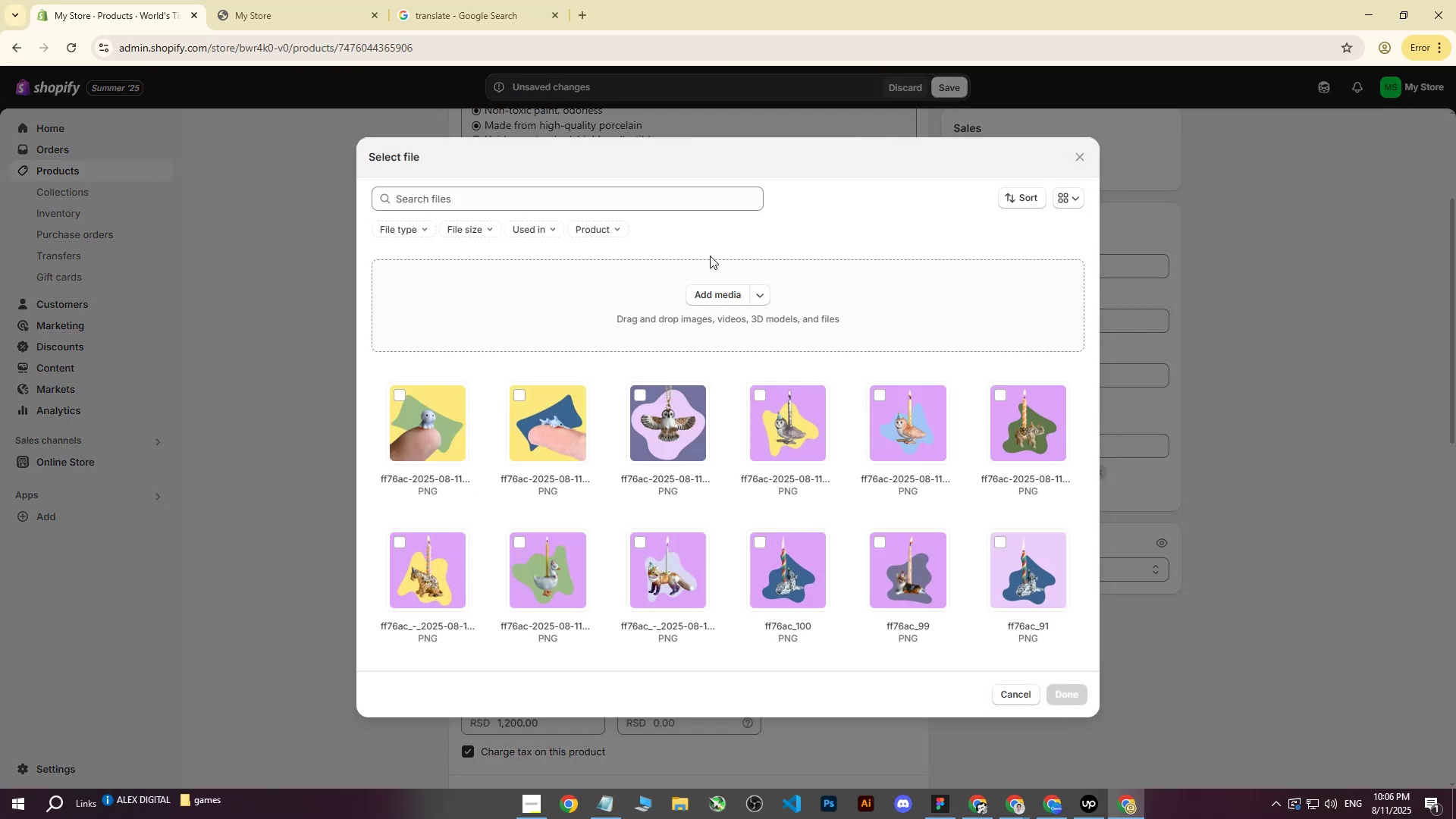 
double_click([704, 268])
 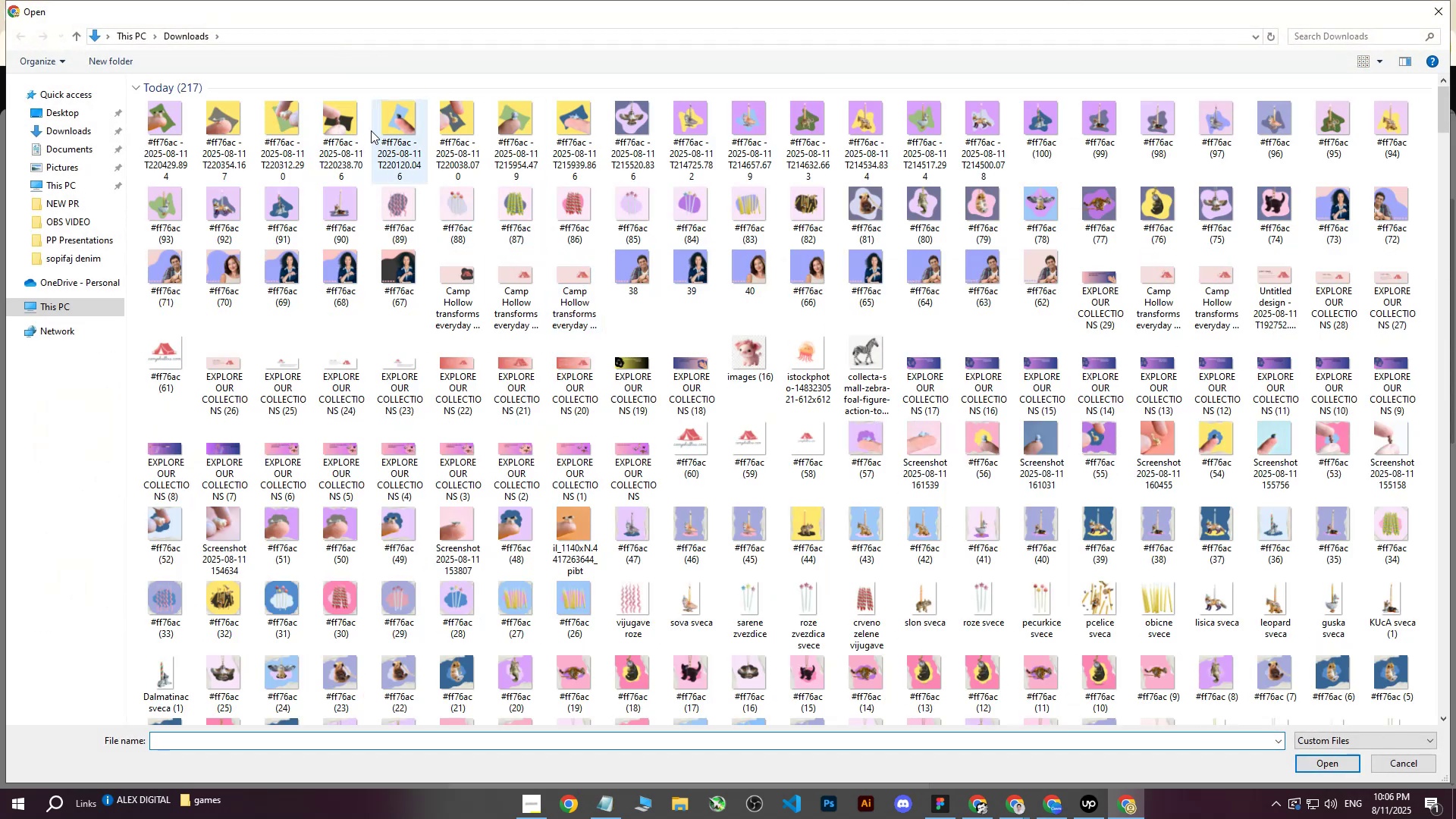 
left_click([340, 125])
 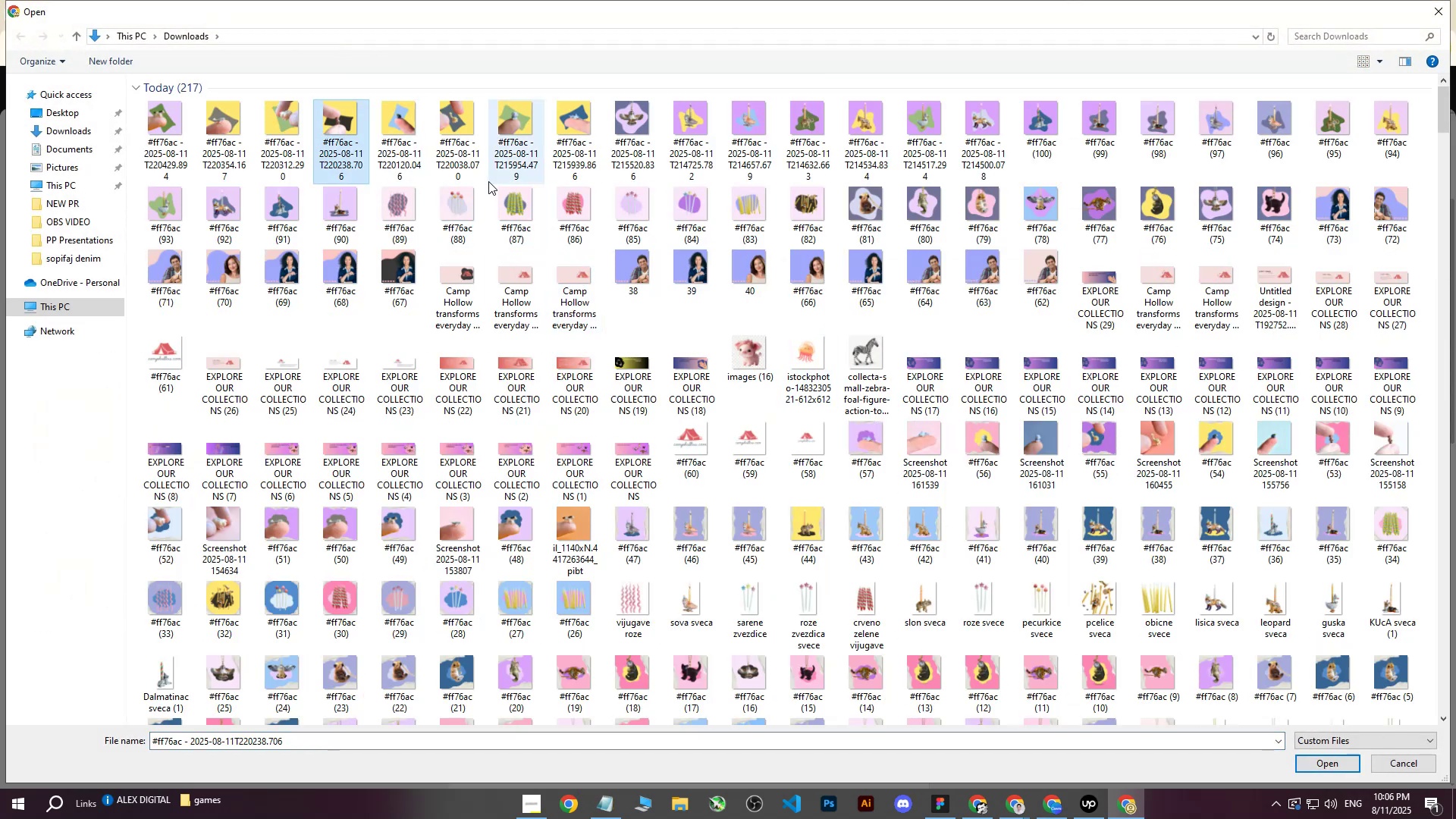 
left_click([432, 129])
 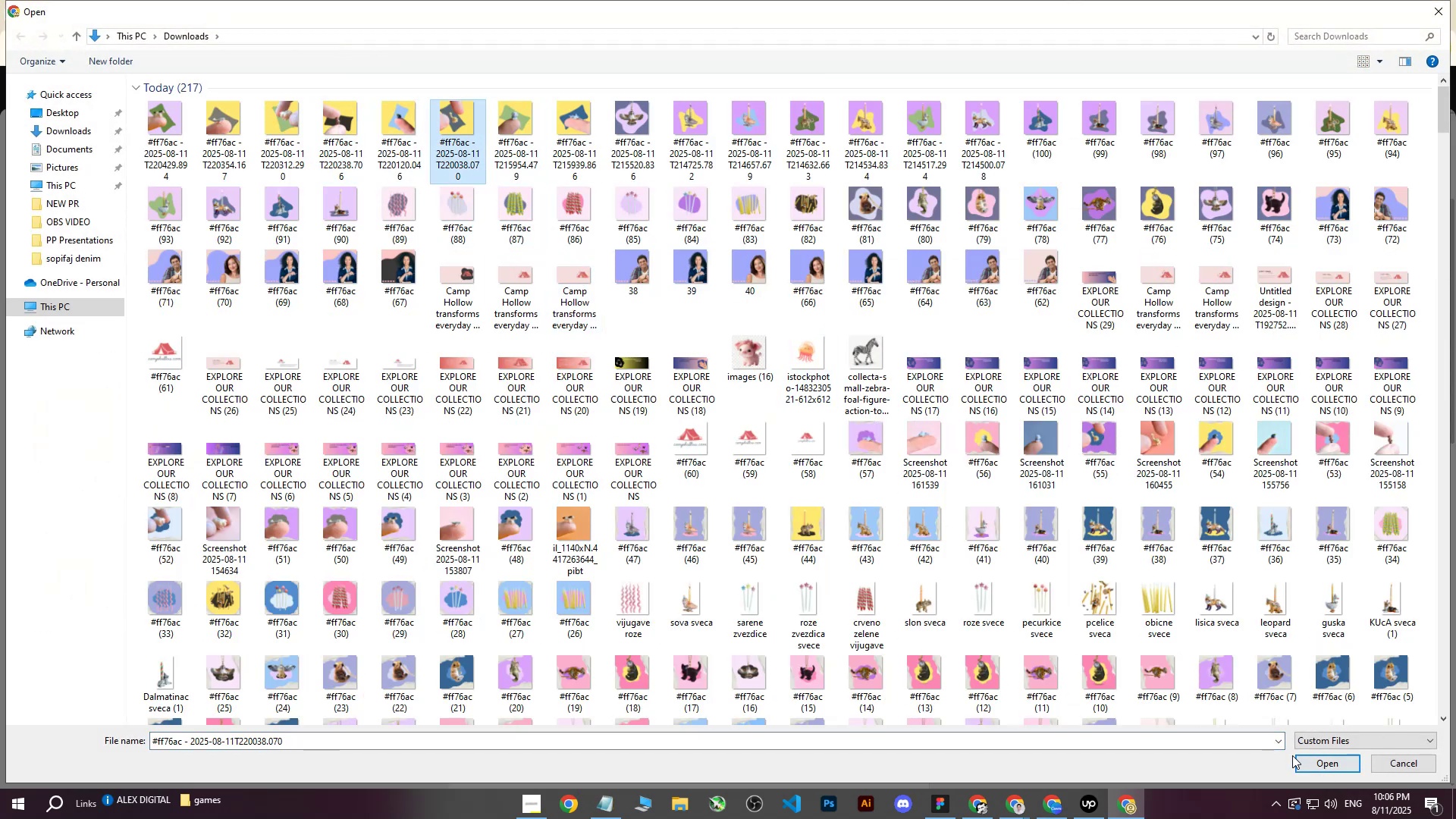 
left_click([1308, 767])
 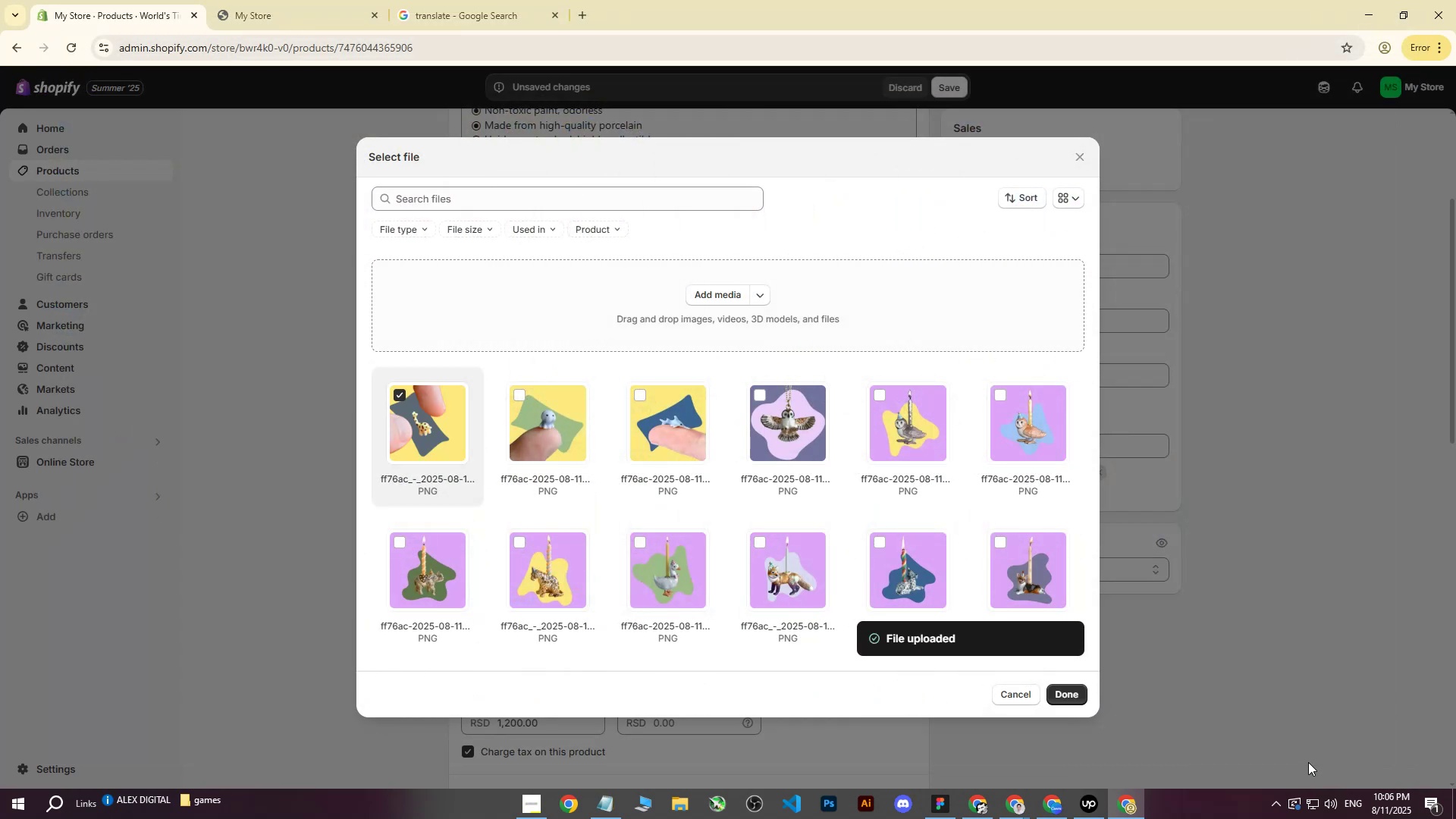 
wait(8.14)
 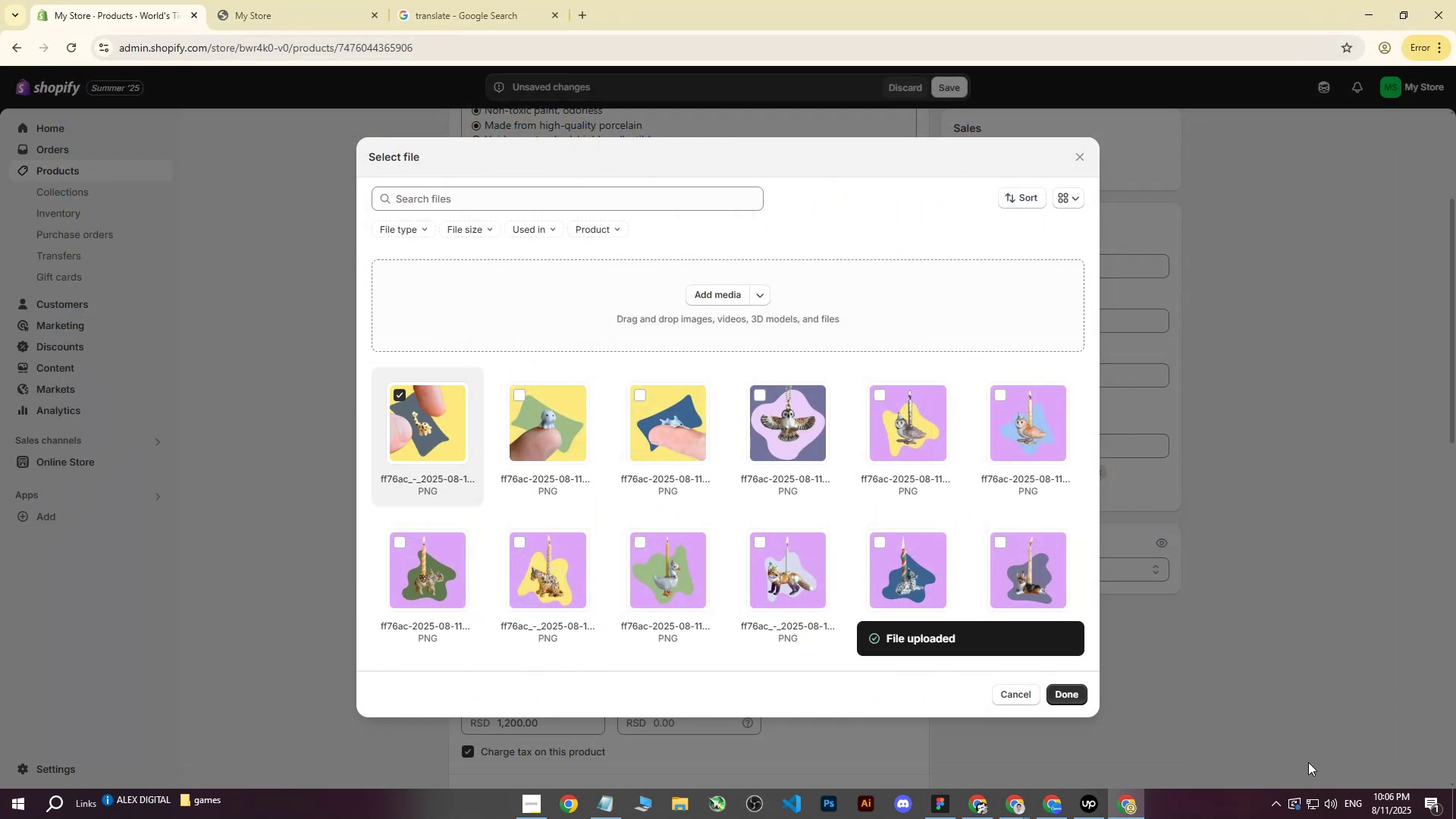 
left_click([1073, 695])
 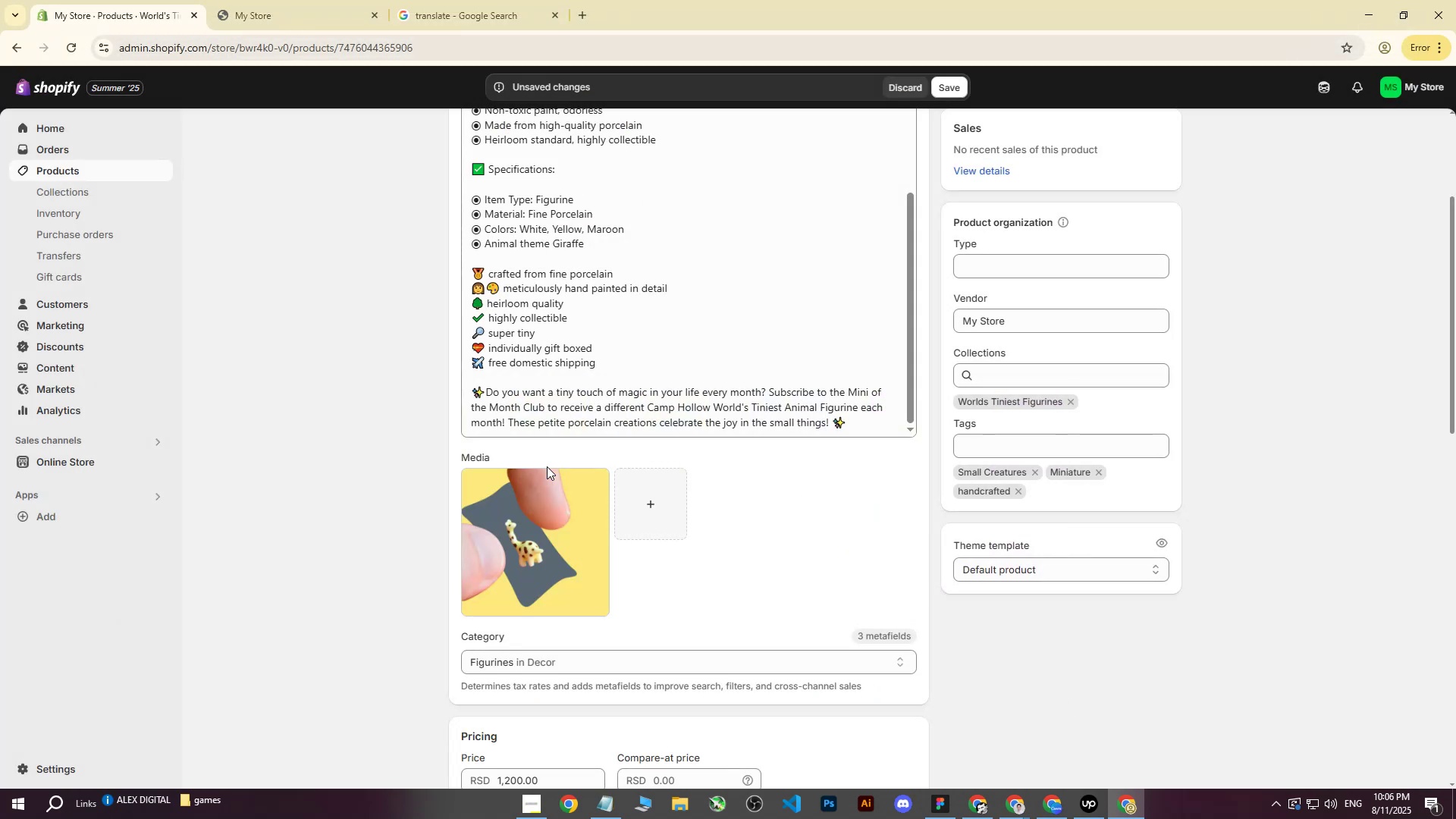 
left_click([531, 536])
 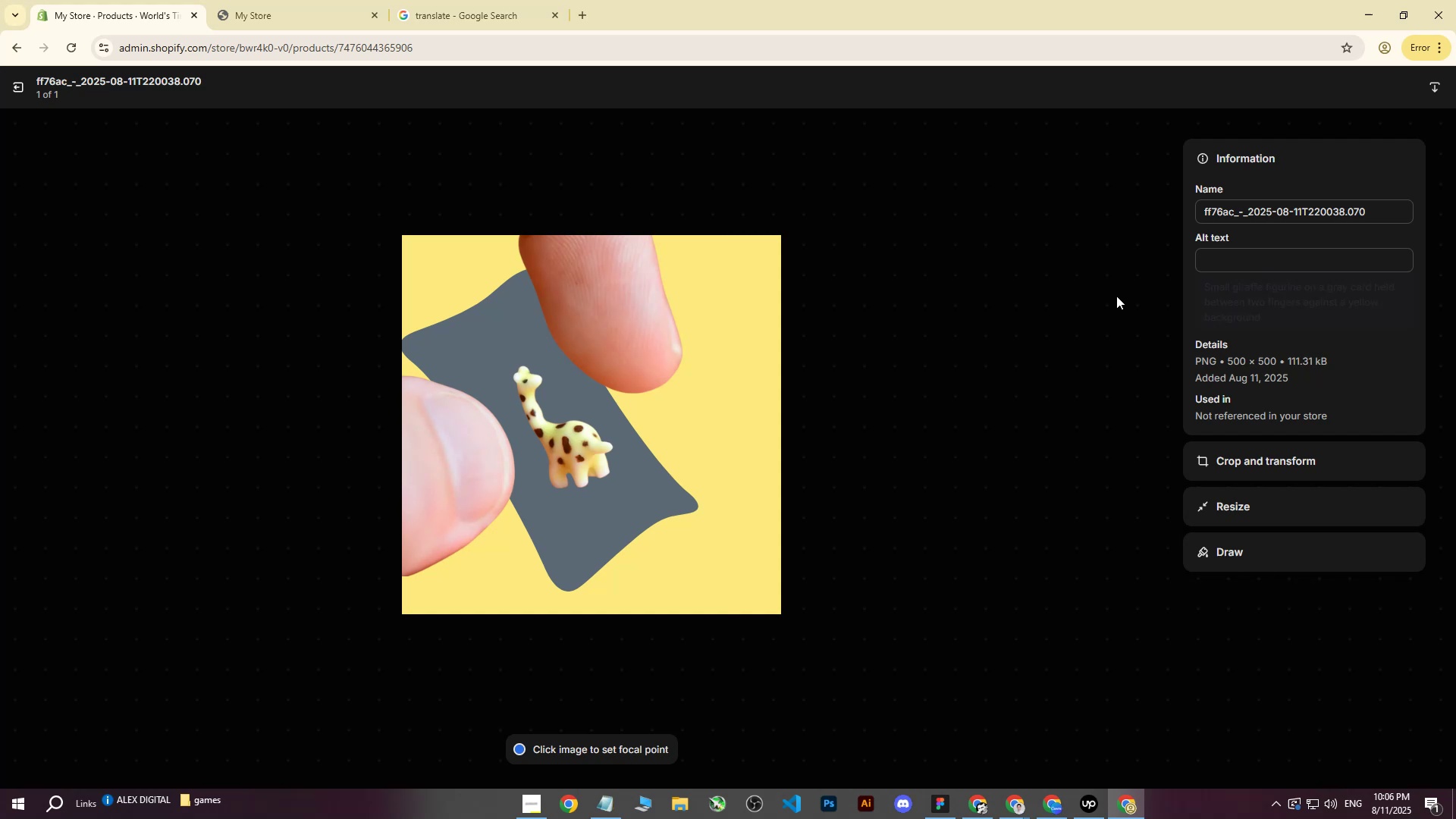 
type(wol)
key(Backspace)
key(Backspace)
type(W)
key(Backspace)
key(Backspace)
type(World tiniest Girra)
key(Backspace)
type(a)
key(Backspace)
key(Backspace)
type(affe in front of silver background.)
 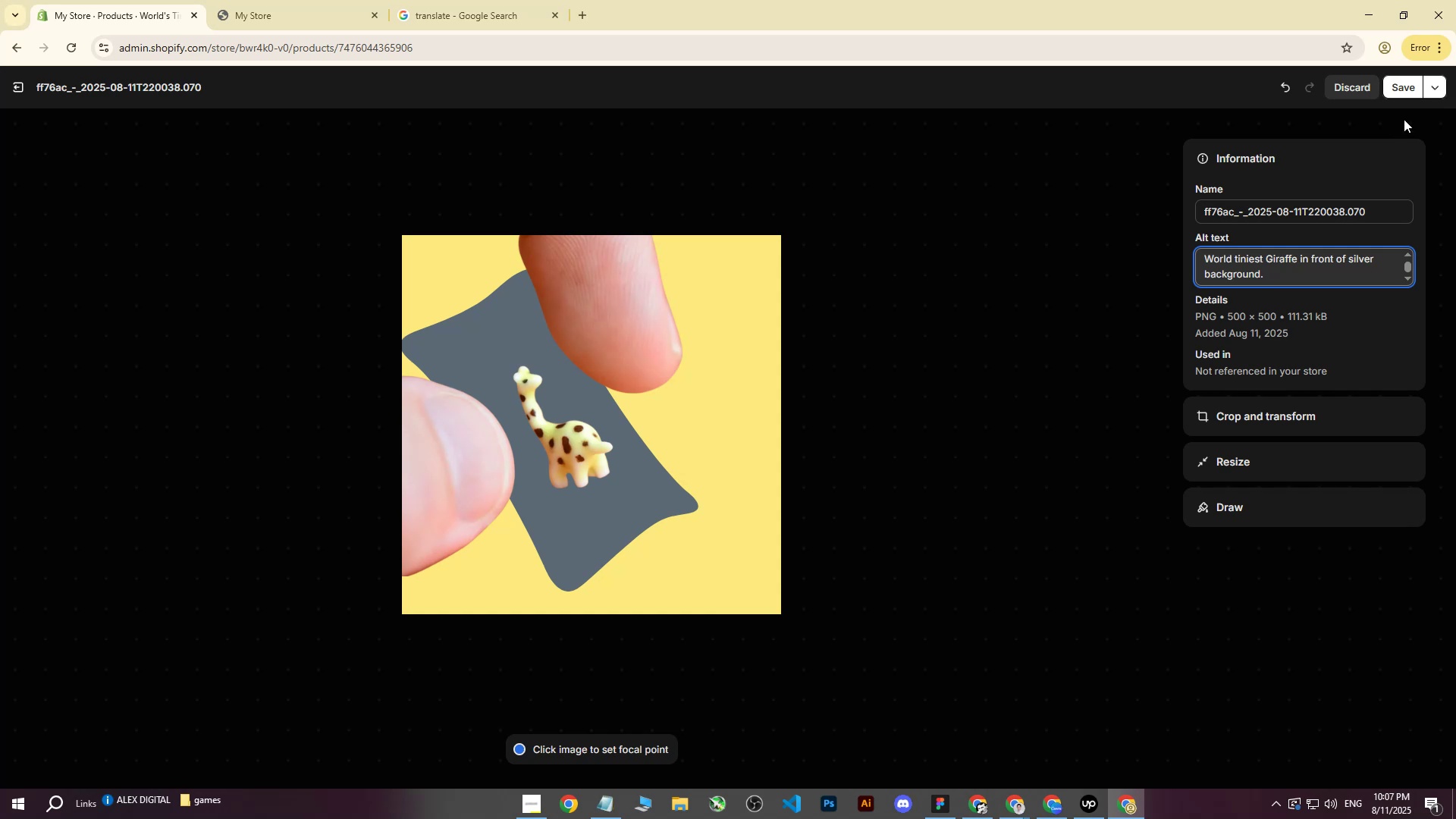 
left_click([1404, 89])
 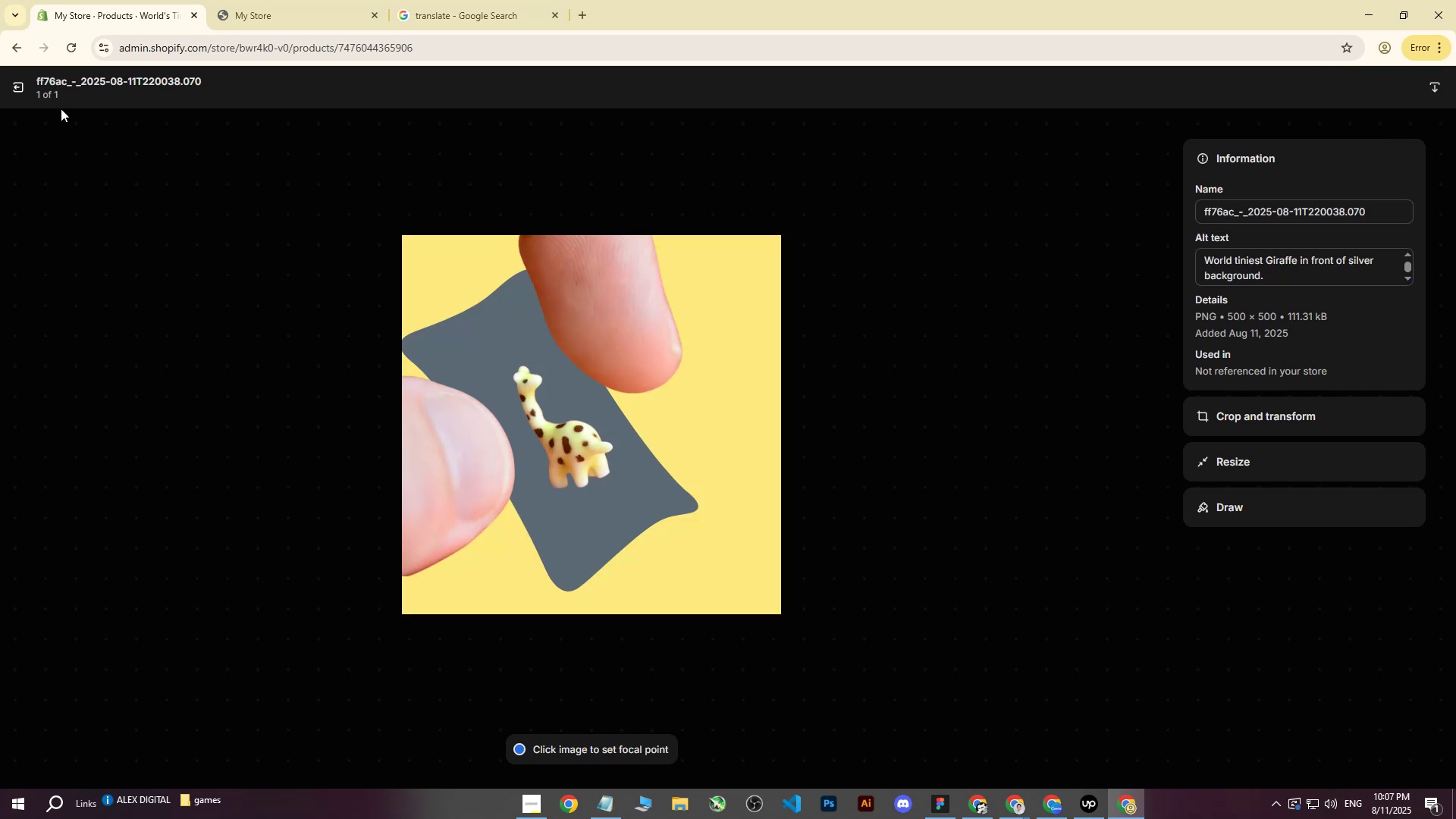 
left_click([13, 89])
 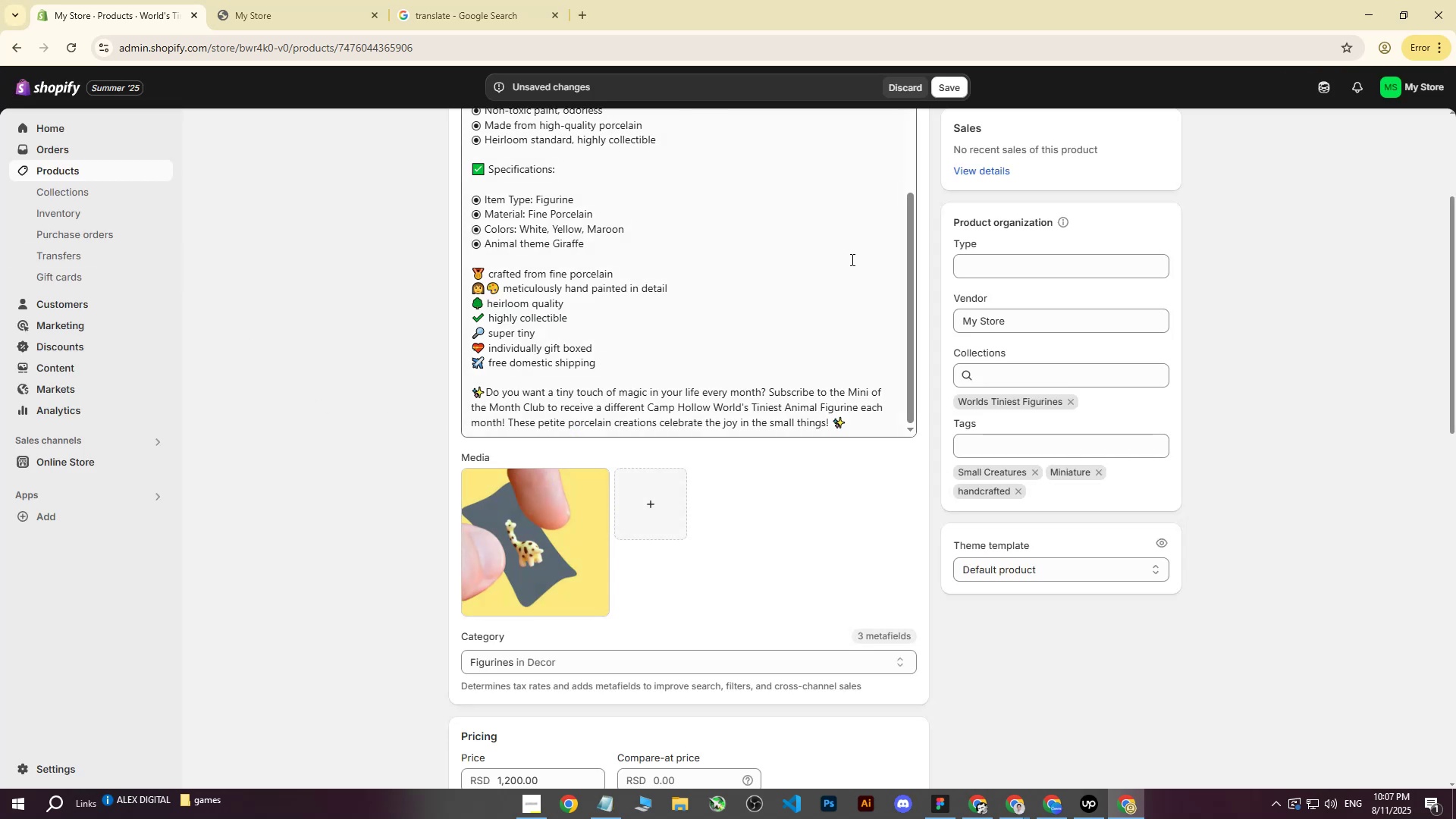 
left_click([961, 91])
 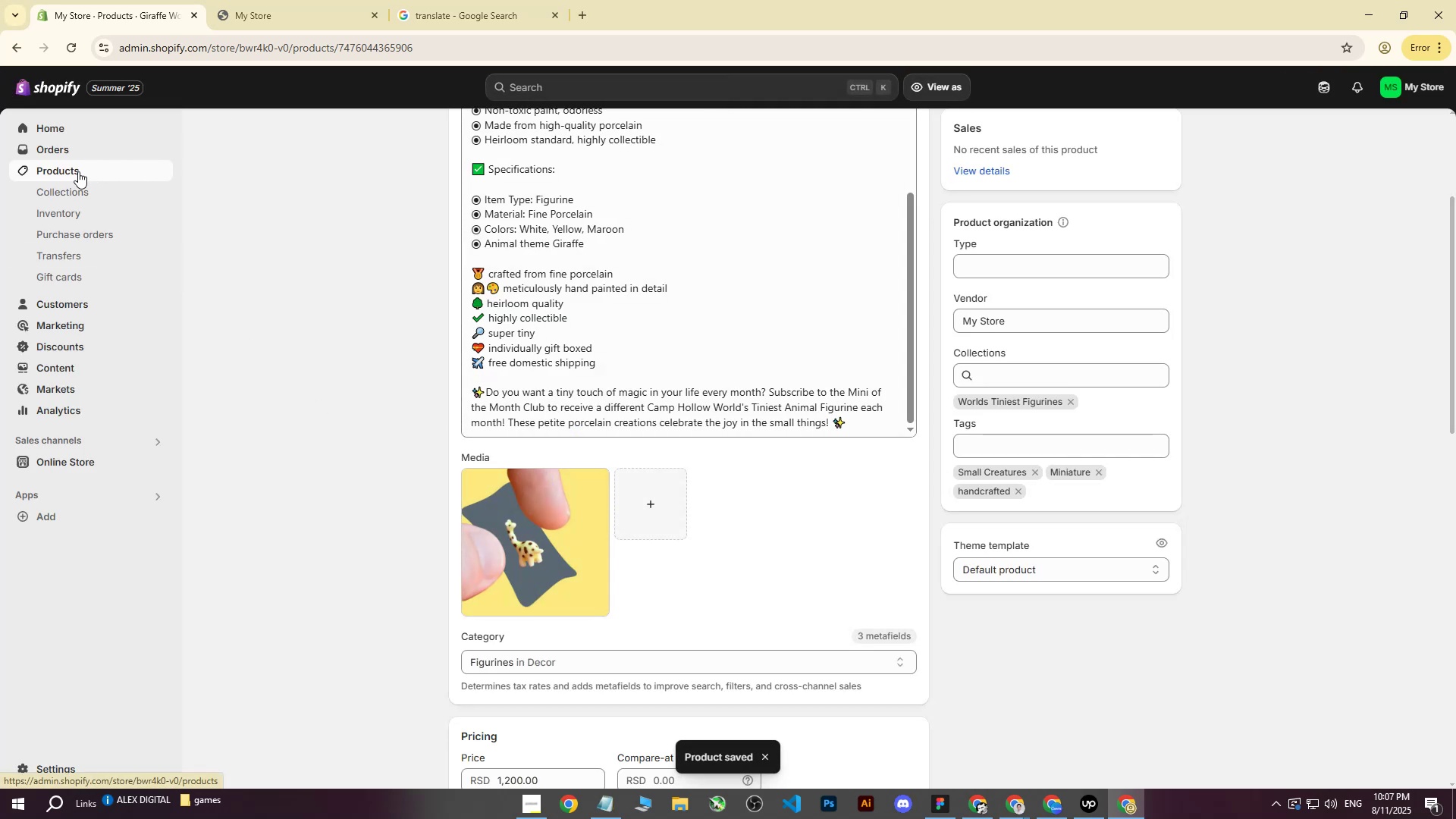 
left_click([78, 171])
 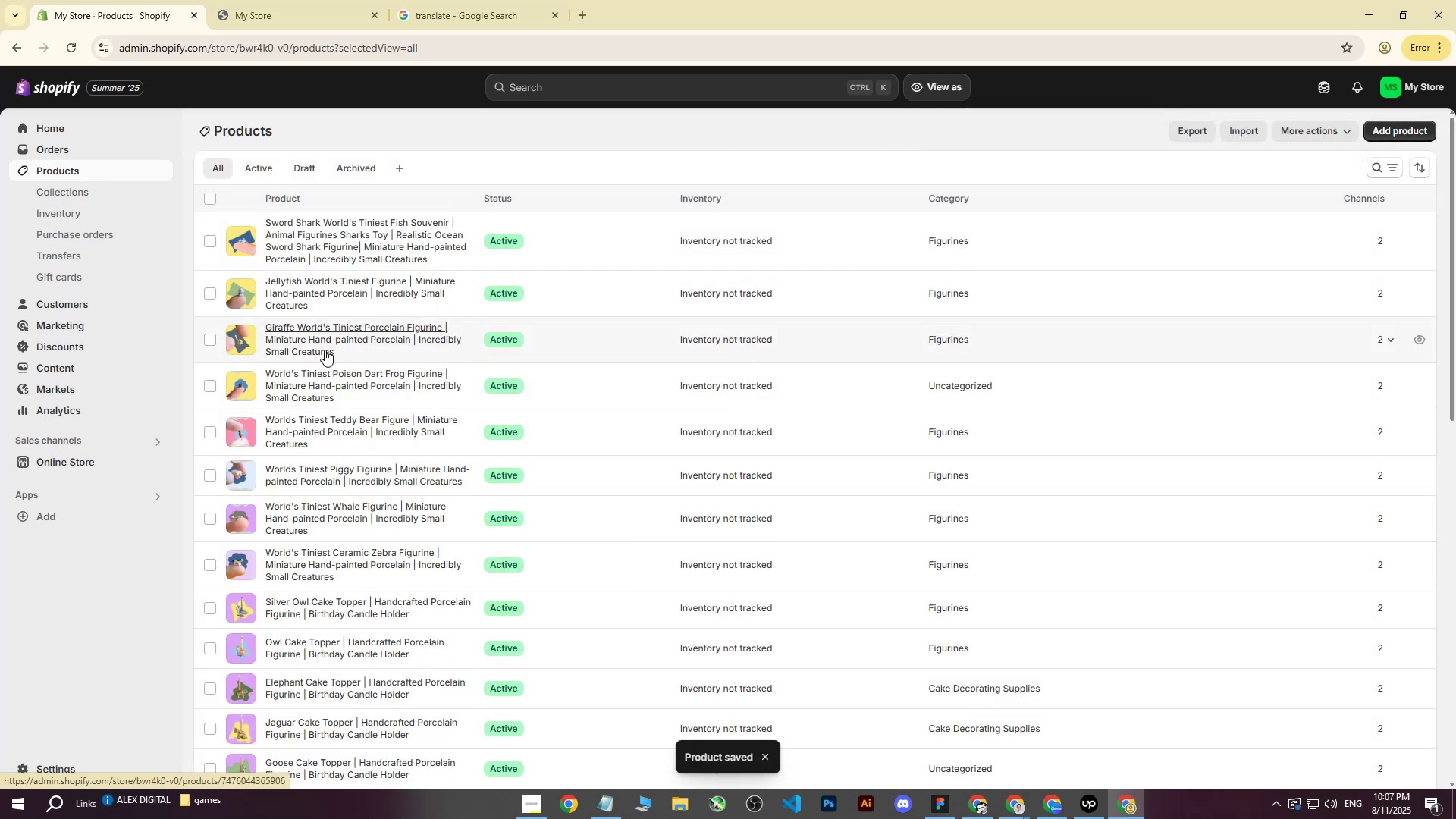 
left_click([309, 384])
 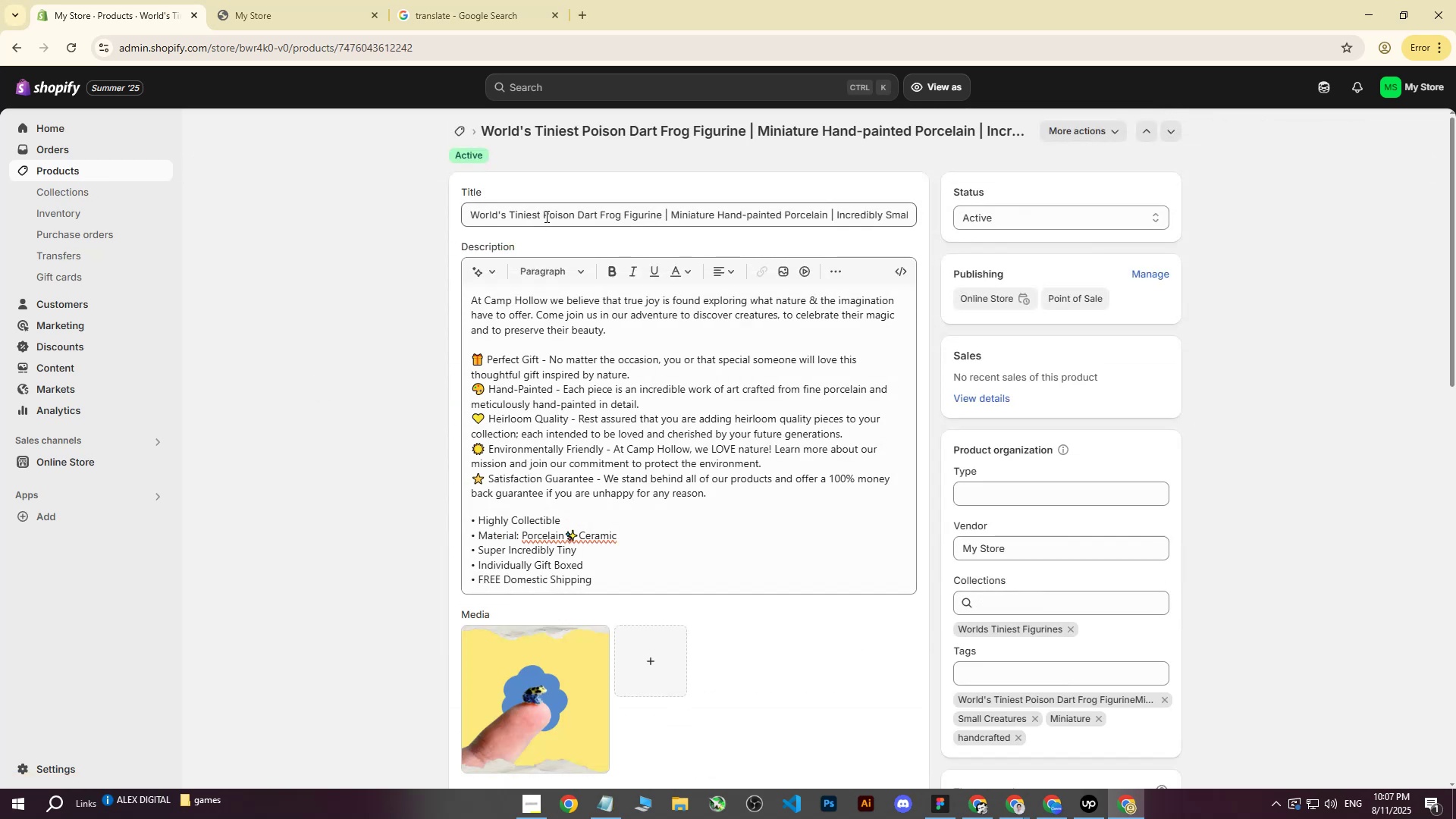 
left_click([541, 214])
 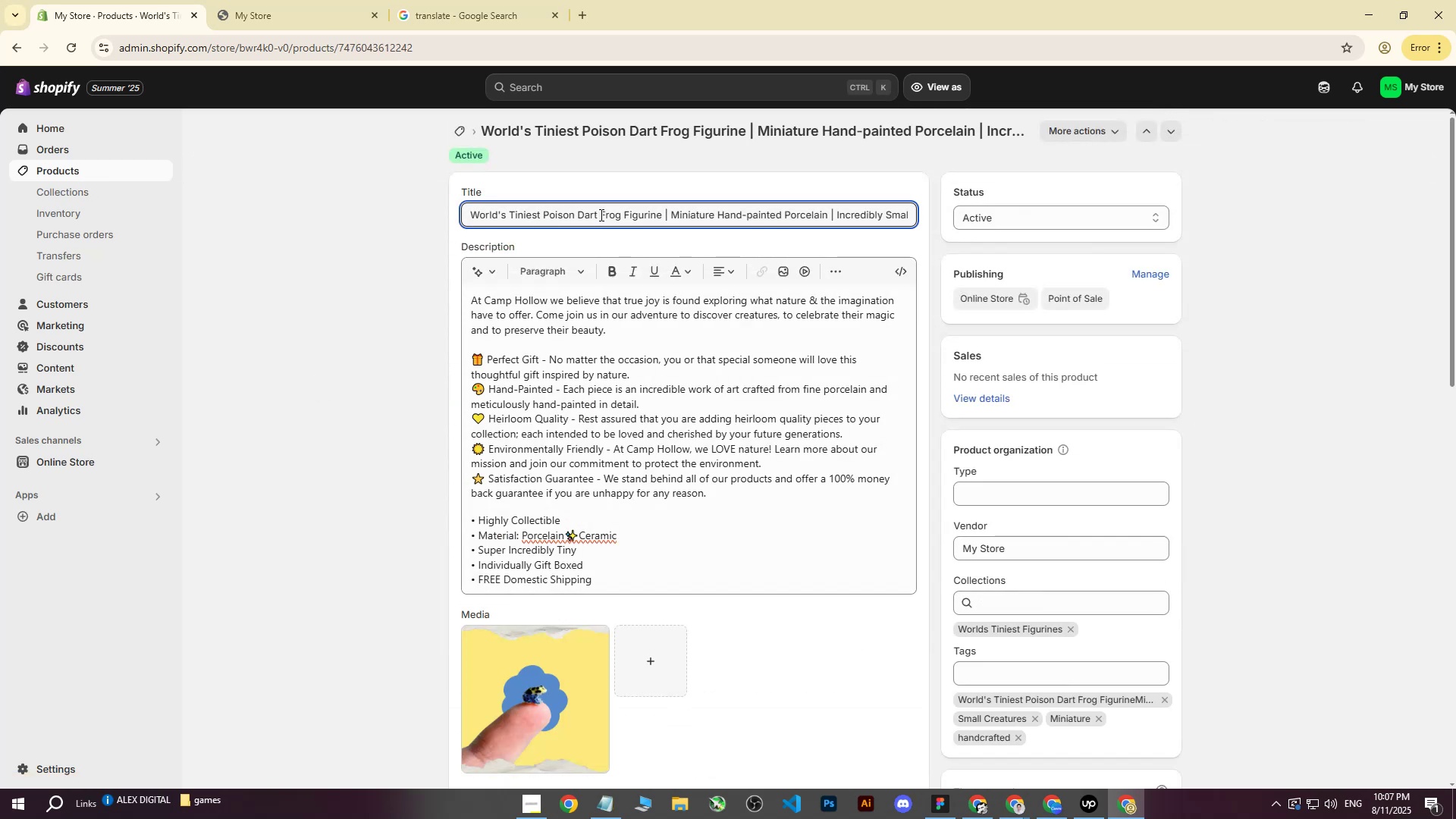 
left_click_drag(start_coordinate=[600, 215], to_coordinate=[551, 214])
 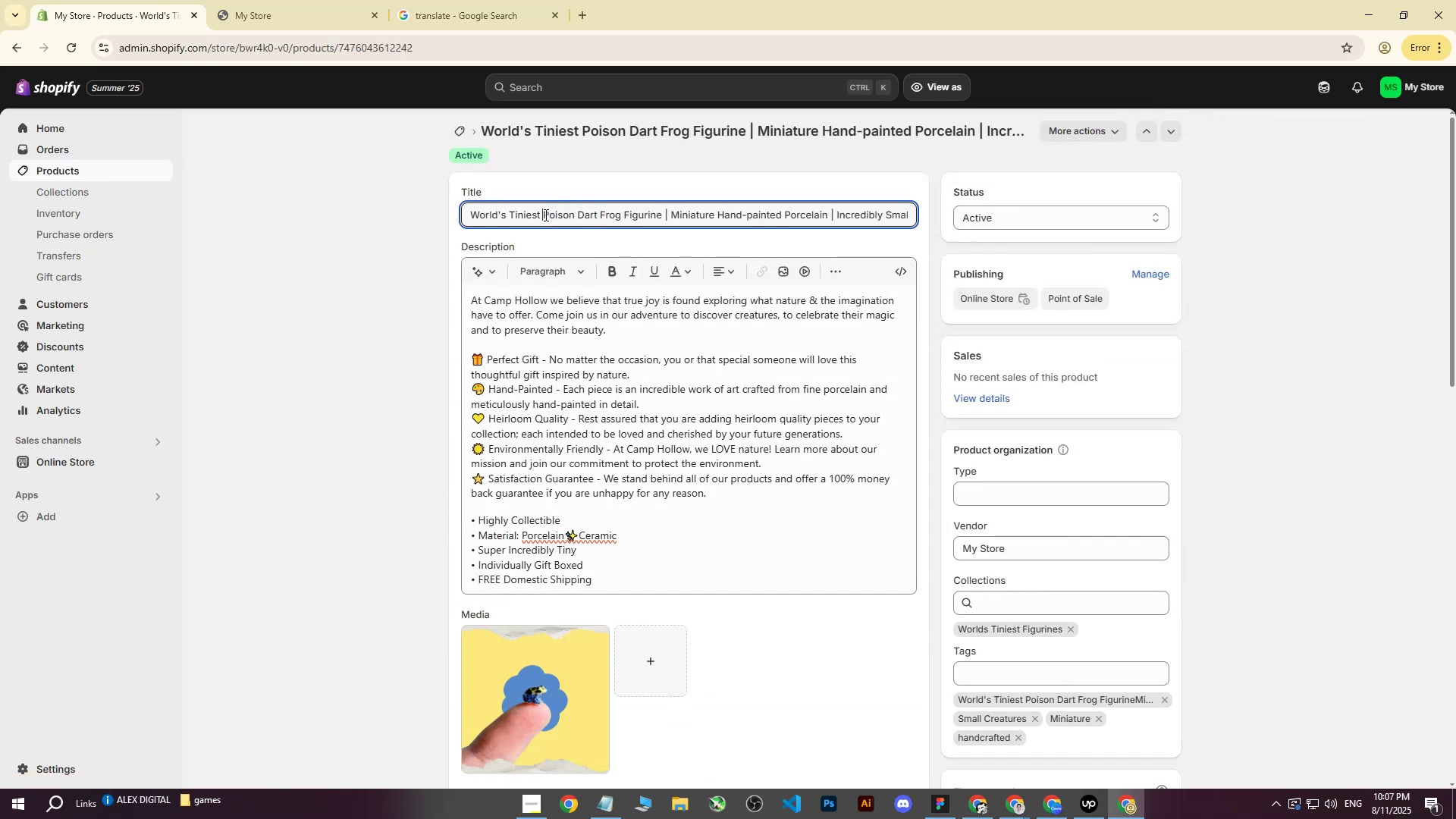 
left_click([544, 215])
 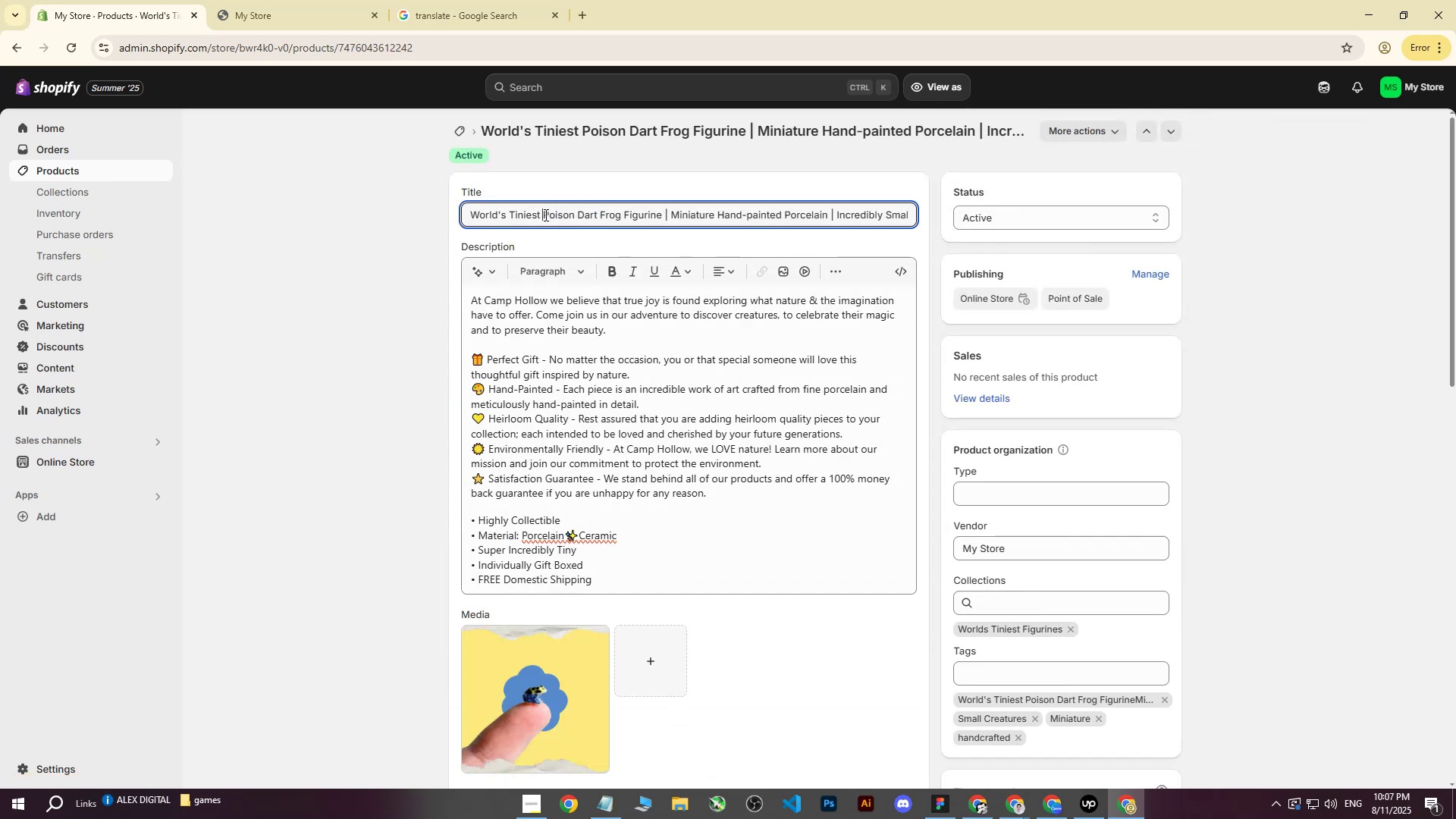 
left_click_drag(start_coordinate=[544, 215], to_coordinate=[479, 215])
 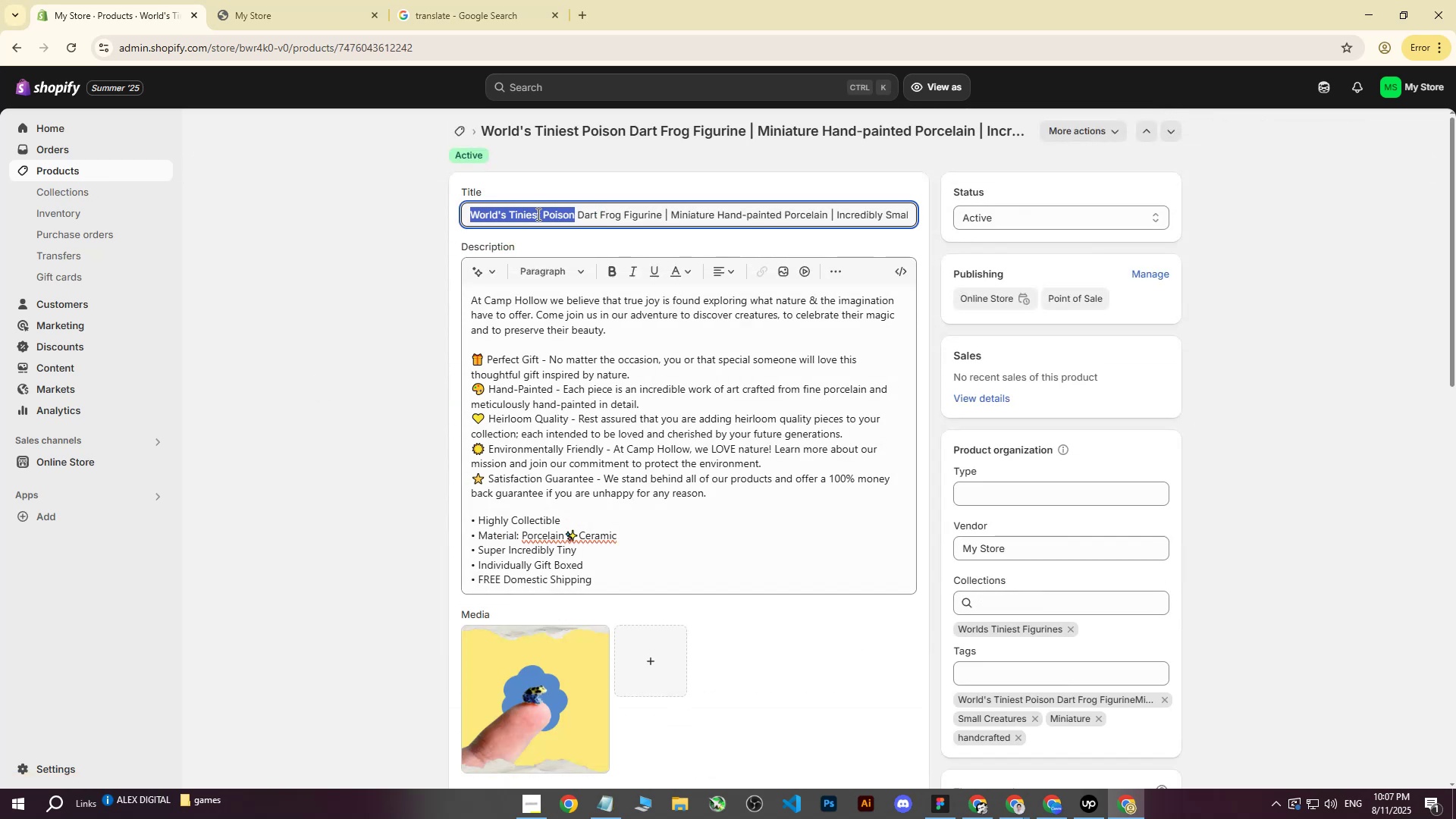 
left_click([537, 214])
 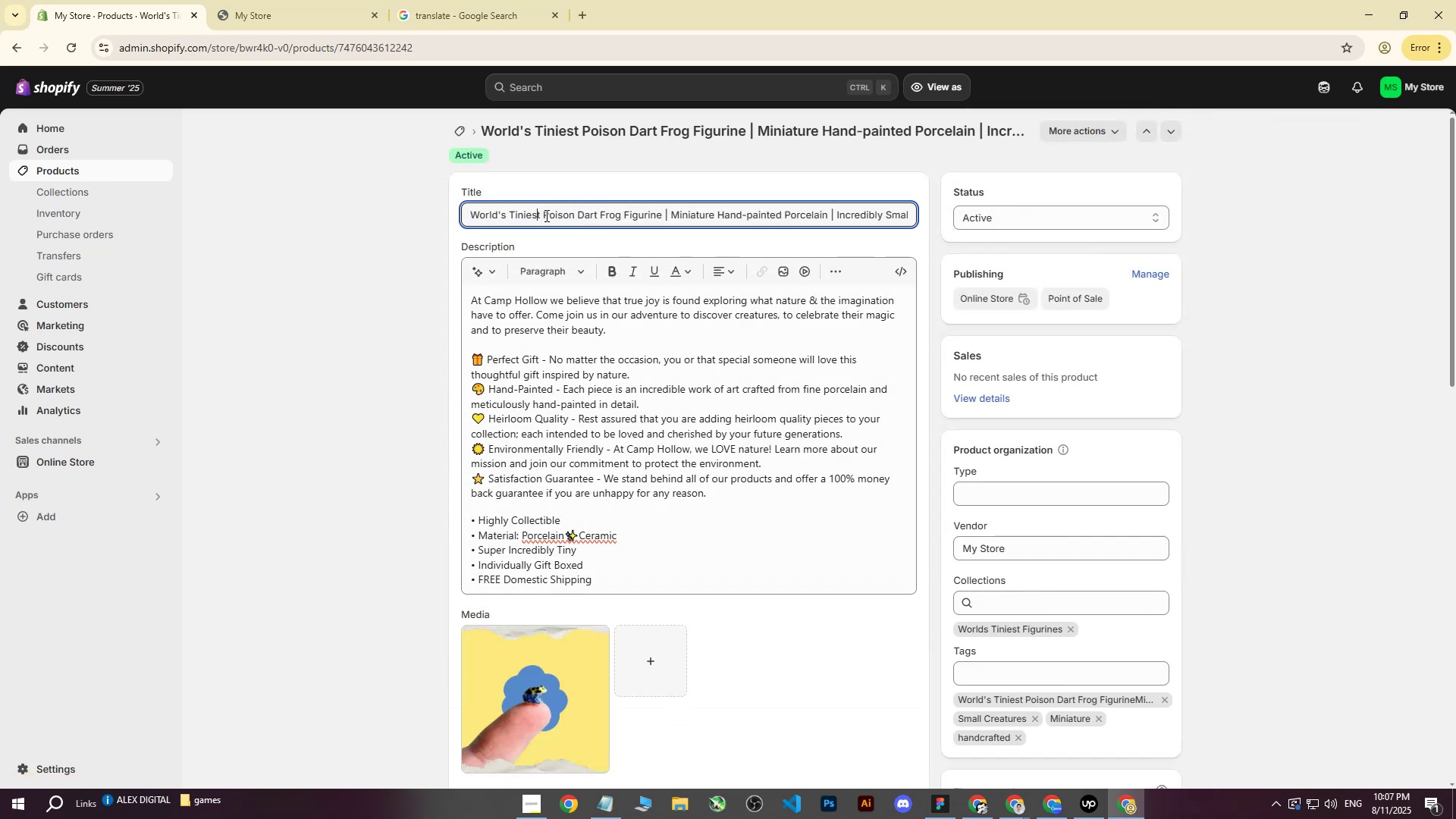 
left_click_drag(start_coordinate=[545, 215], to_coordinate=[471, 216])
 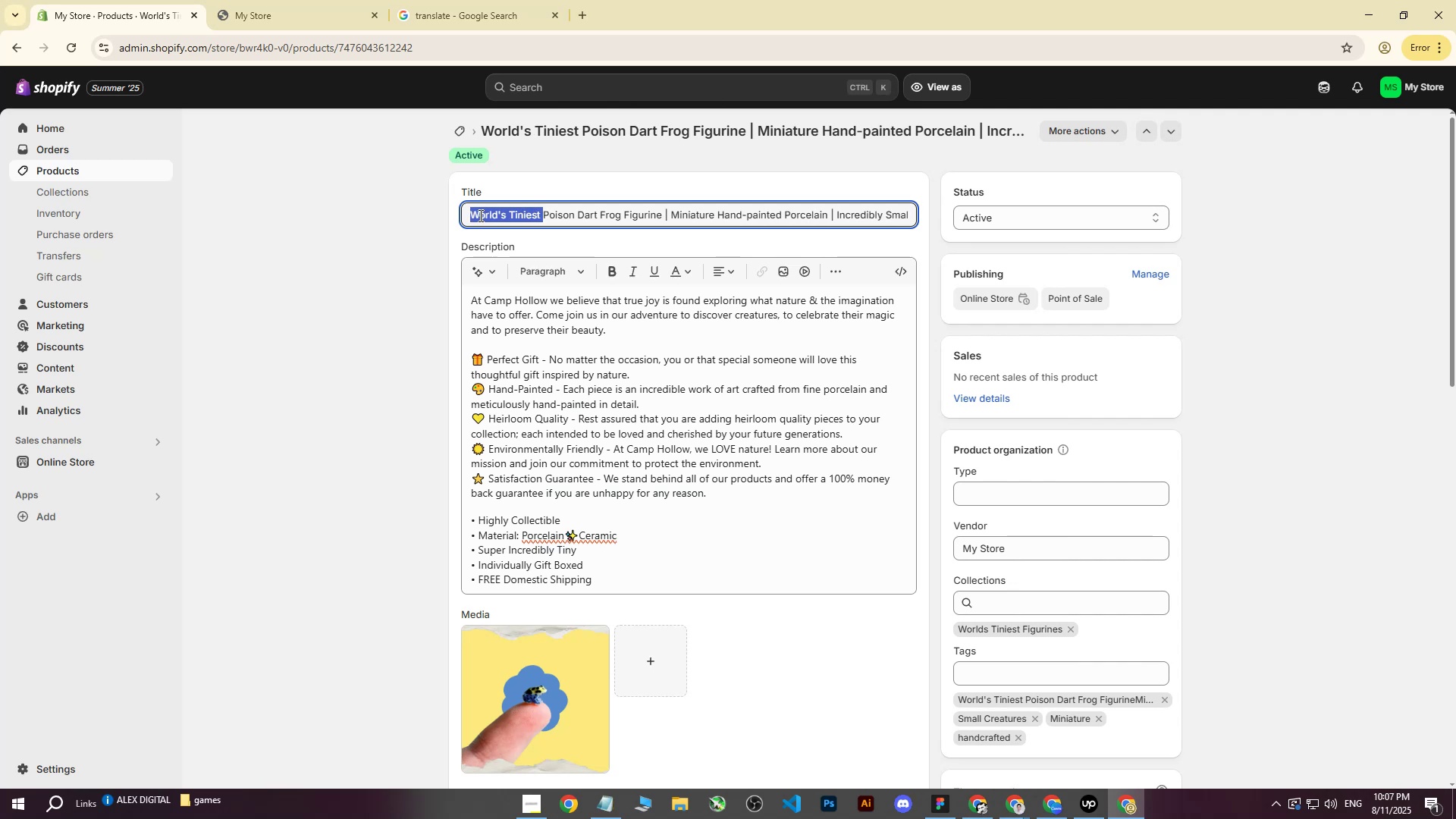 
key(Control+X)
 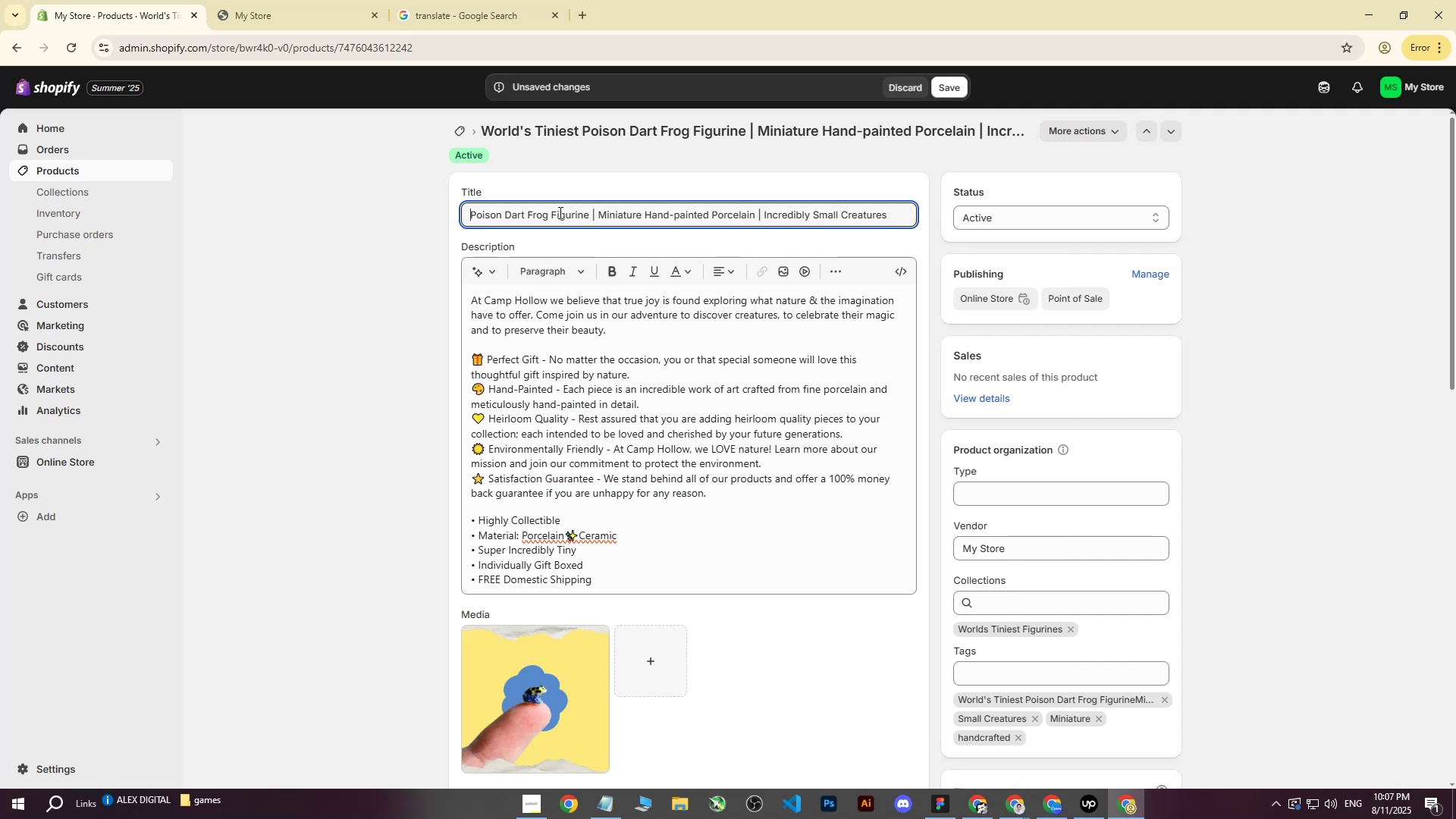 
left_click([552, 216])
 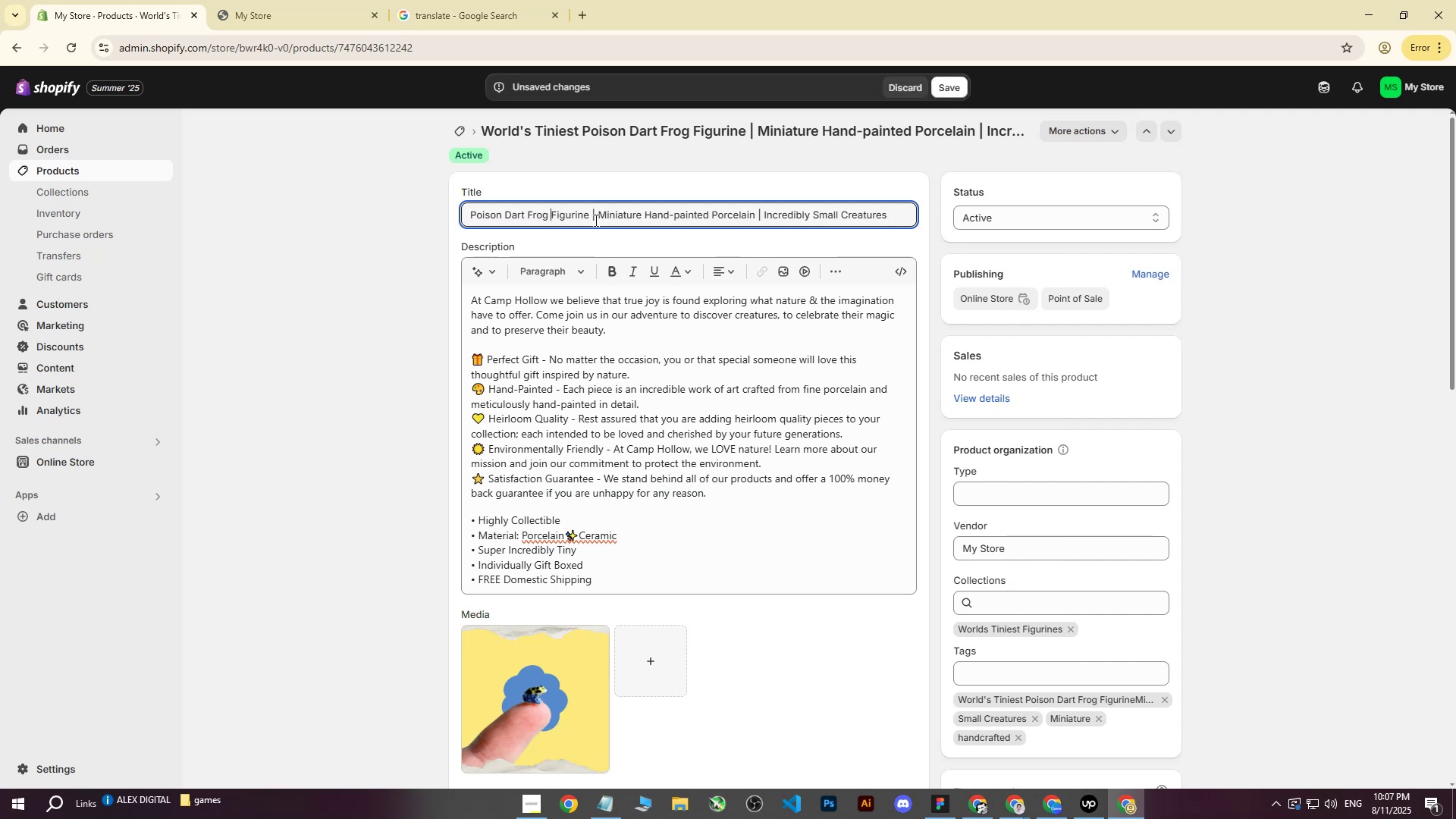 
key(Space)
 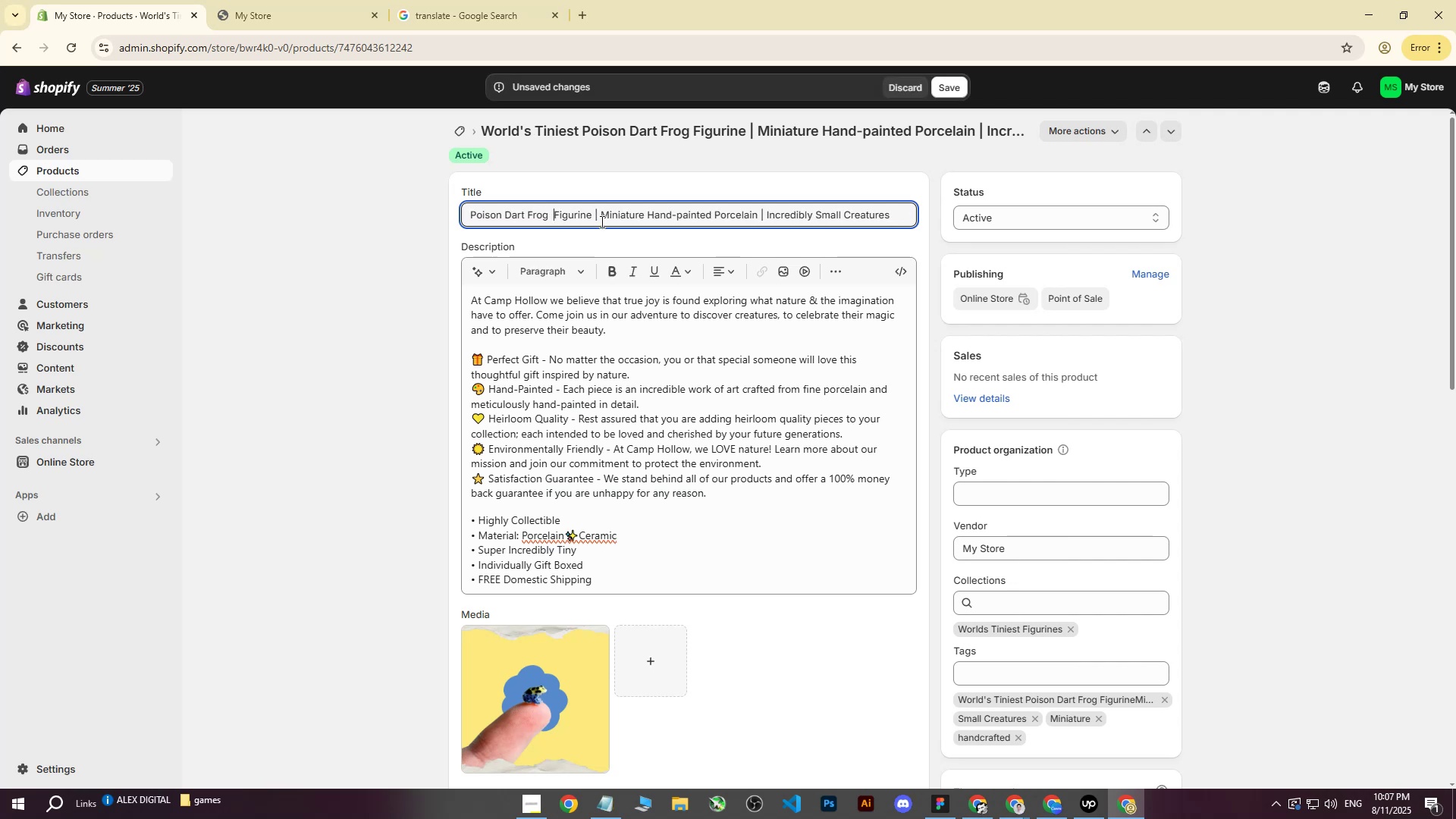 
key(Control+ControlLeft)
 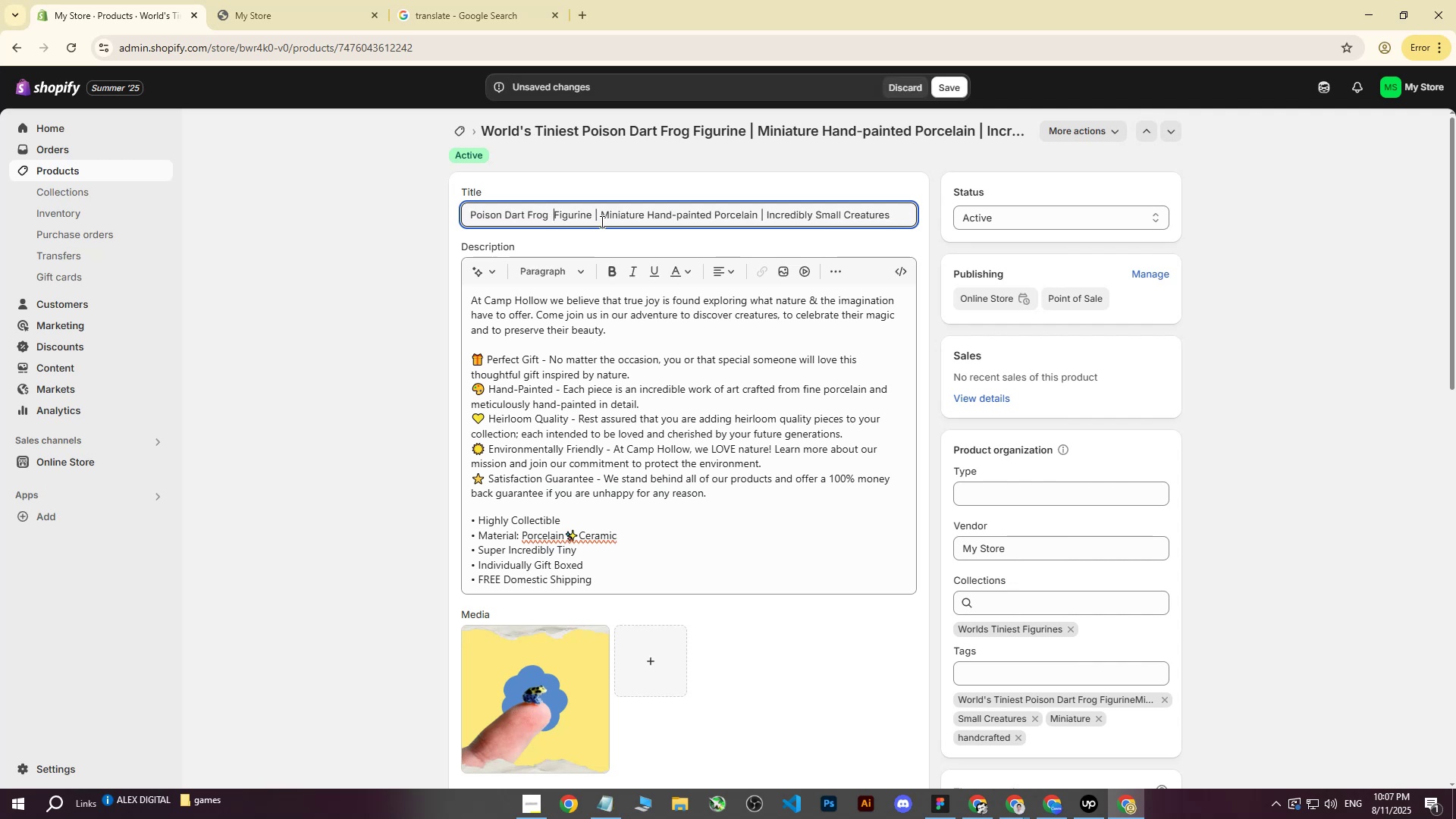 
key(Control+V)
 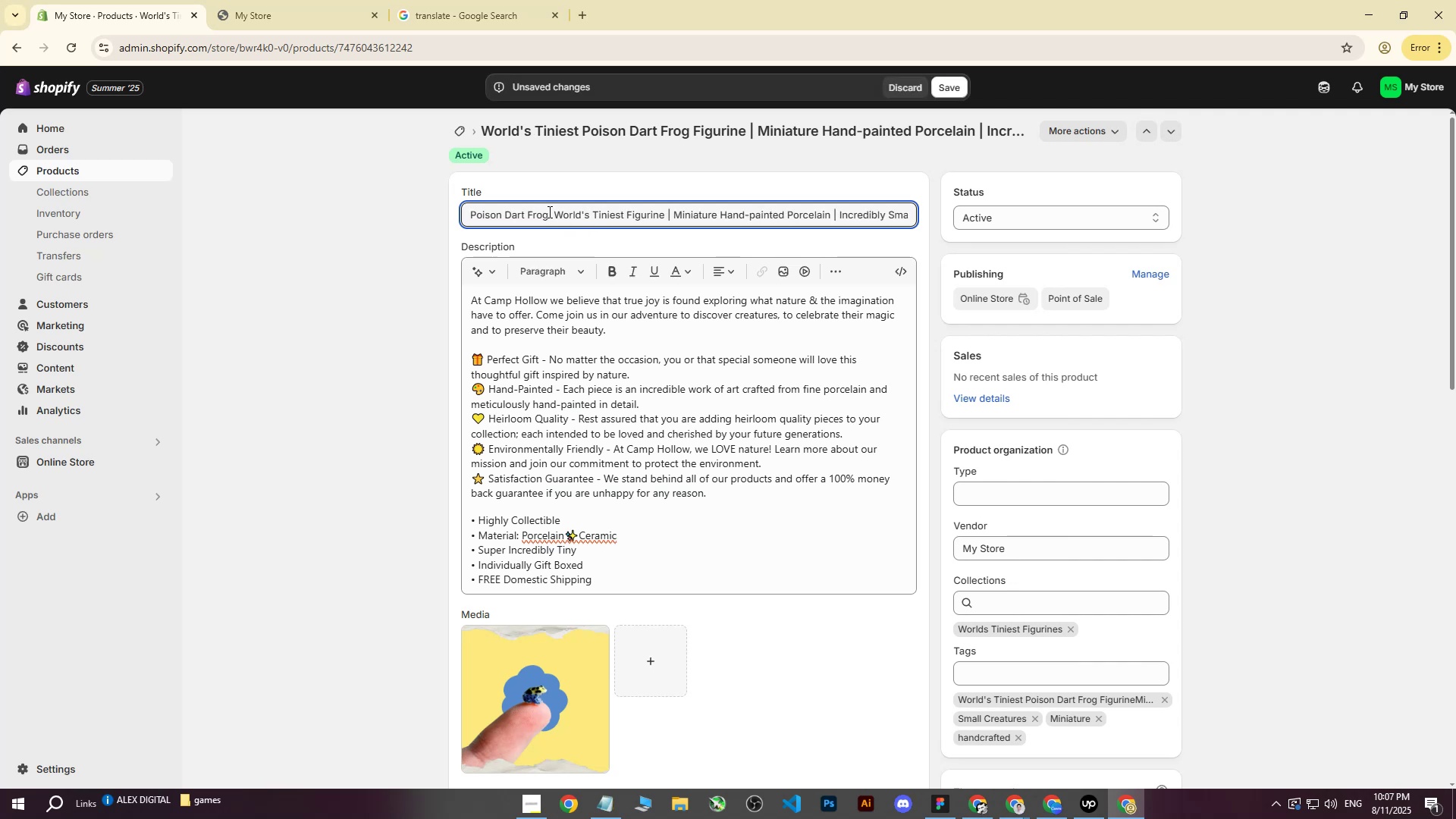 
left_click([554, 212])
 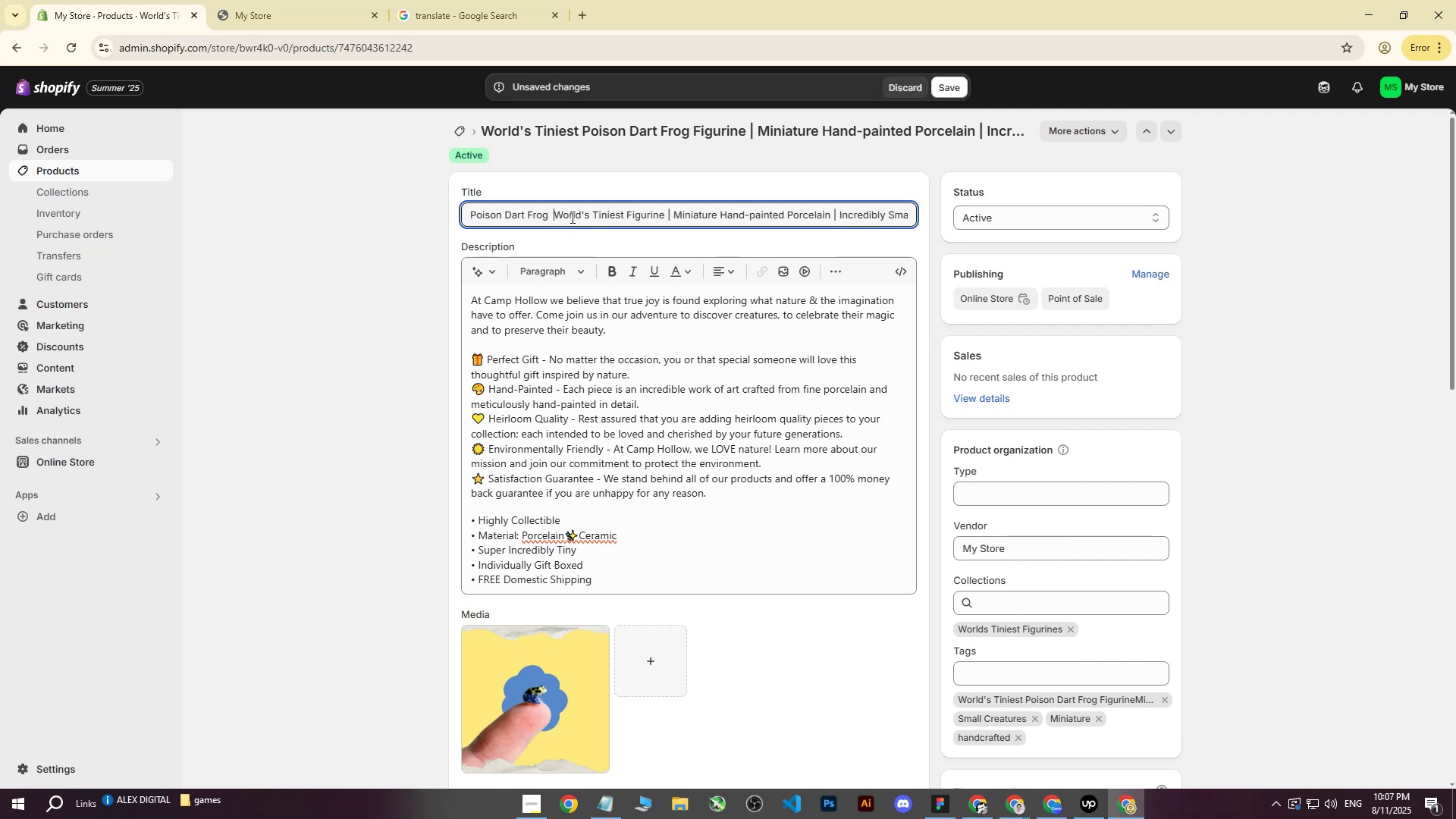 
key(Backspace)
 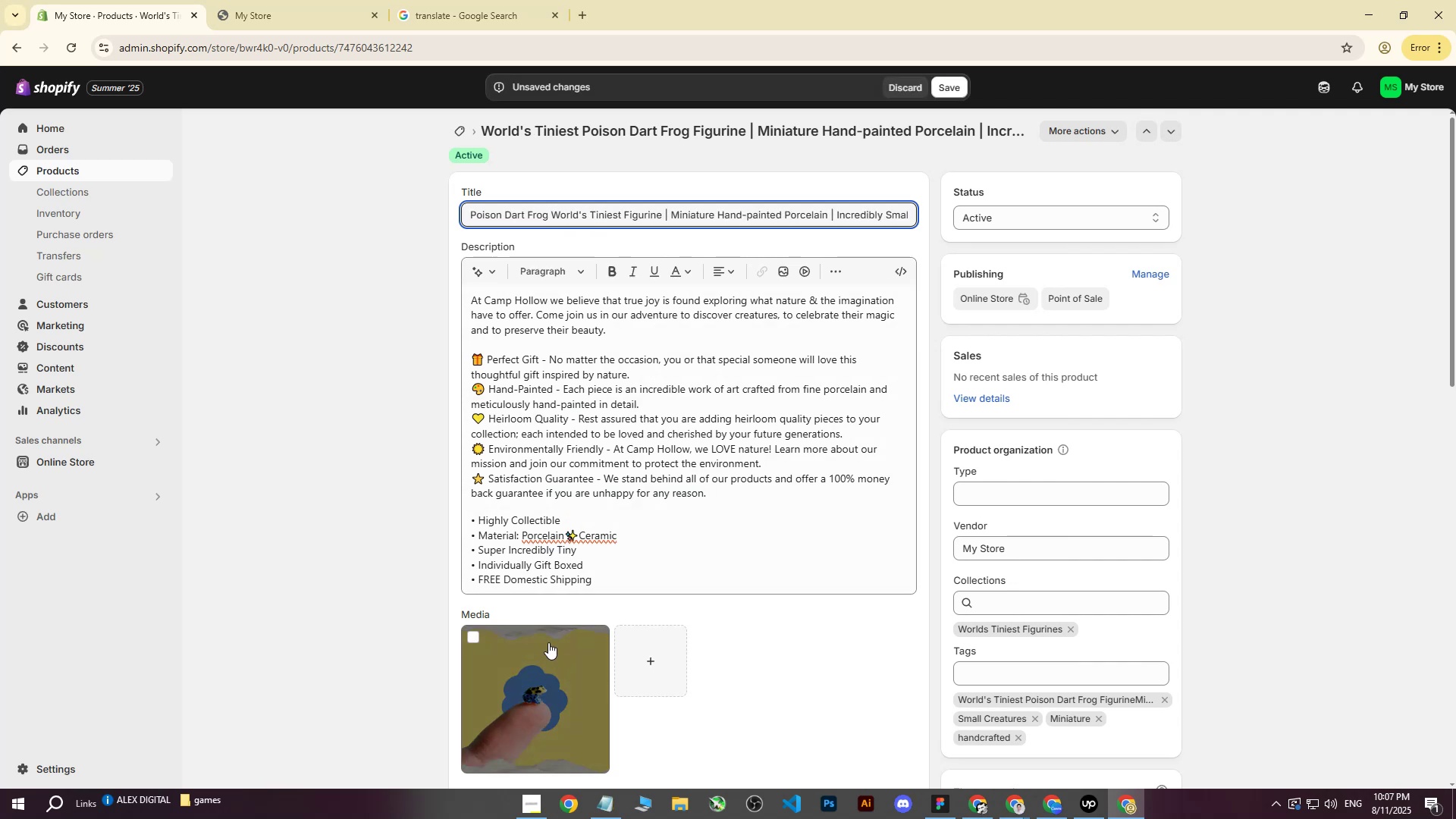 
left_click([473, 637])
 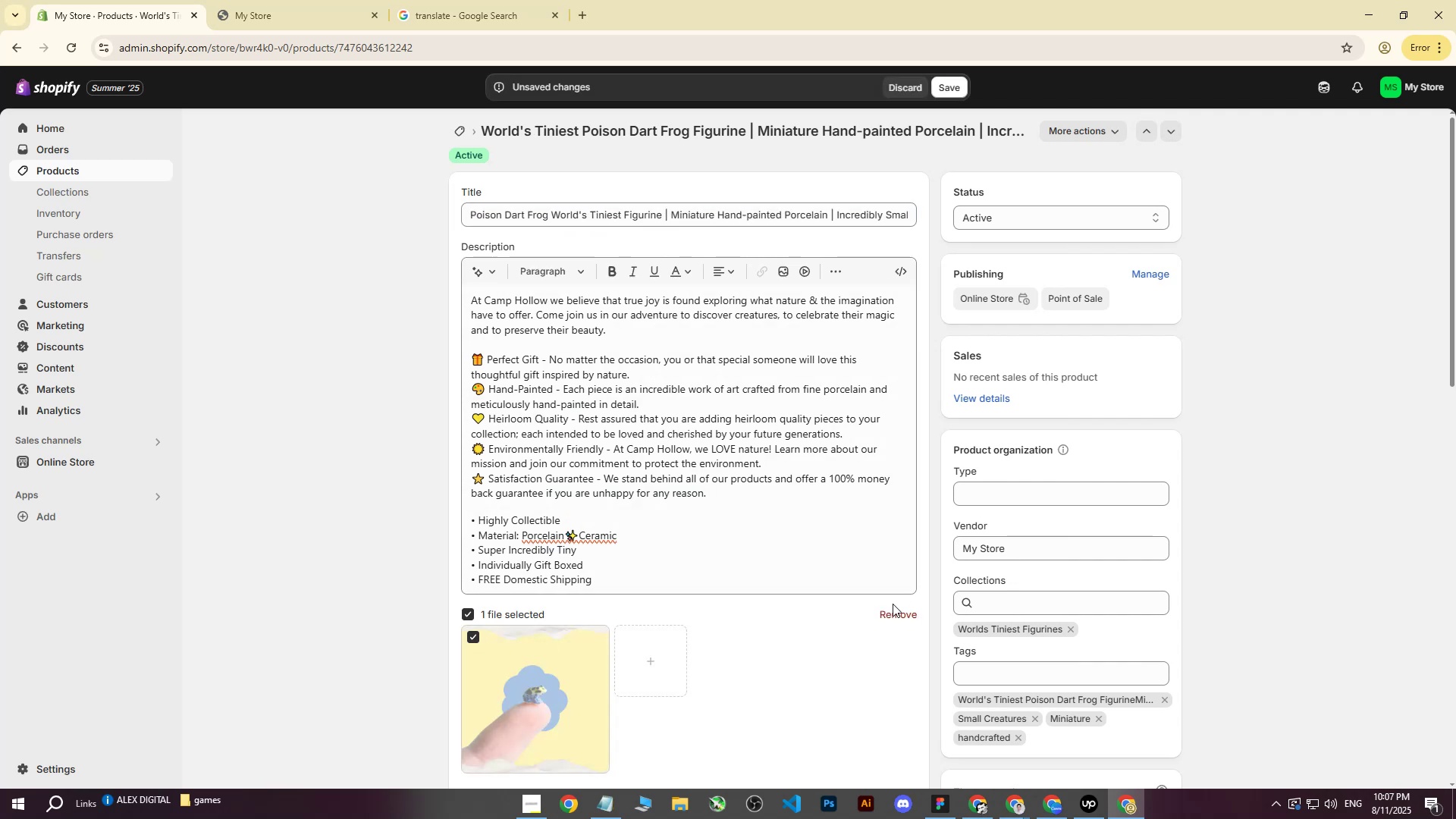 
left_click([887, 619])
 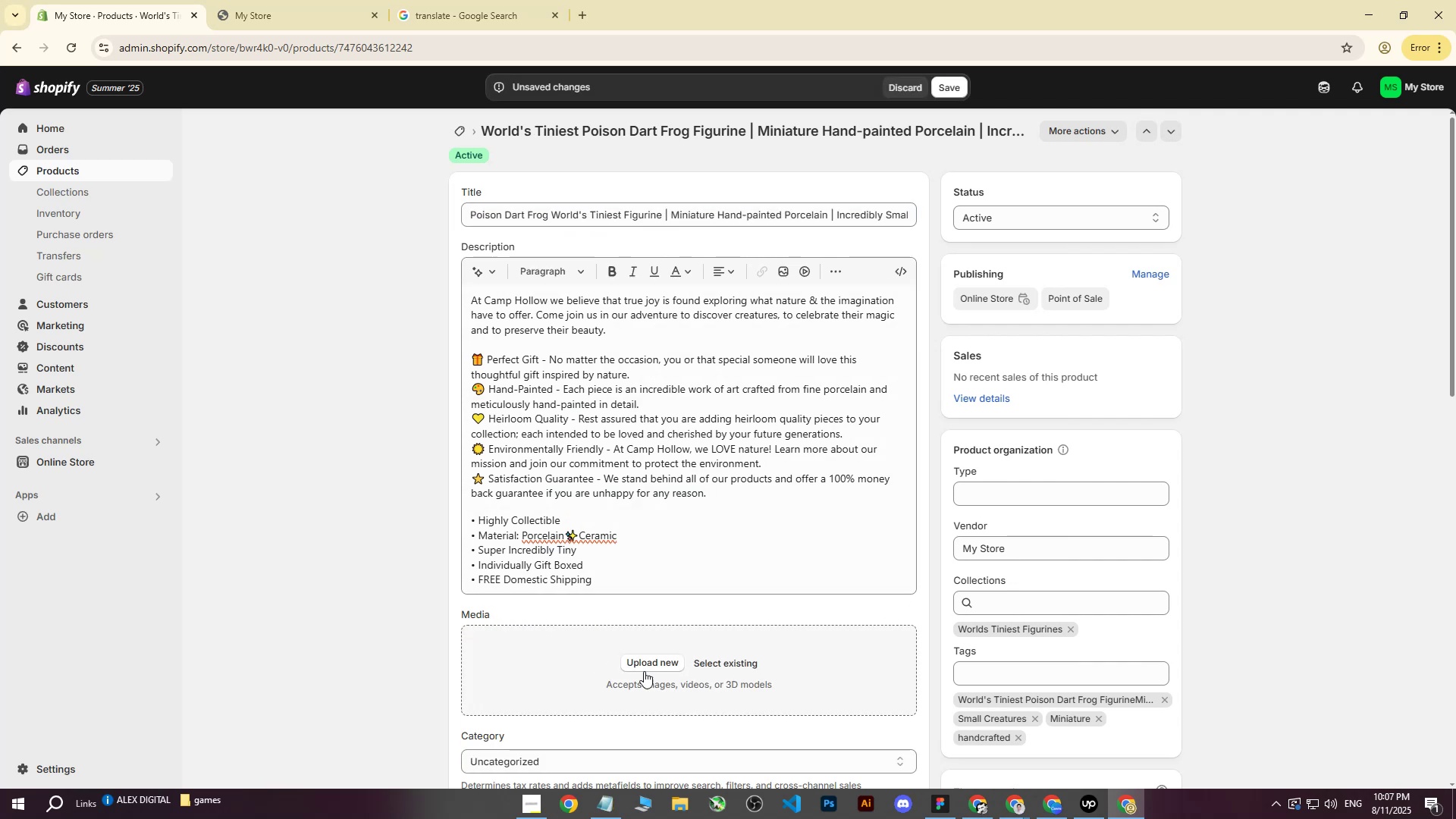 
left_click([654, 667])
 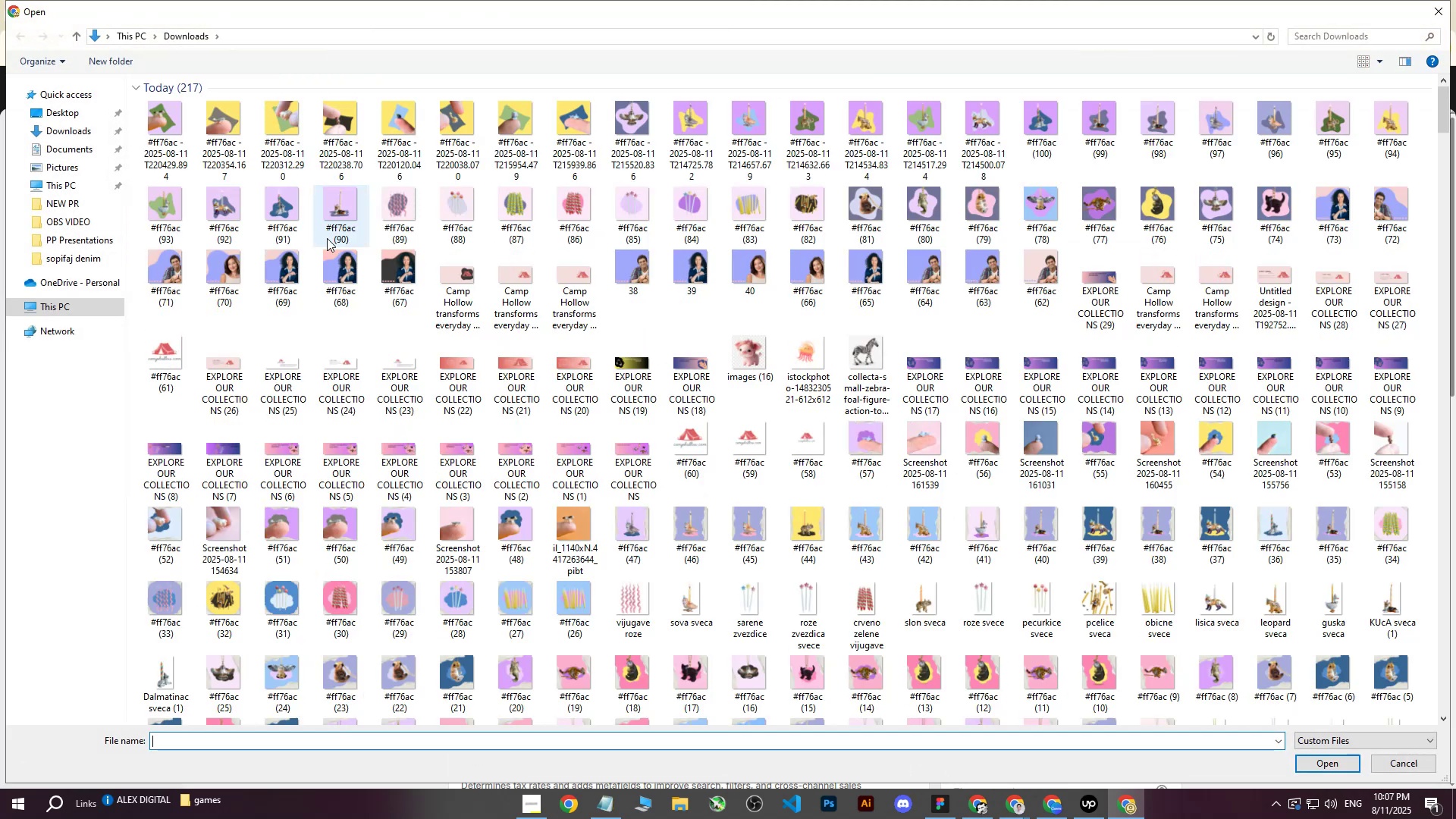 
mouse_move([195, 131])
 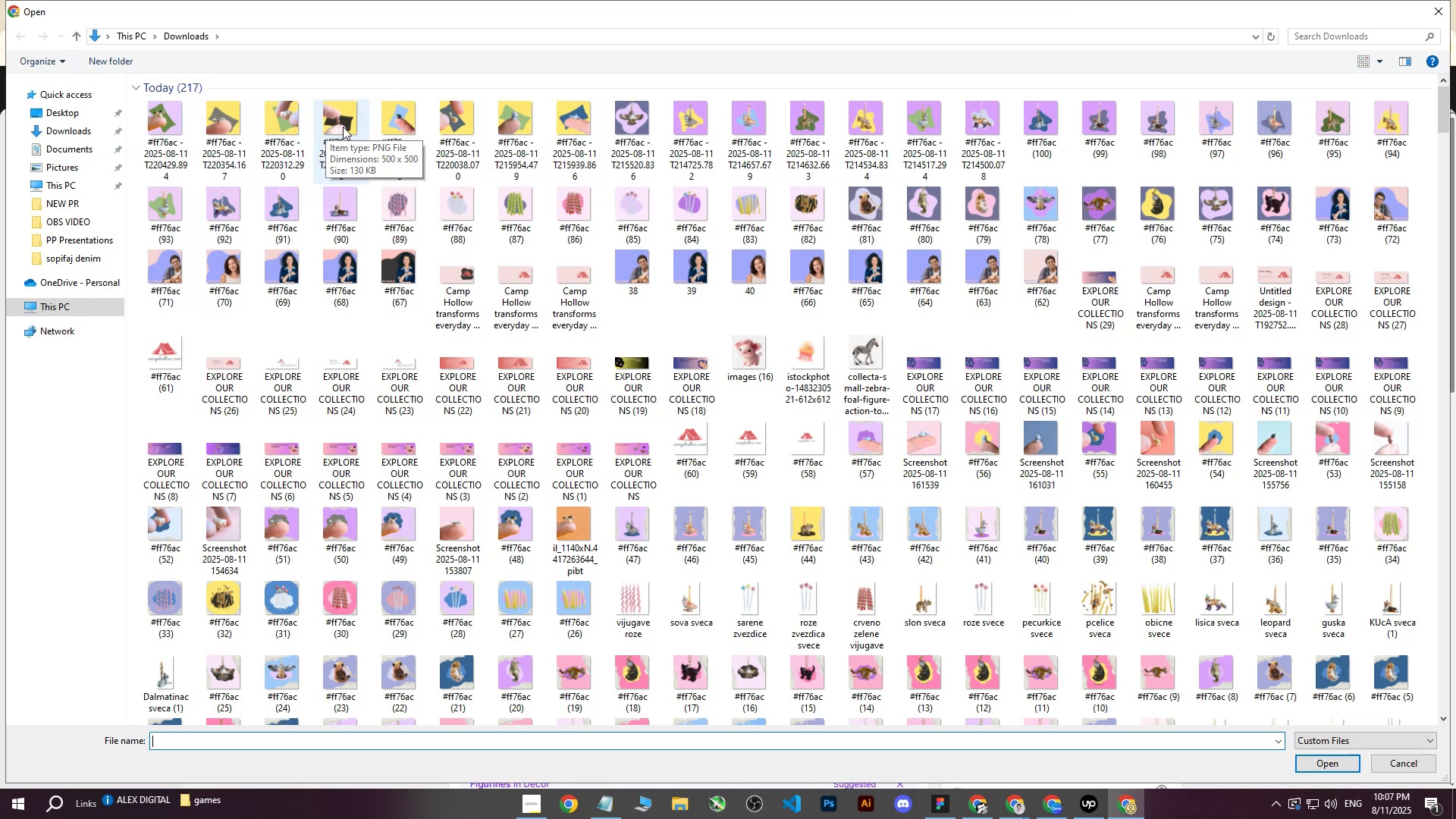 
wait(5.02)
 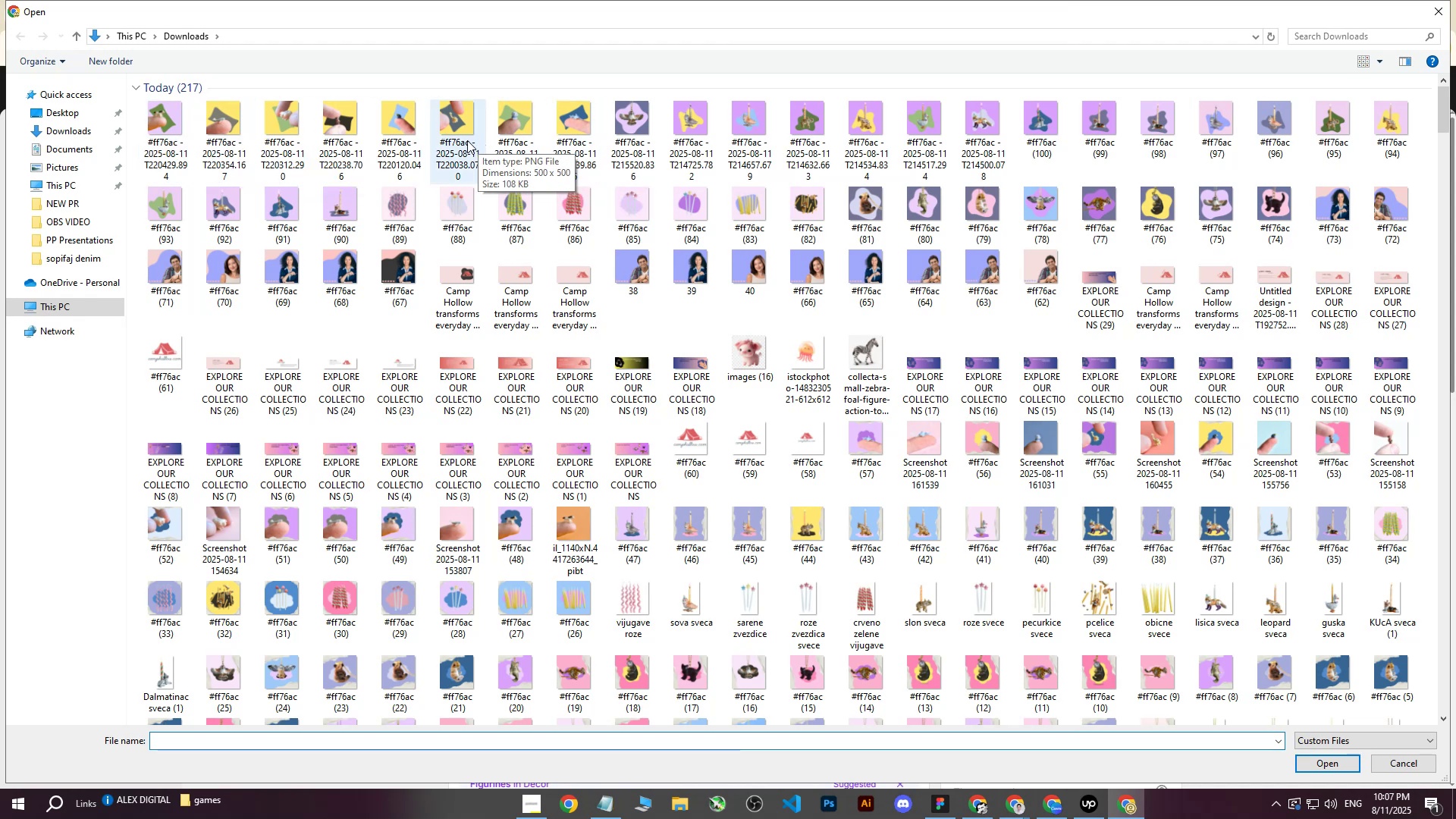 
left_click([401, 124])
 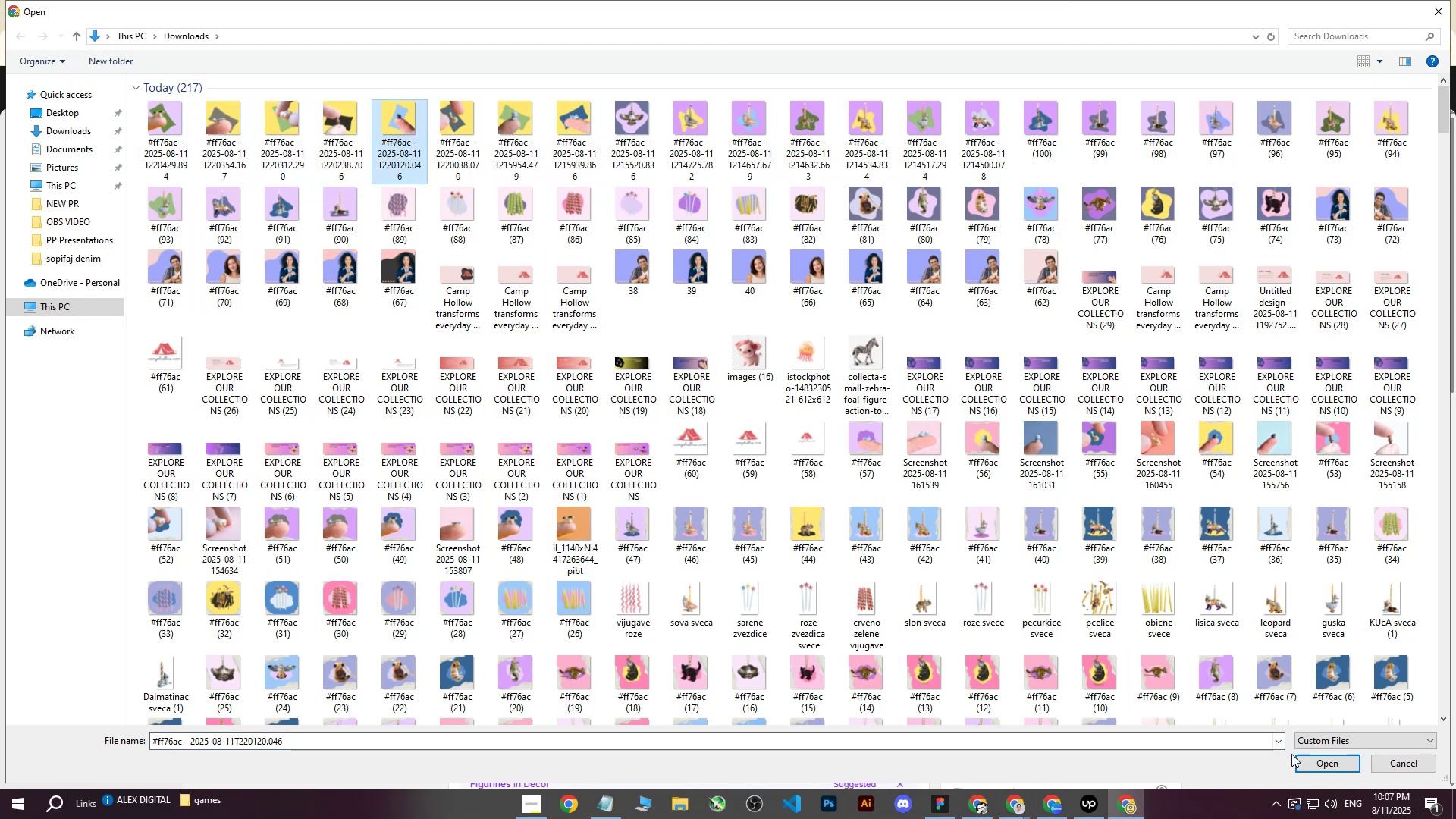 
left_click([1310, 767])
 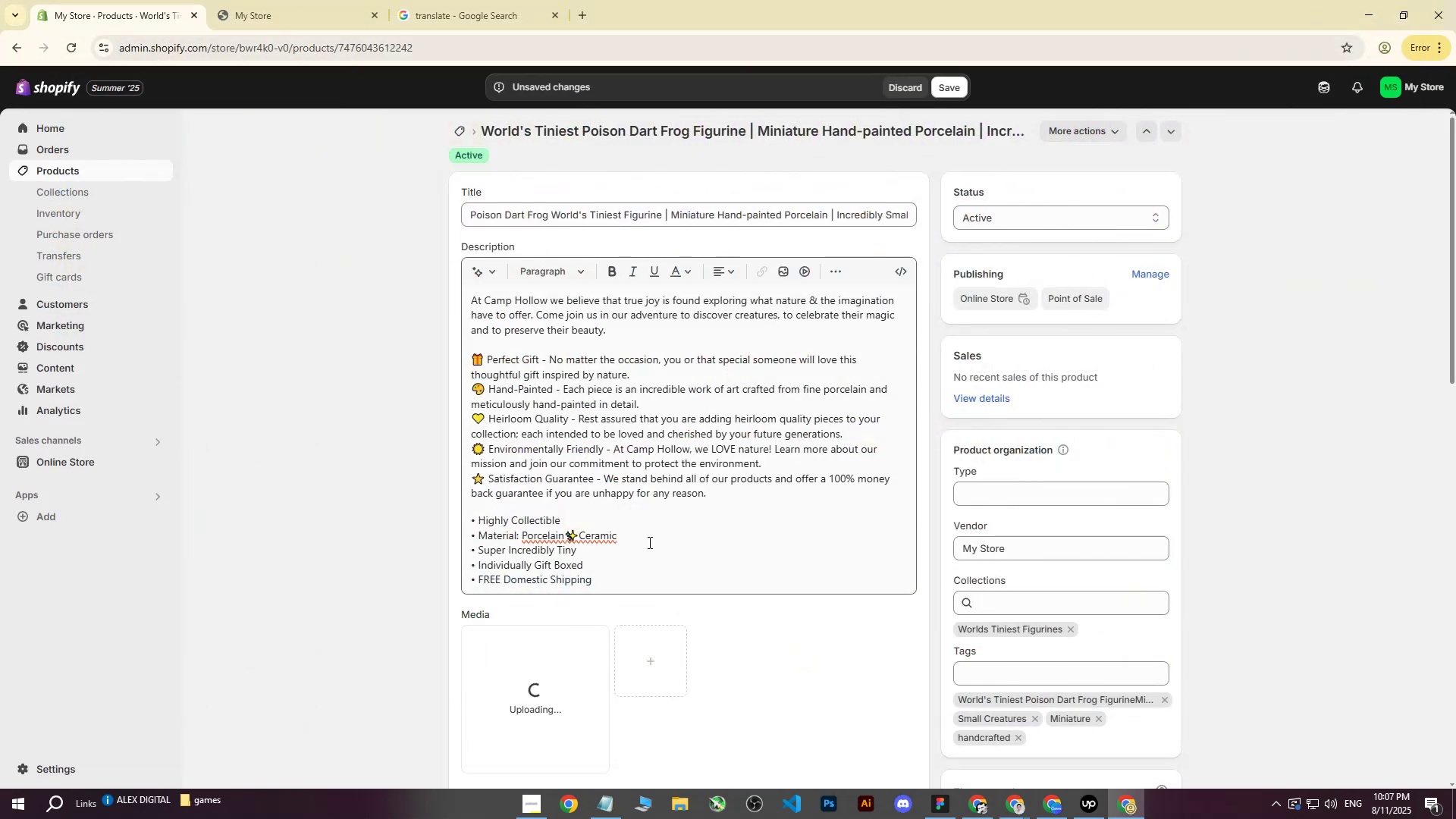 
scroll: coordinate [707, 513], scroll_direction: down, amount: 1.0
 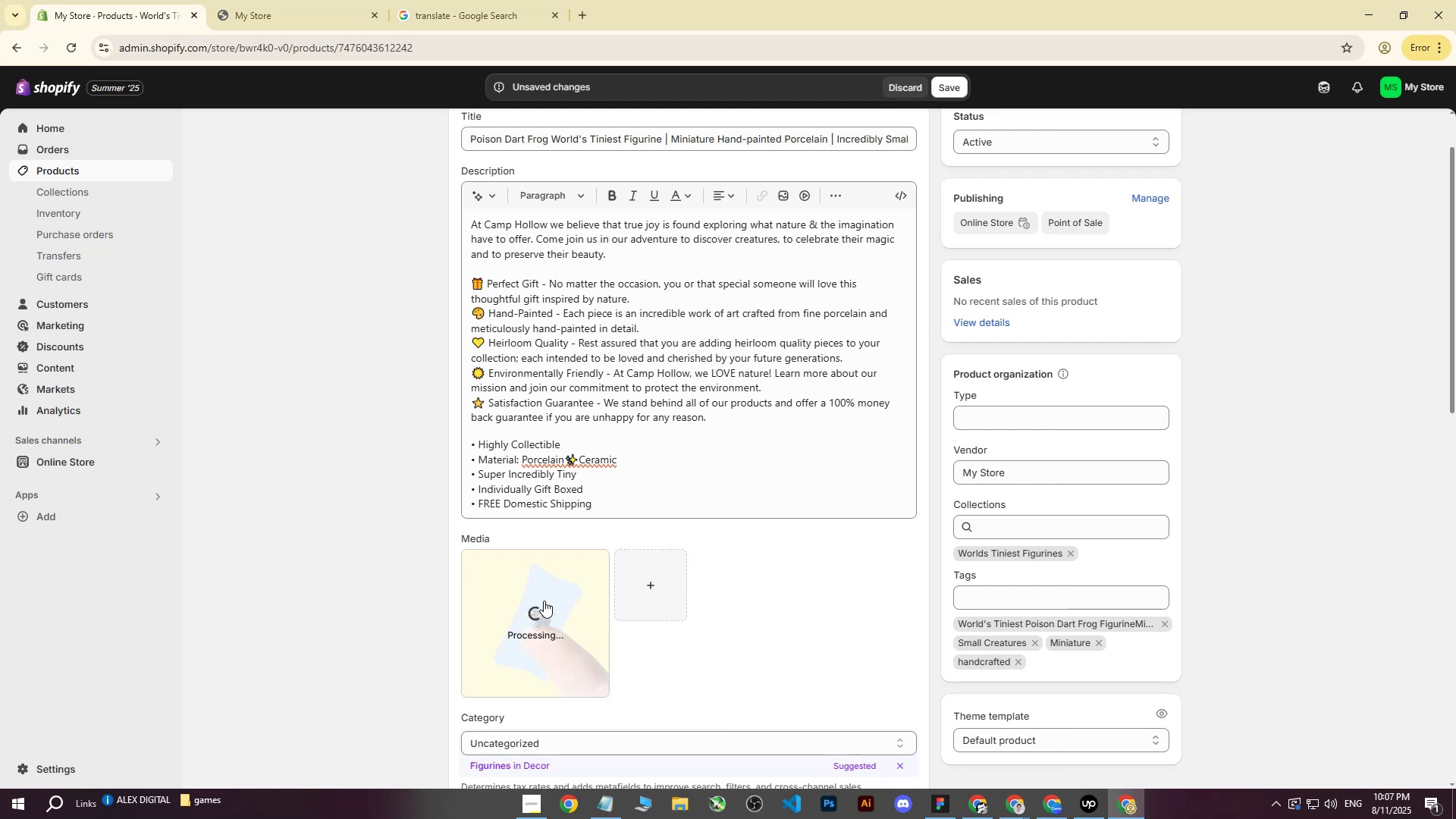 
left_click([577, 604])
 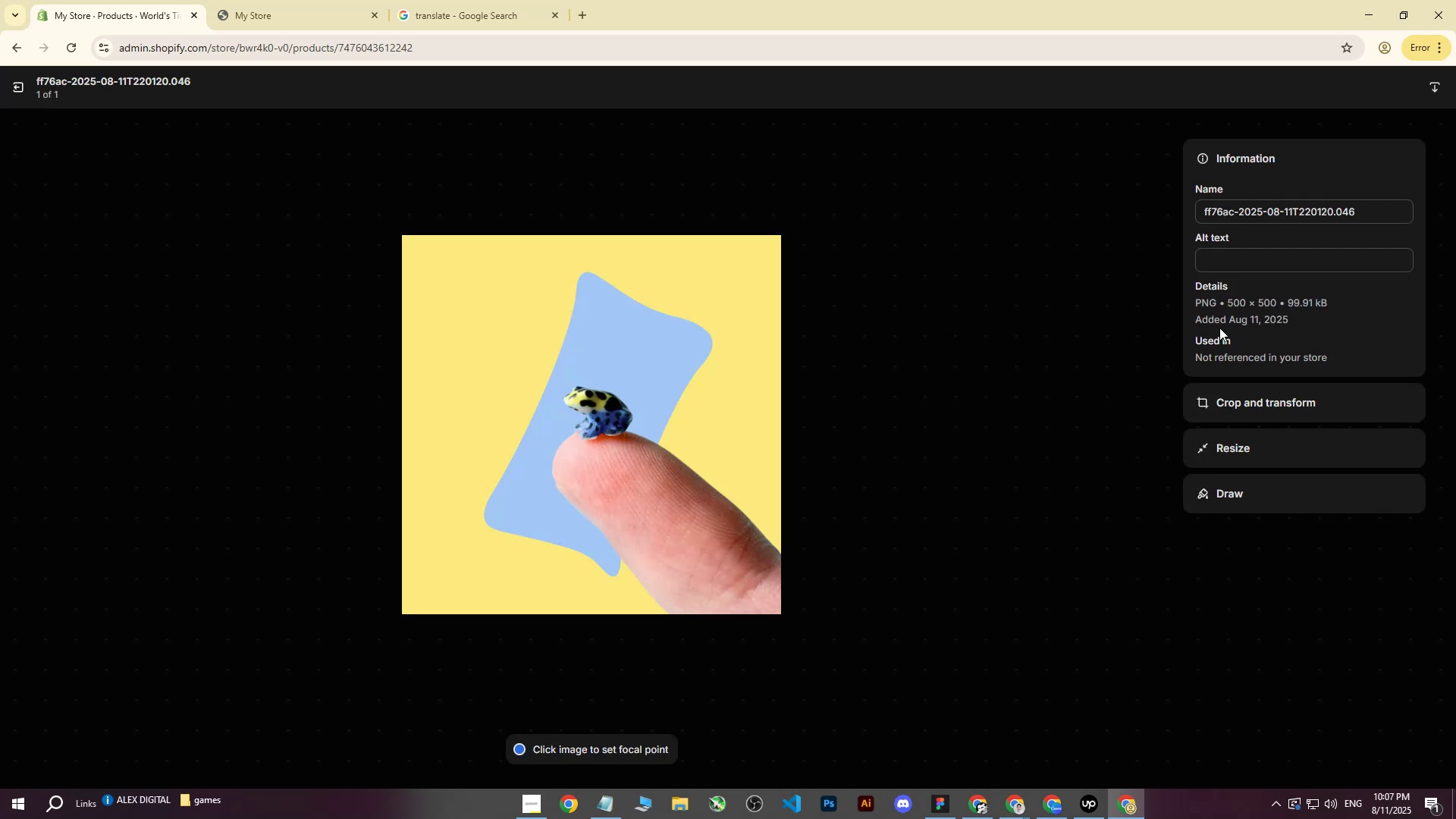 
left_click([1254, 263])
 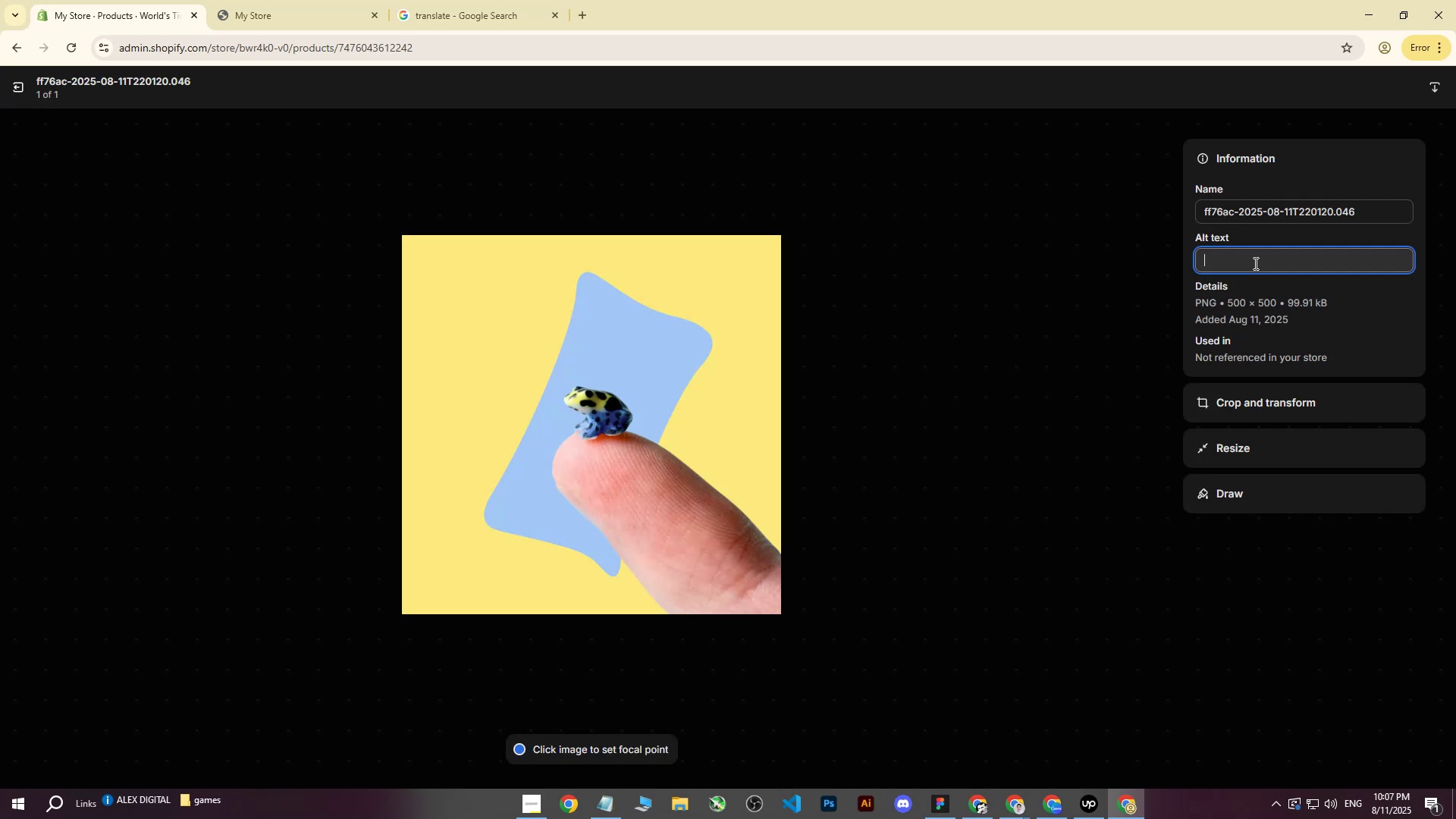 
type(World tiniest FR)
key(Backspace)
type(rog on top of finger in front of light blue background.)
 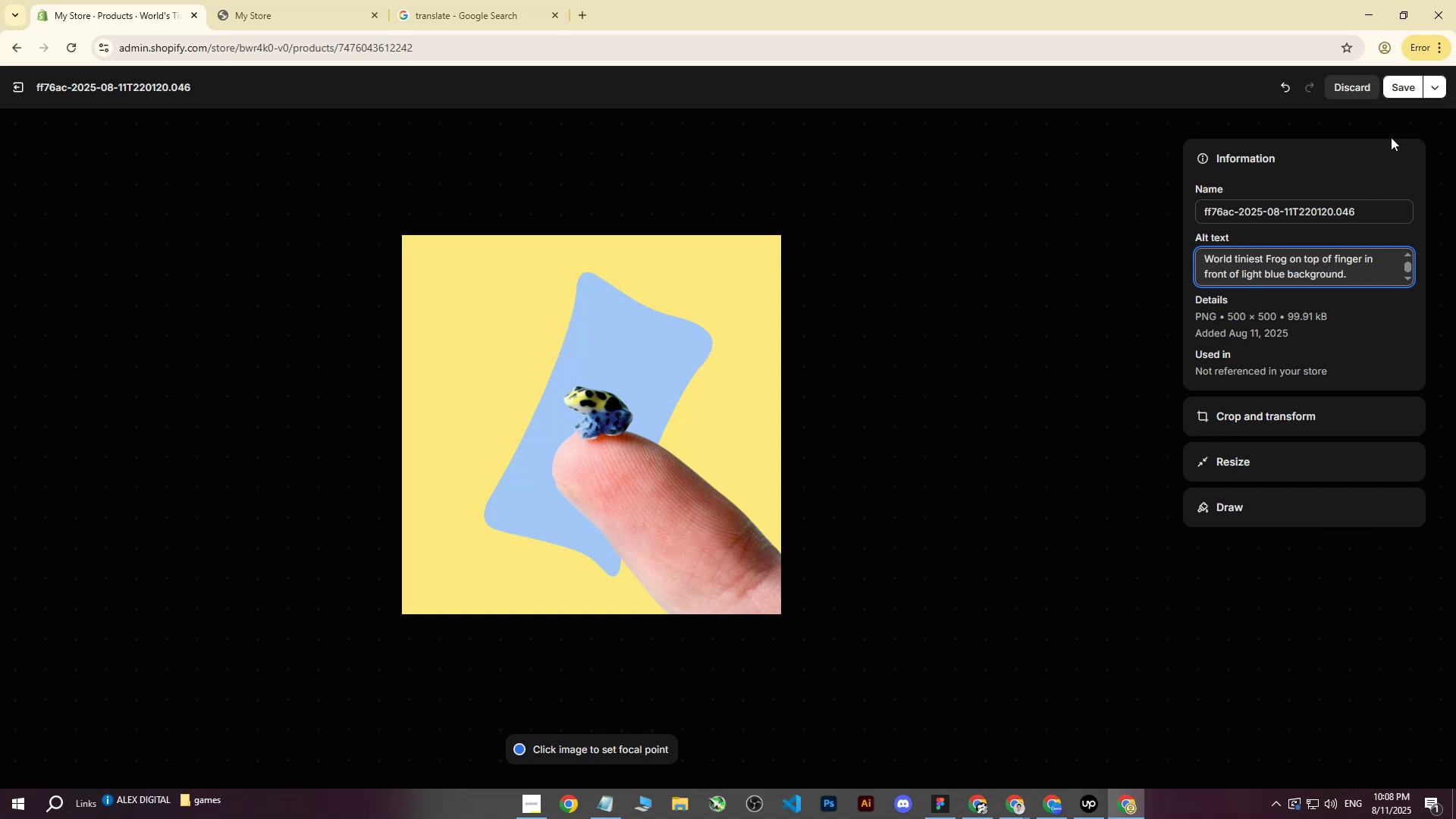 
left_click([1401, 95])
 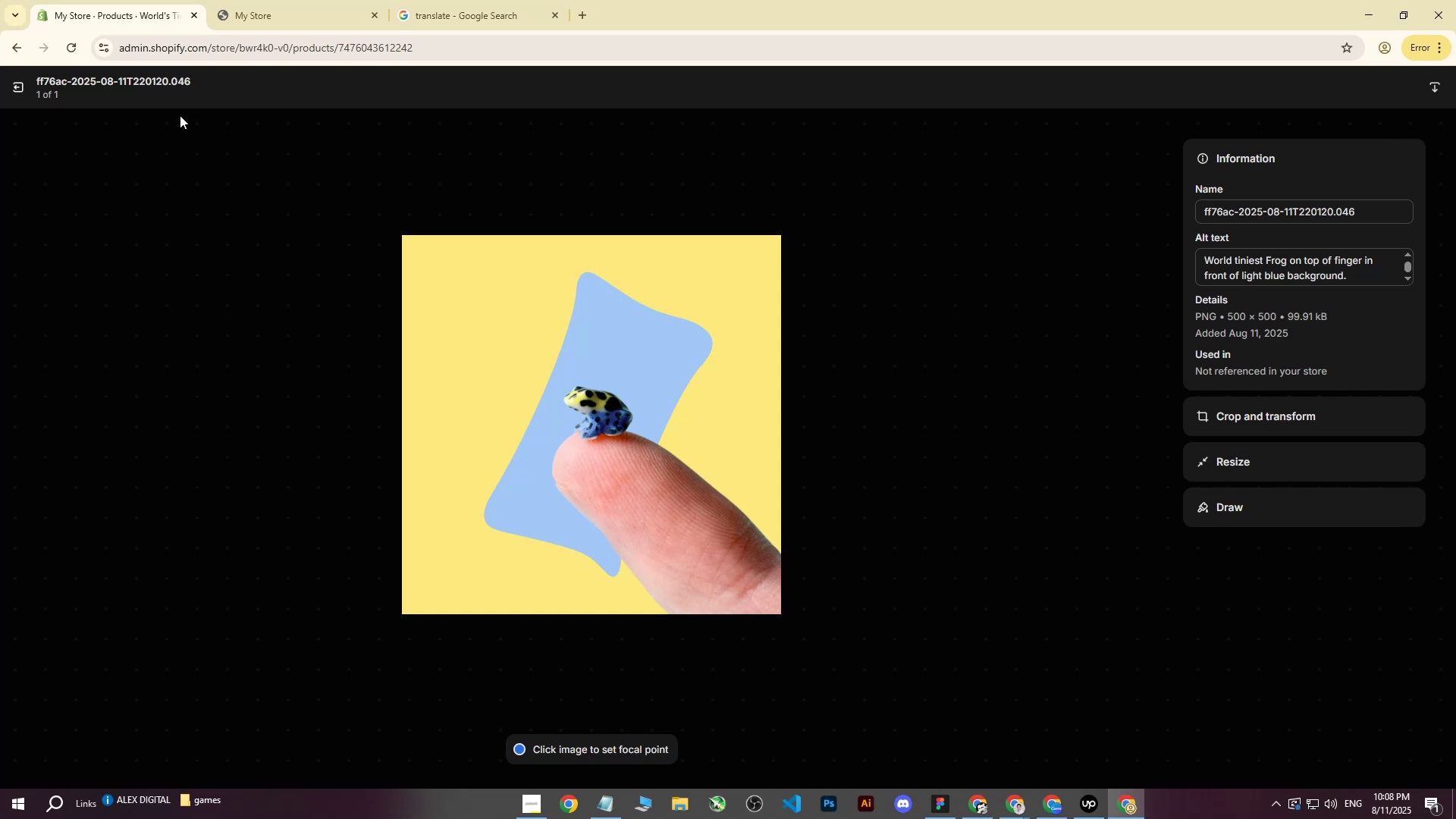 
left_click([22, 94])
 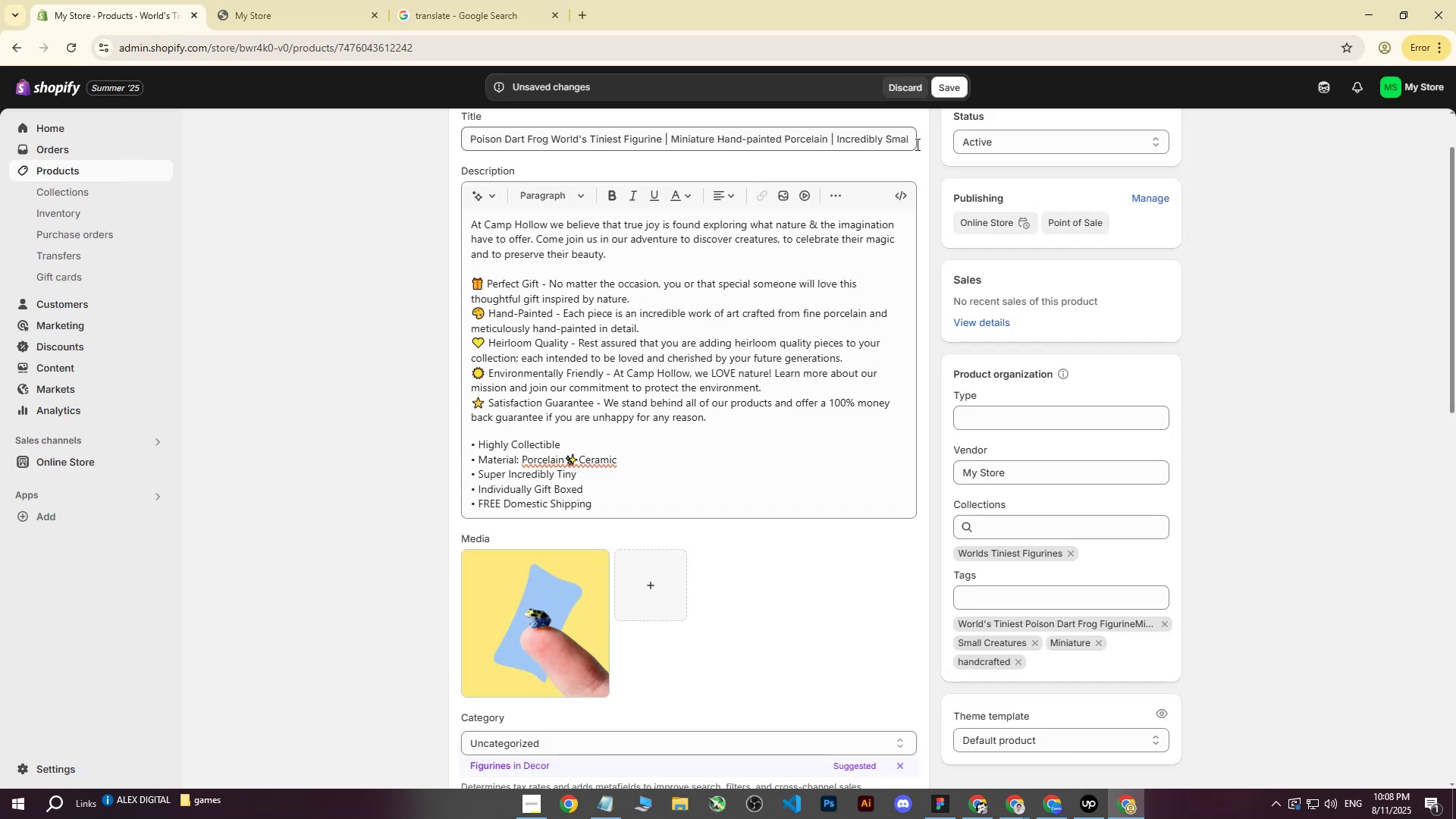 
left_click([945, 89])
 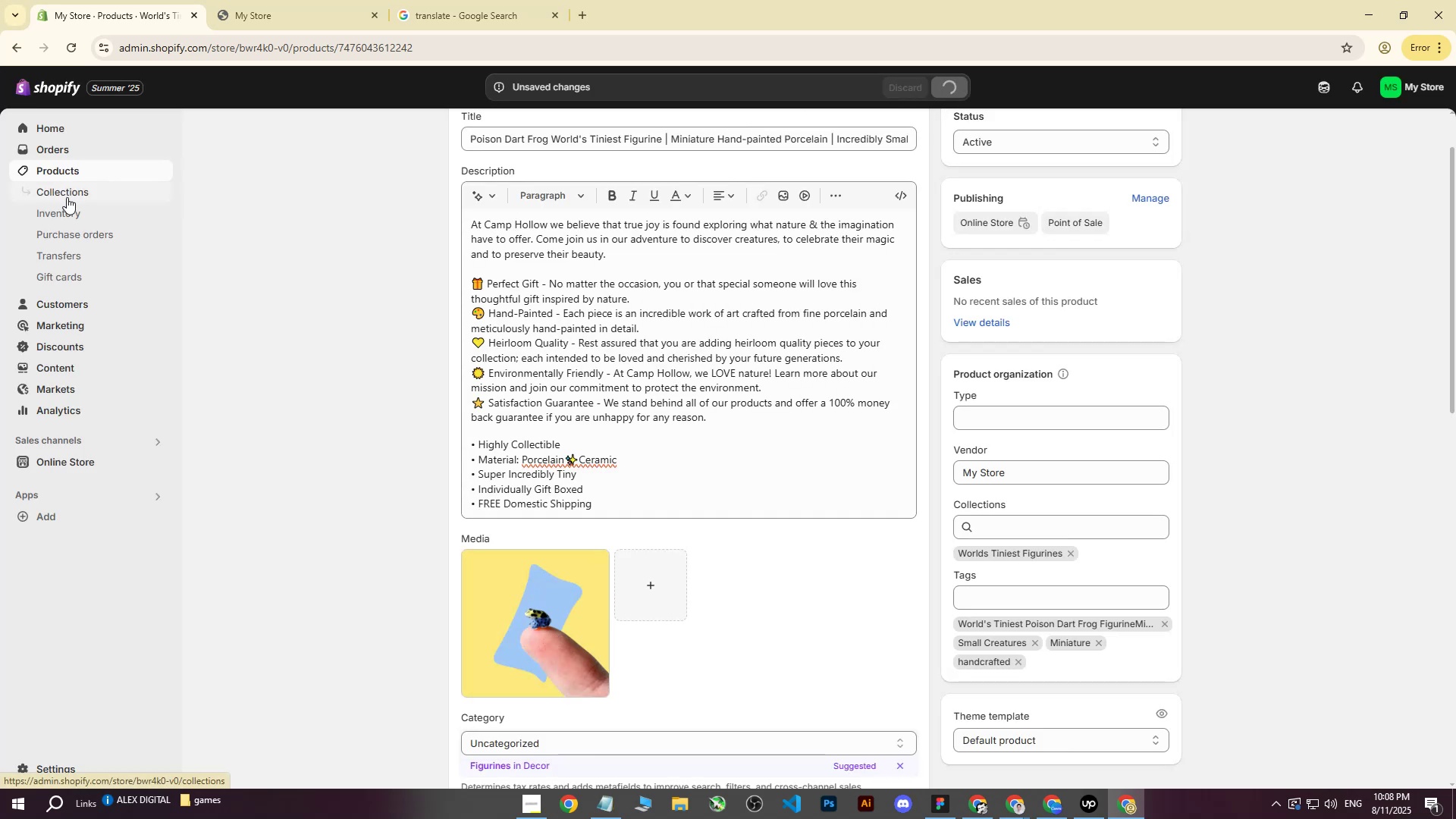 
left_click([71, 171])
 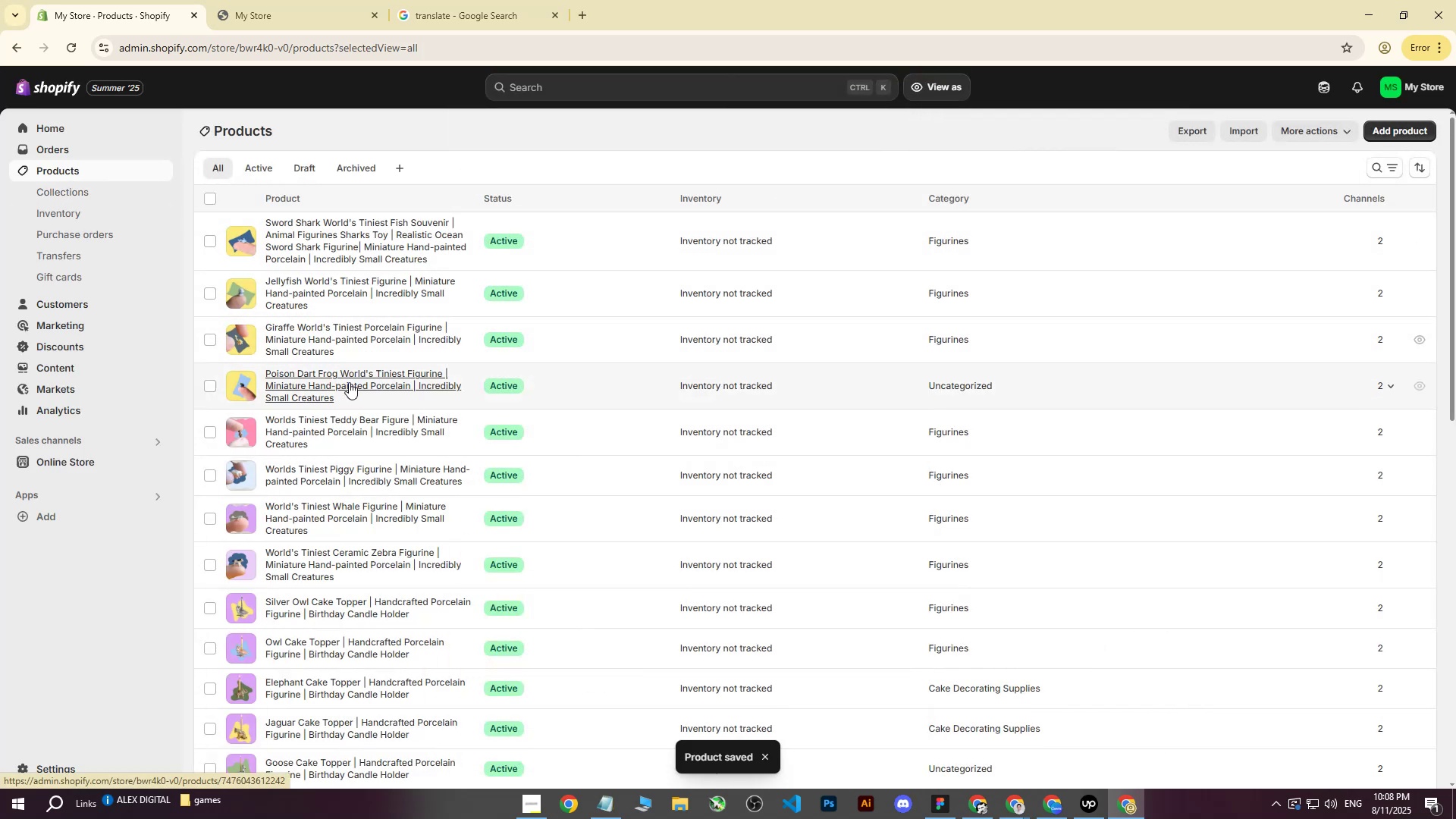 
left_click([322, 435])
 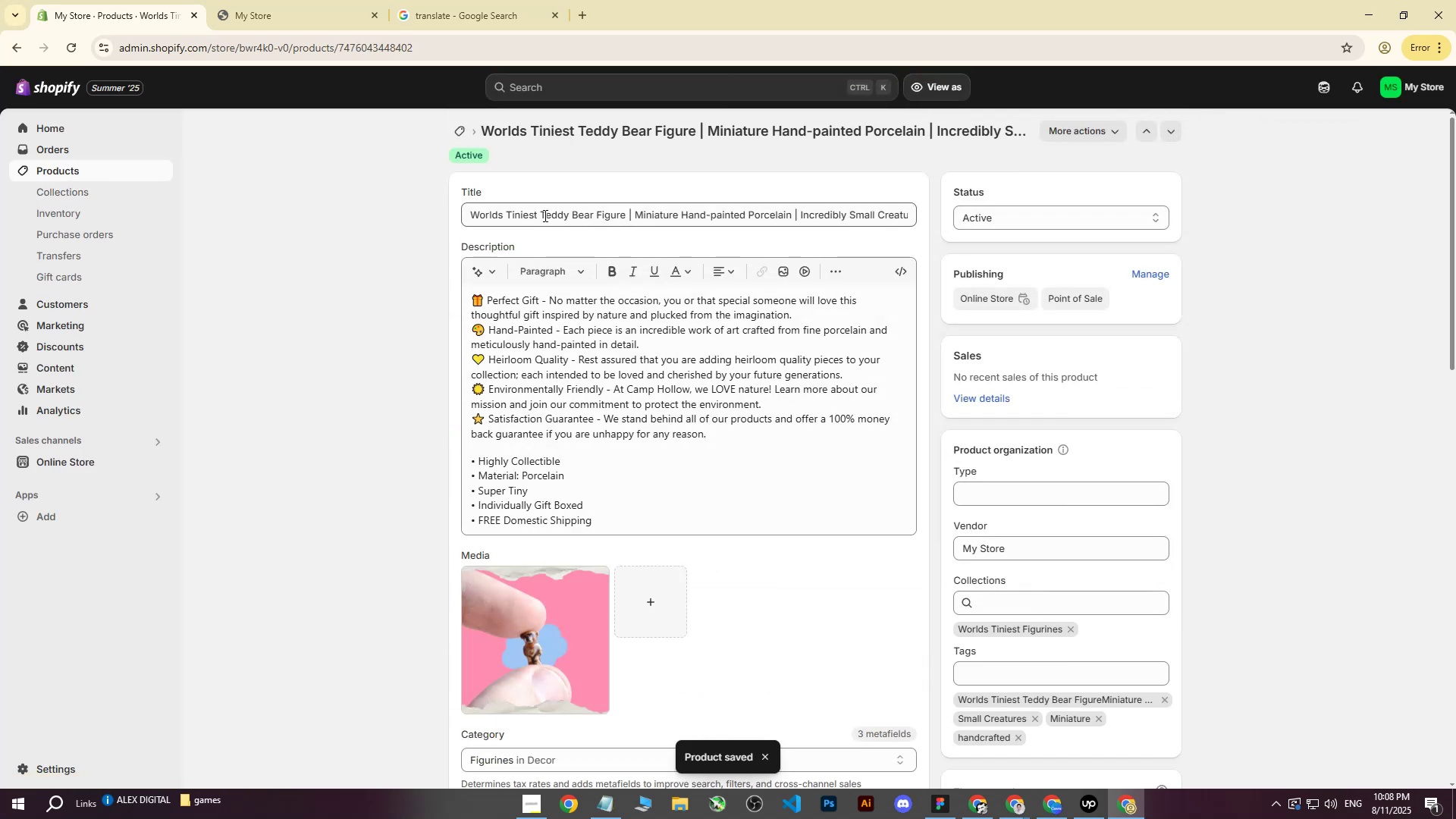 
left_click_drag(start_coordinate=[541, 215], to_coordinate=[462, 218])
 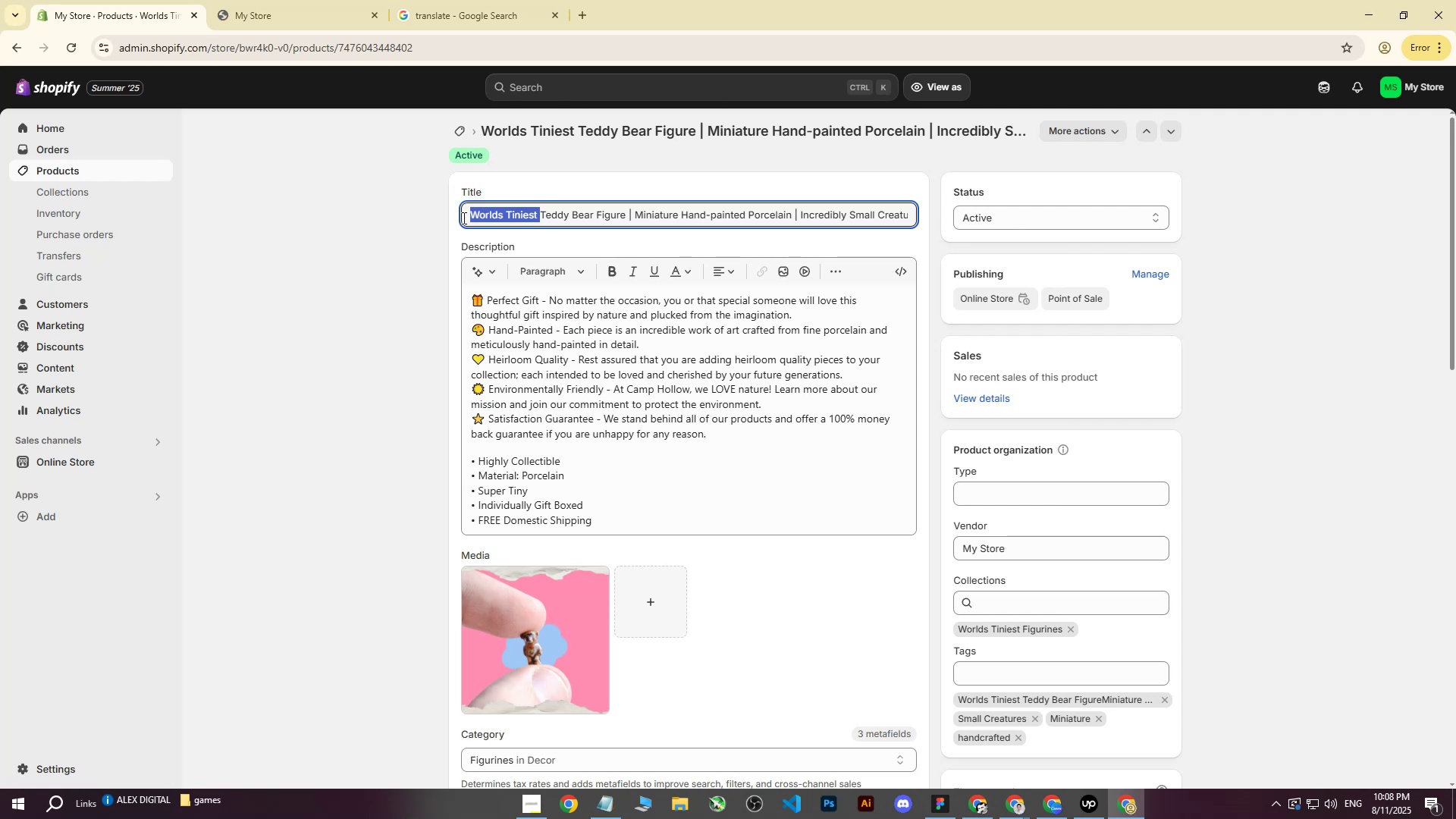 
key(Control+X)
 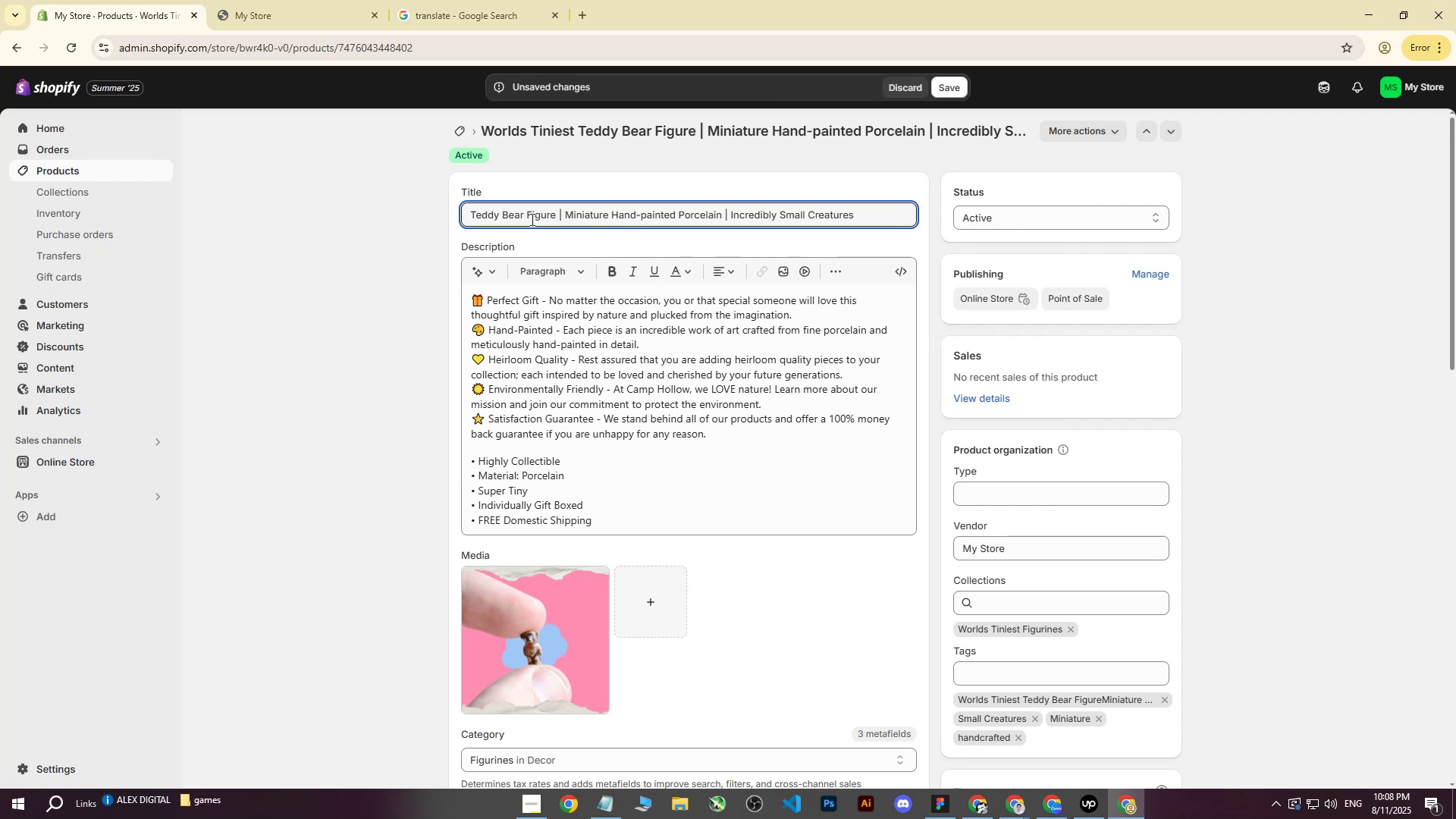 
left_click([529, 218])
 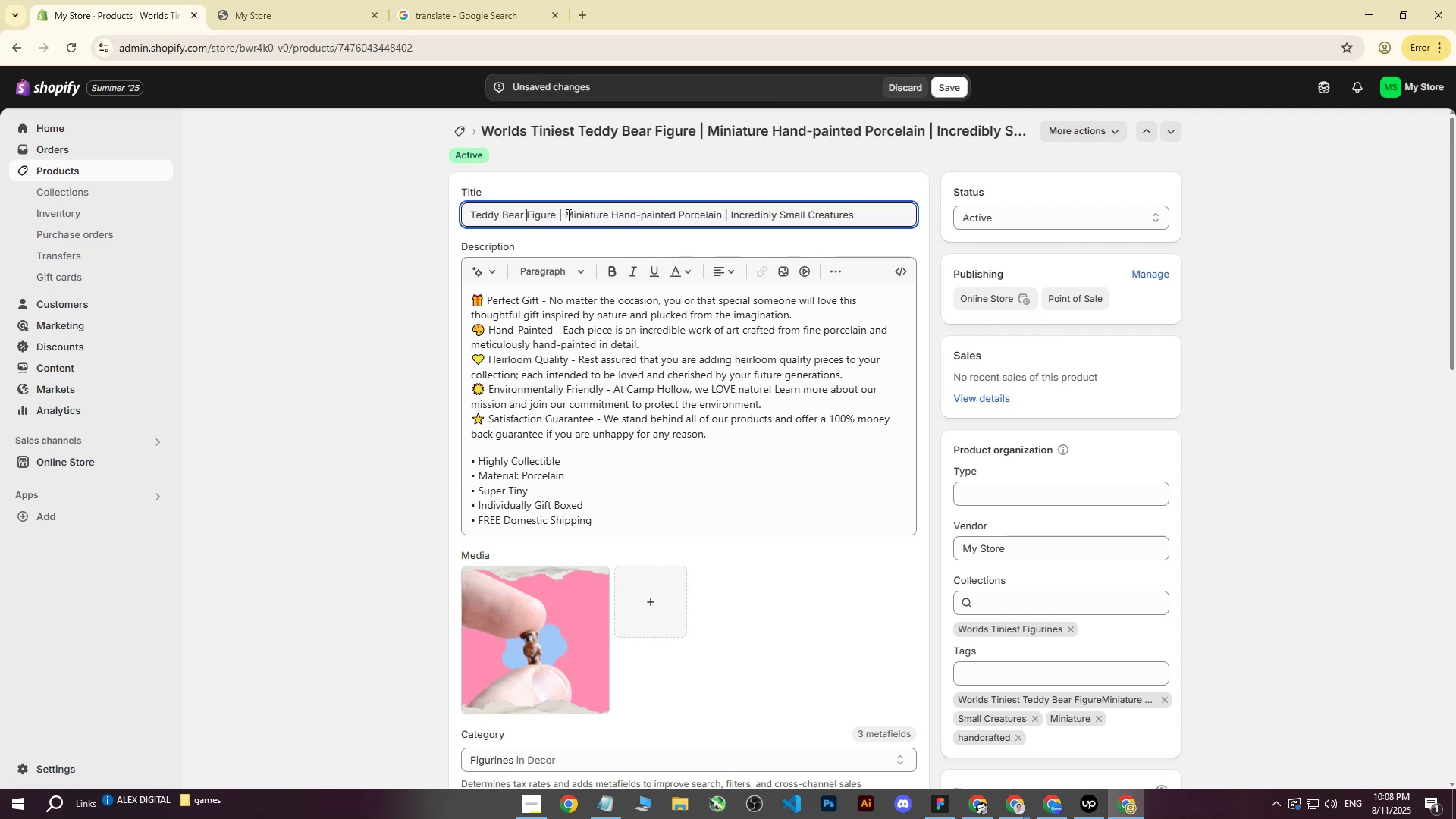 
key(Control+ControlLeft)
 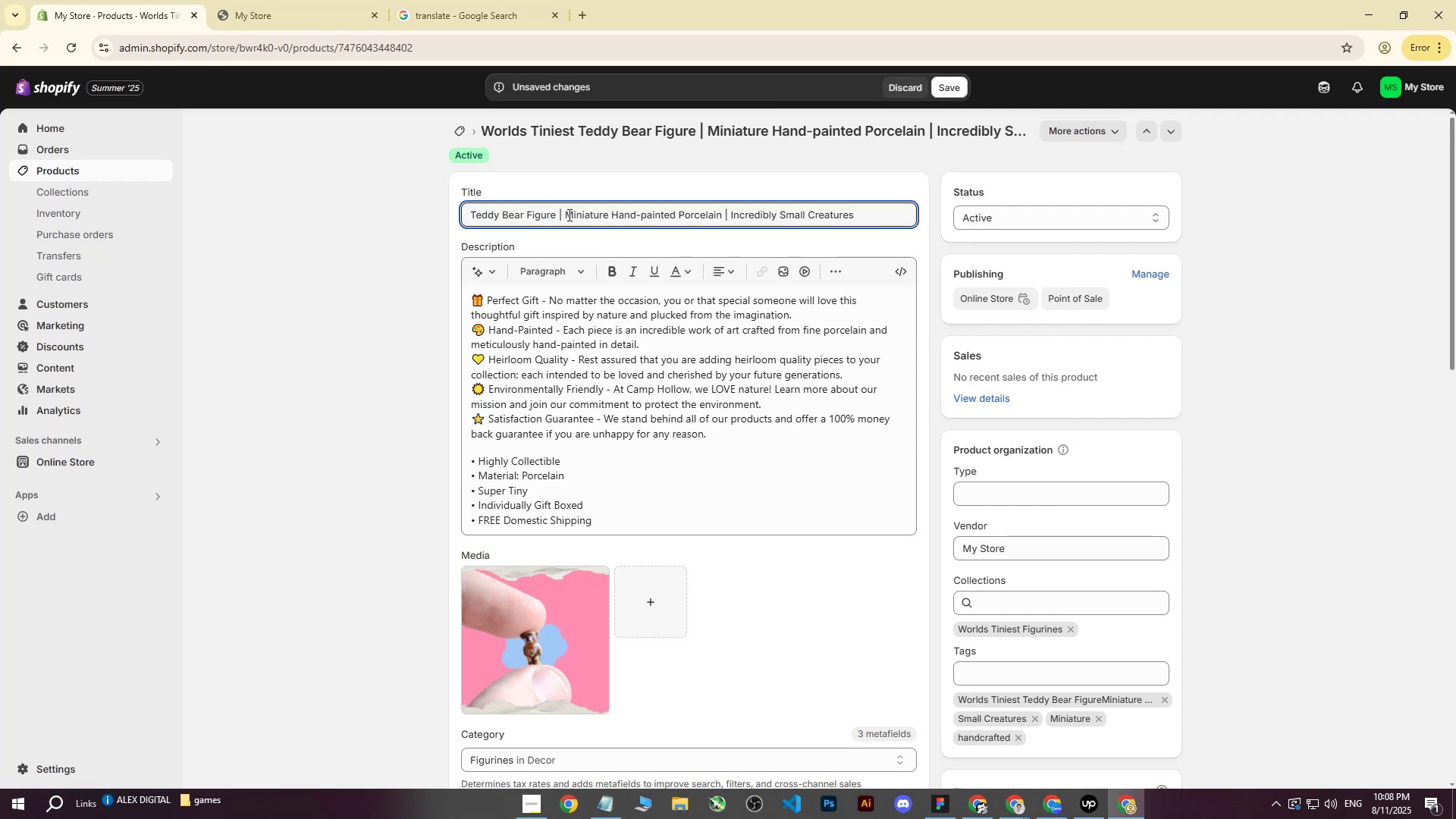 
key(Control+V)
 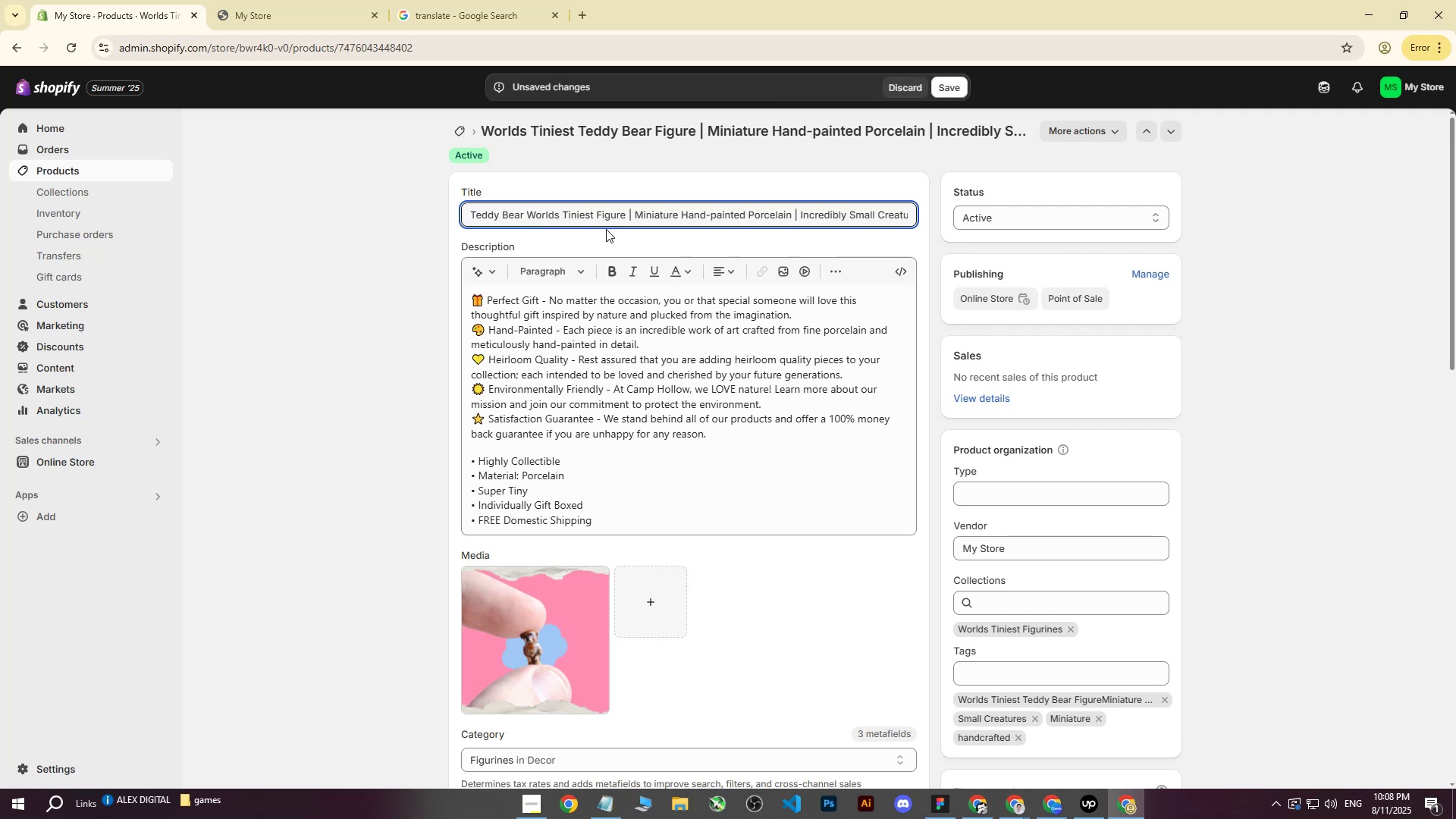 
key(Space)
 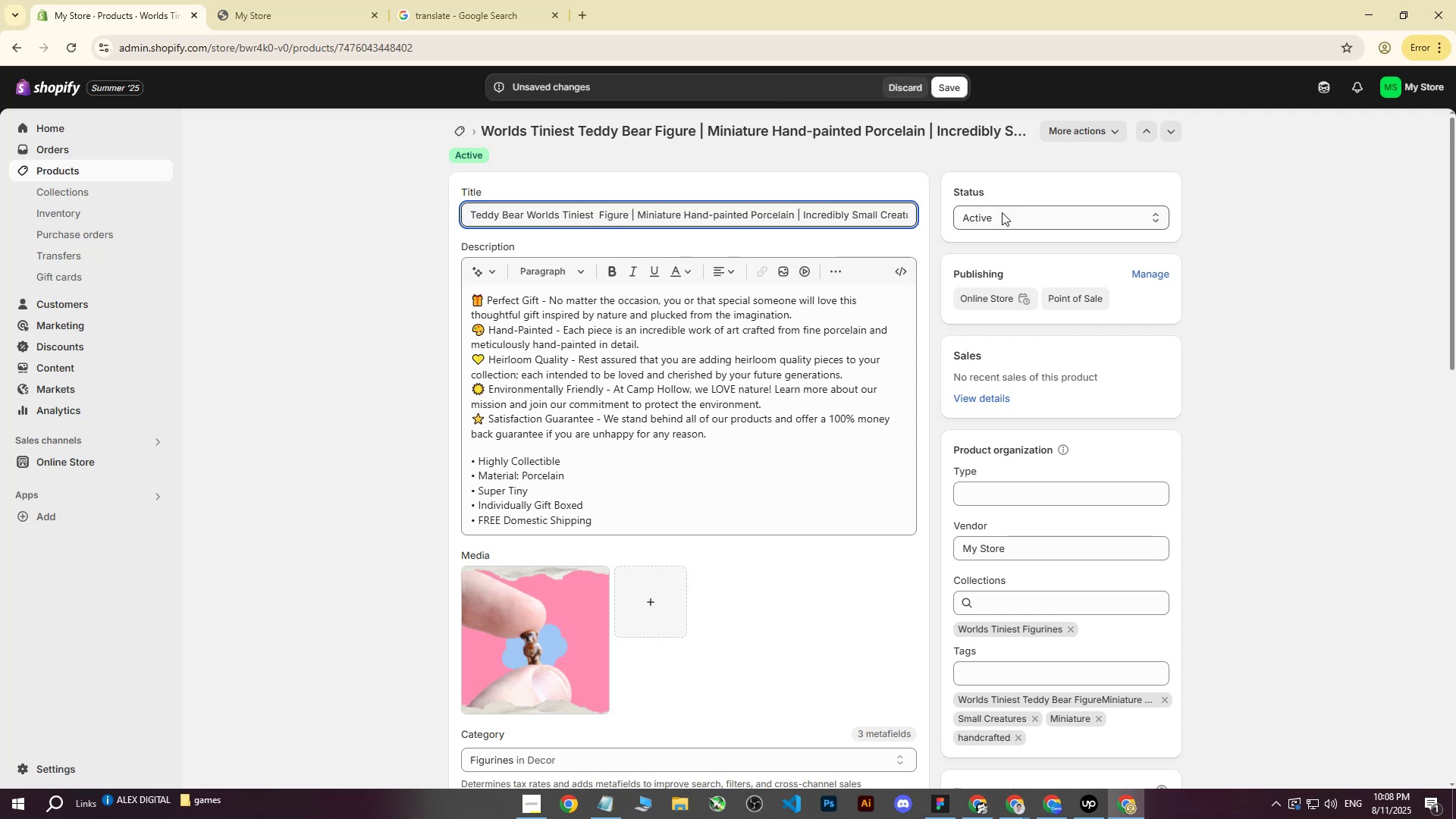 
key(Backspace)
 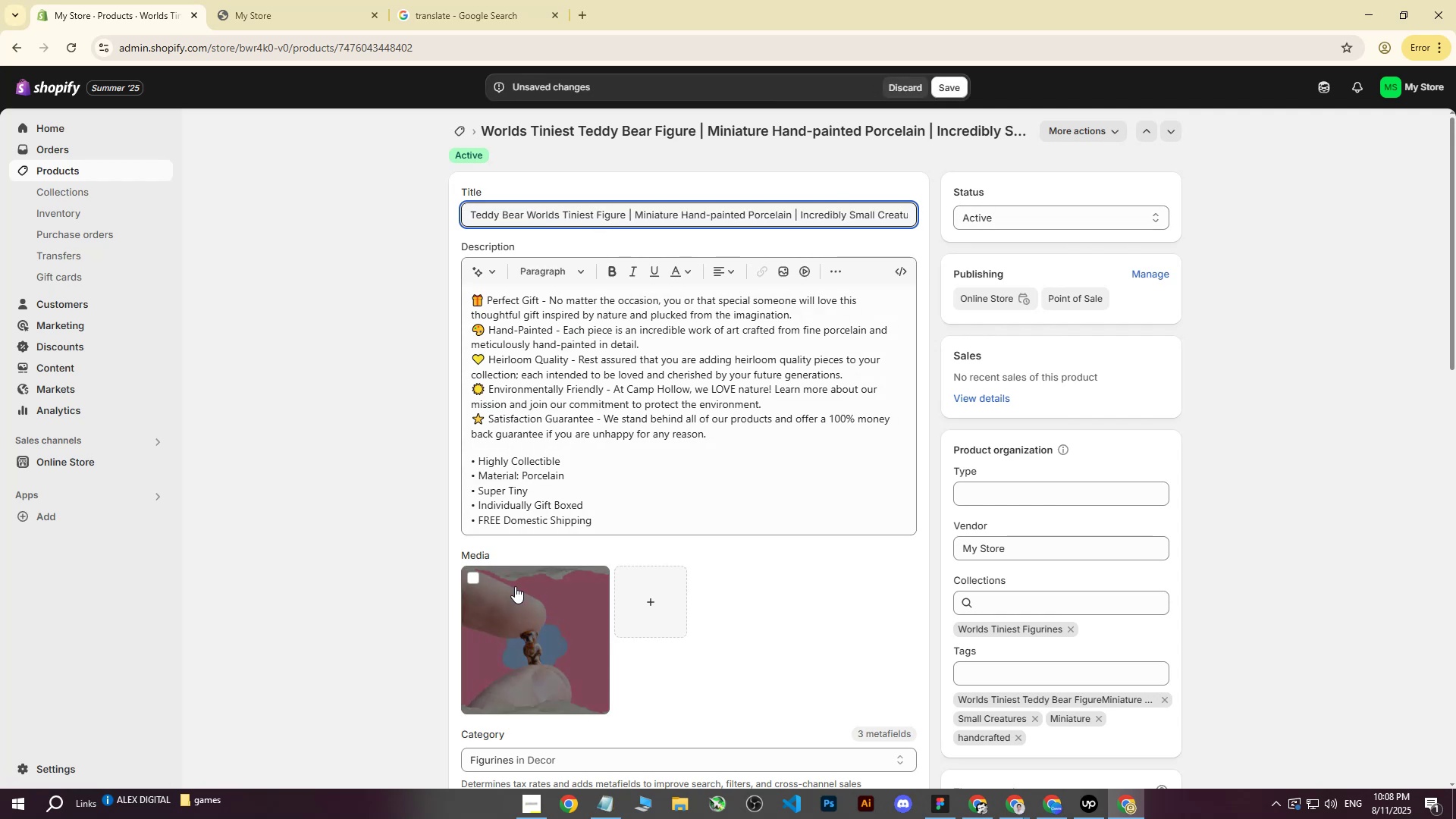 
left_click([471, 574])
 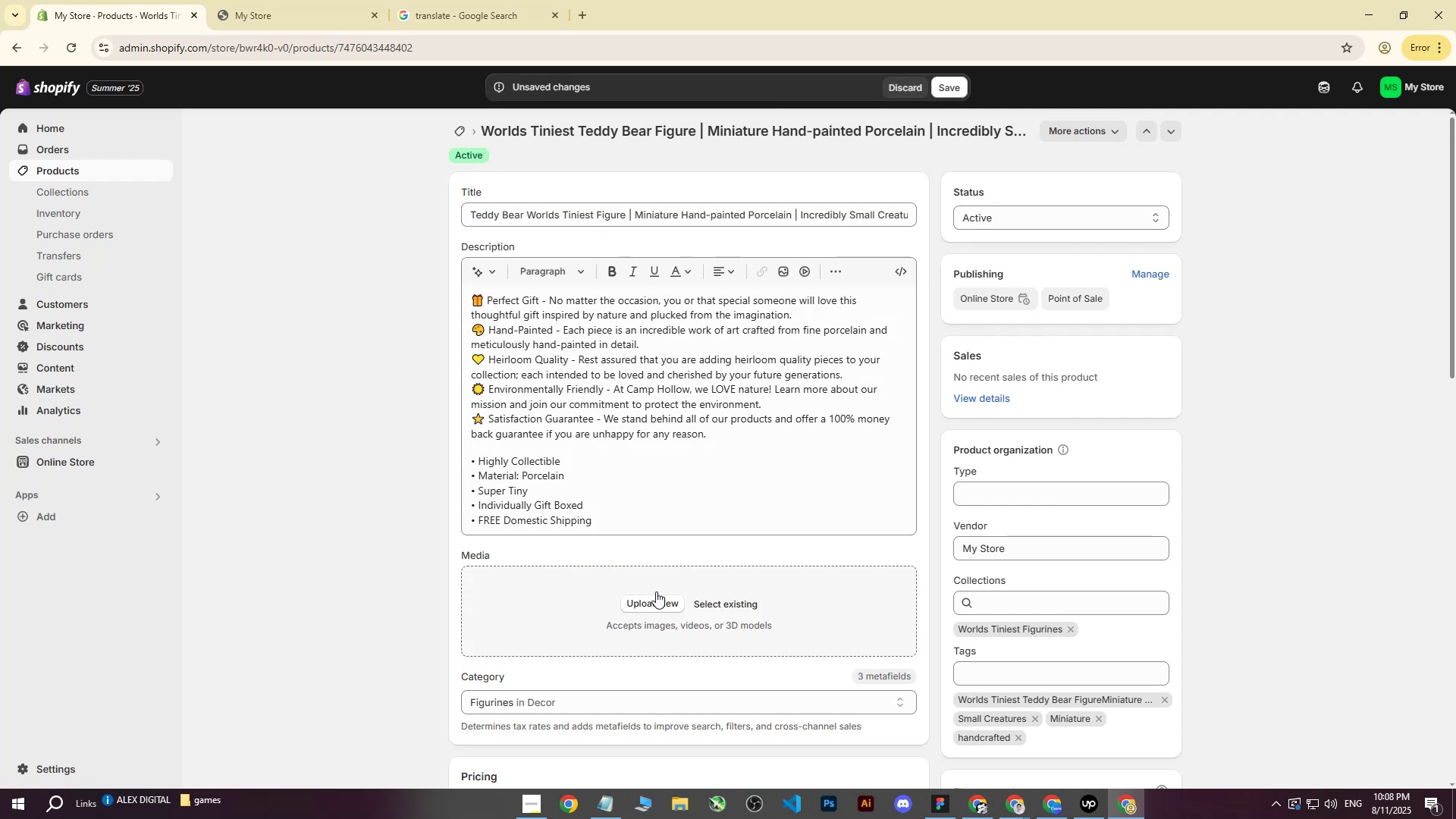 
left_click([647, 596])
 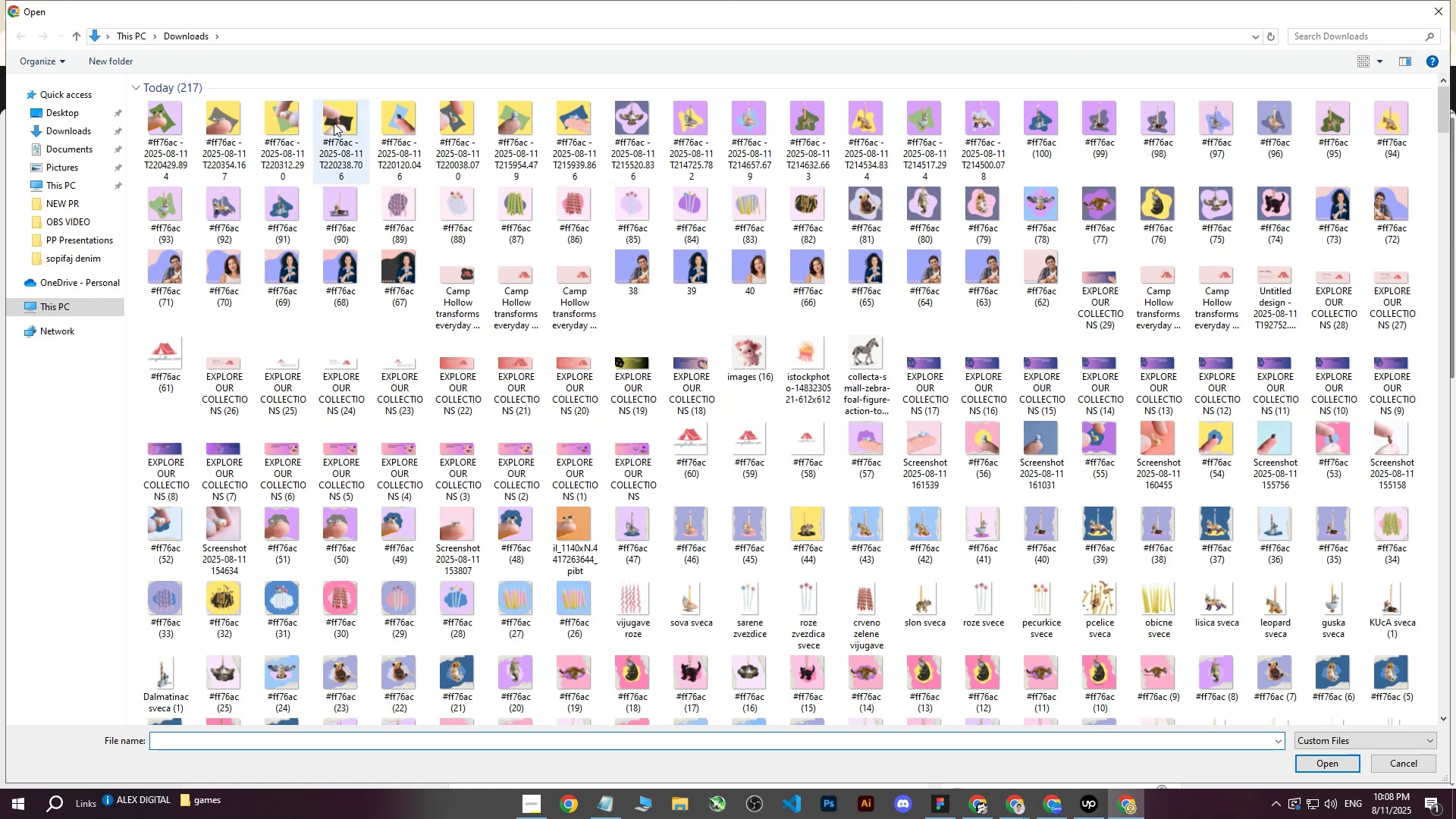 
wait(5.72)
 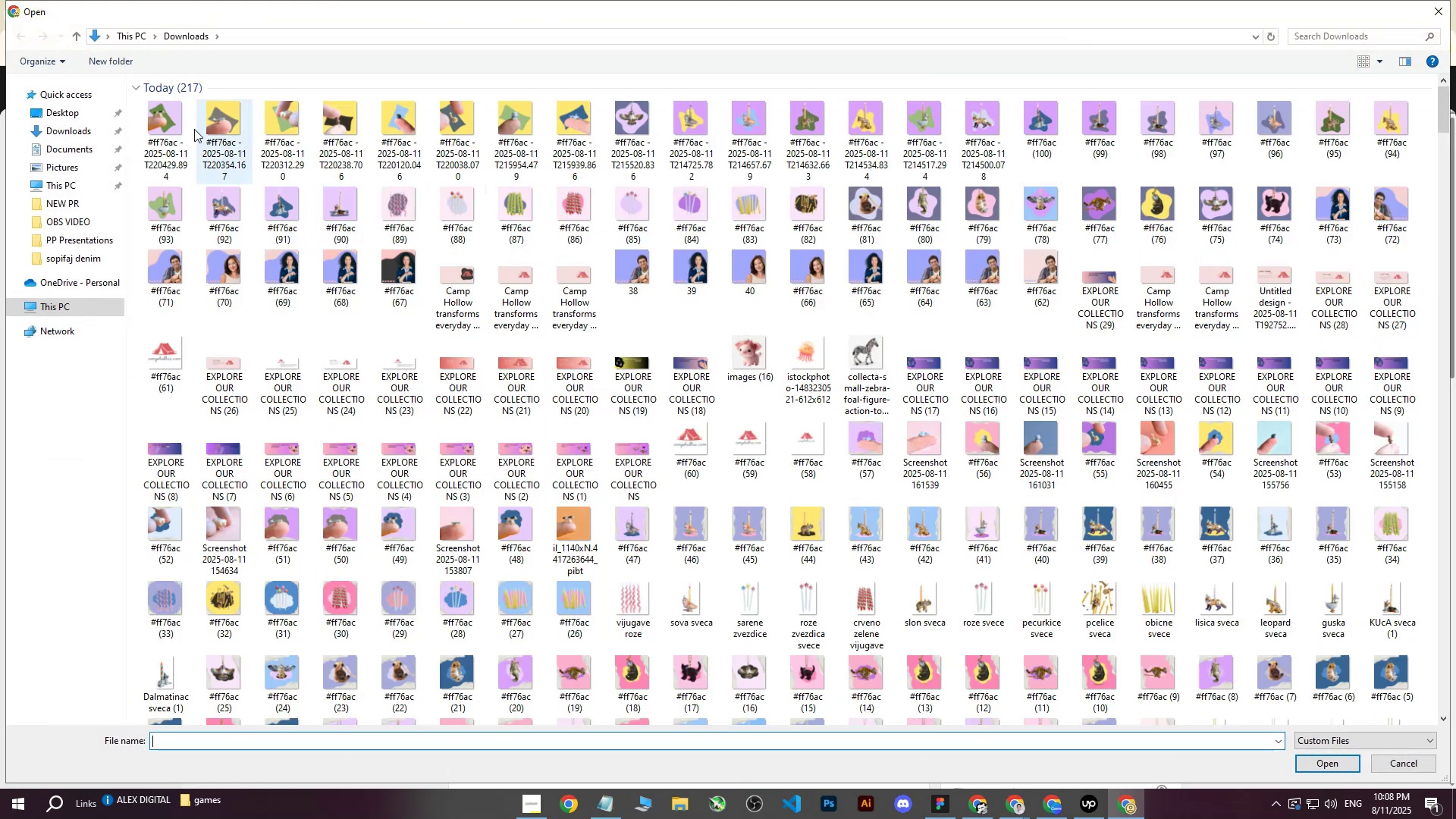 
left_click([334, 135])
 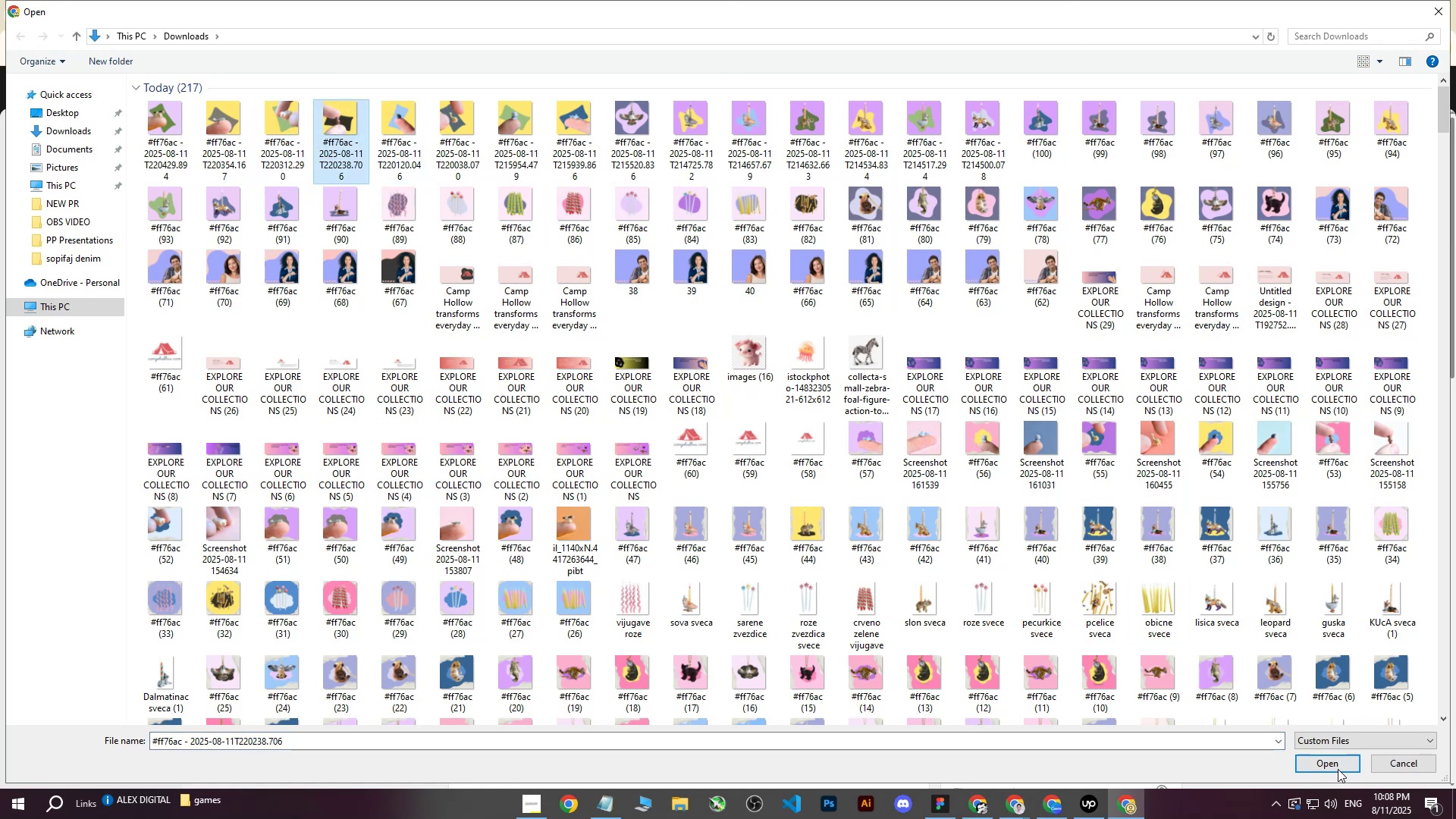 
left_click([1332, 764])
 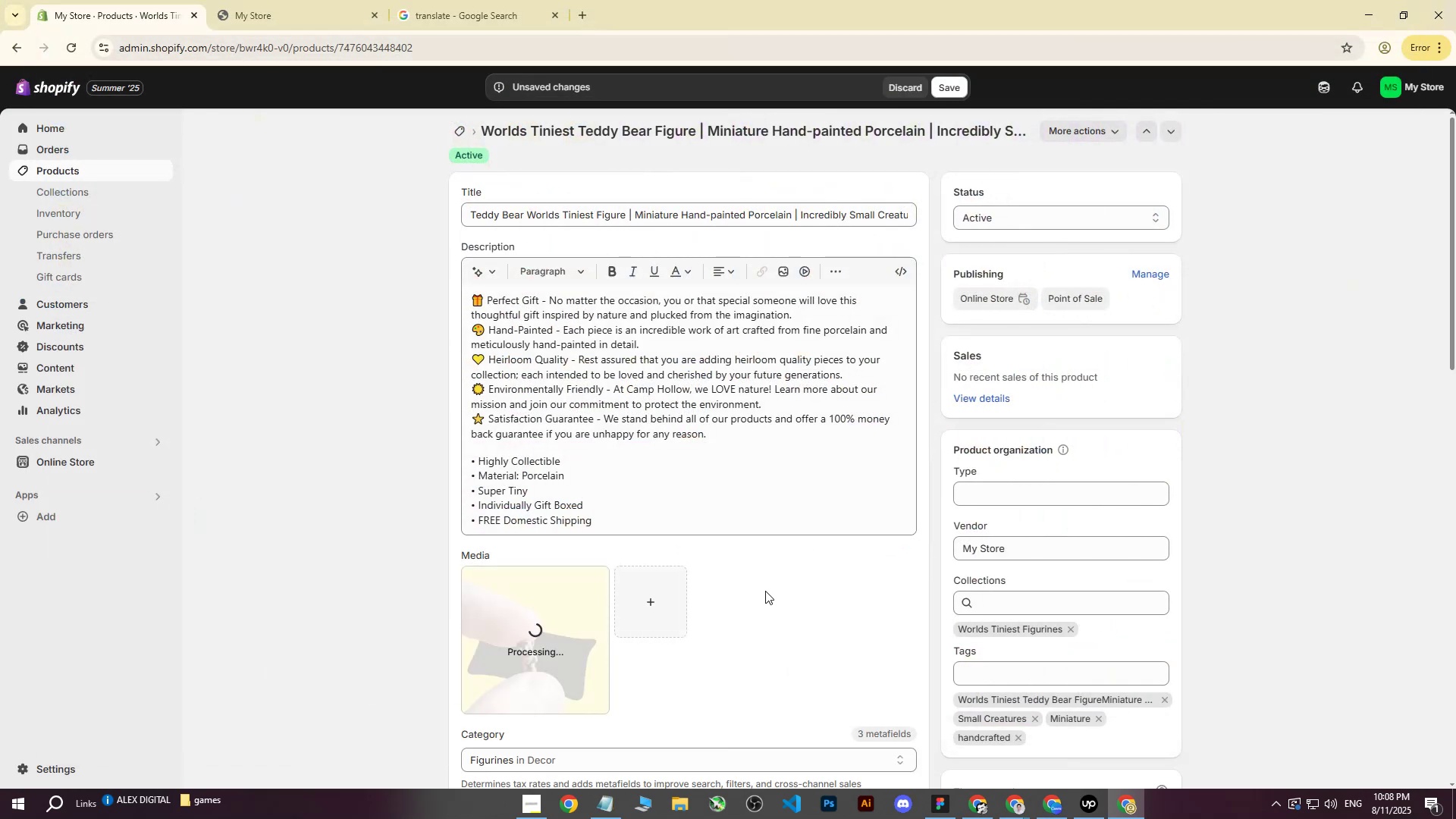 
scroll: coordinate [765, 591], scroll_direction: down, amount: 1.0
 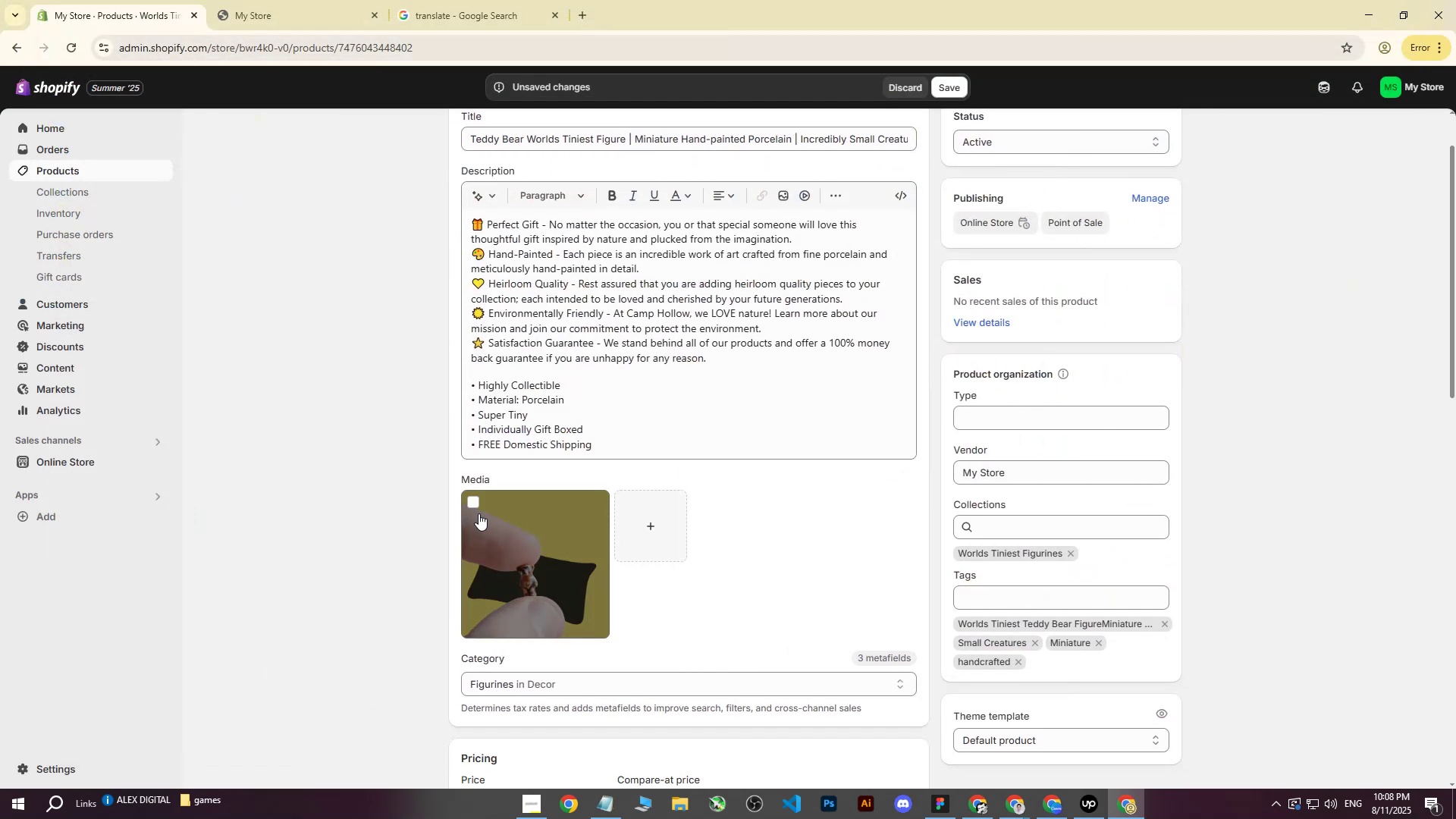 
left_click([548, 546])
 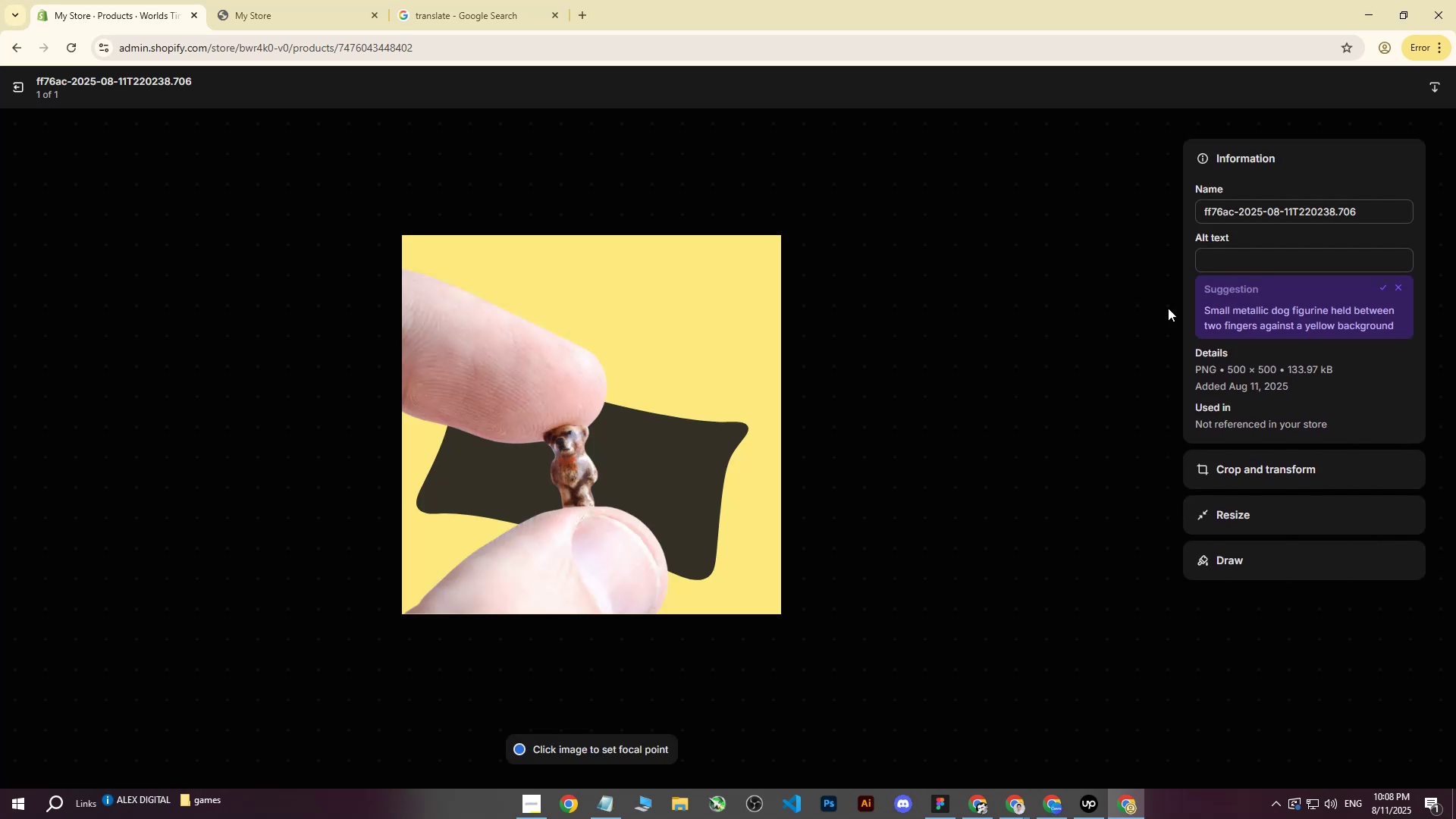 
left_click([1247, 268])
 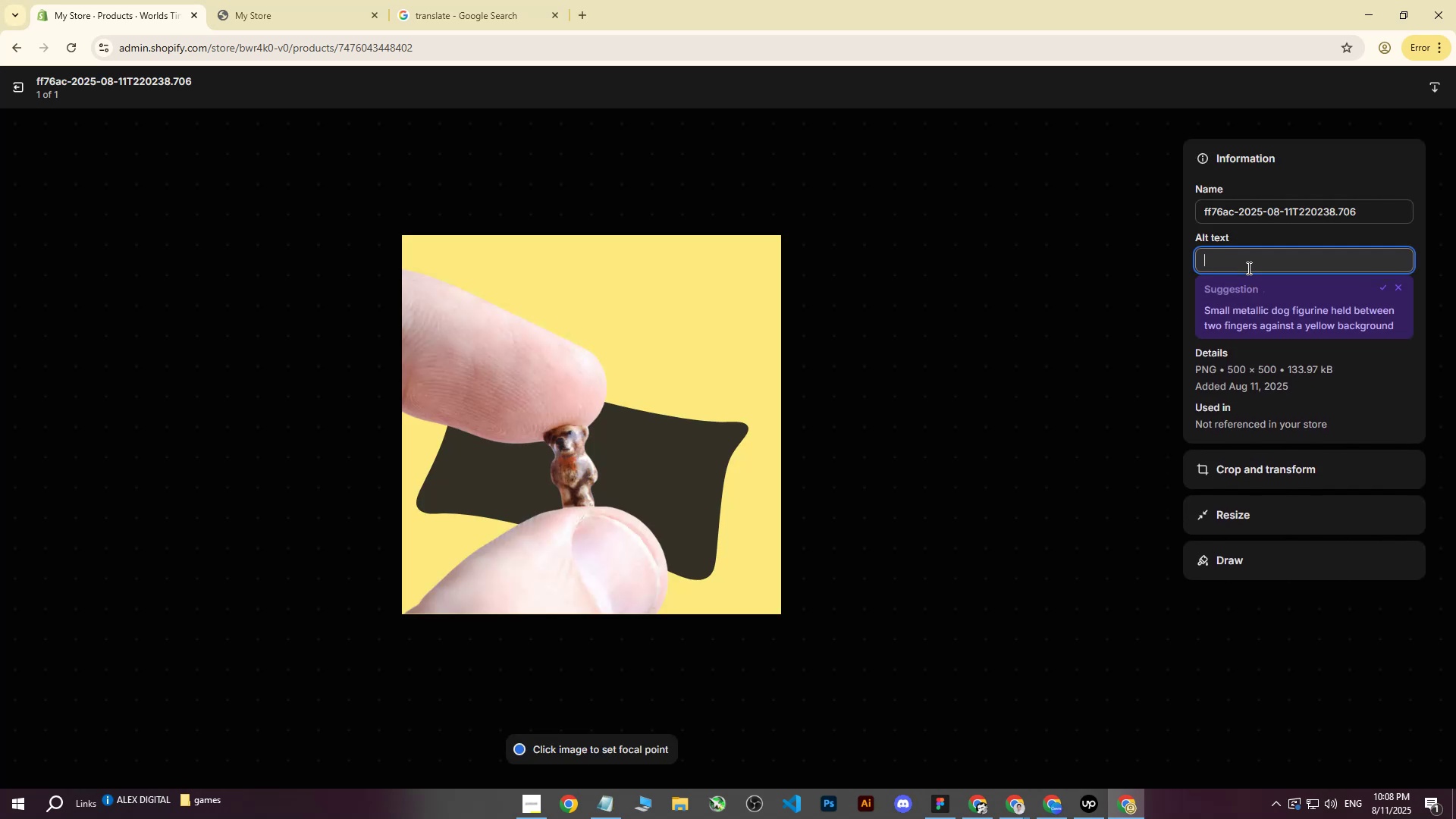 
type(World tiniest teddy bear in bve)
key(Backspace)
key(Backspace)
type(ett)
key(Backspace)
type(ween tops of fingers in front of b)
key(Backspace)
type(brow)
key(Backspace)
key(Backspace)
key(Backspace)
key(Backspace)
type(dark w)
key(Backspace)
type(brown backb)
key(Backspace)
type(ground.)
 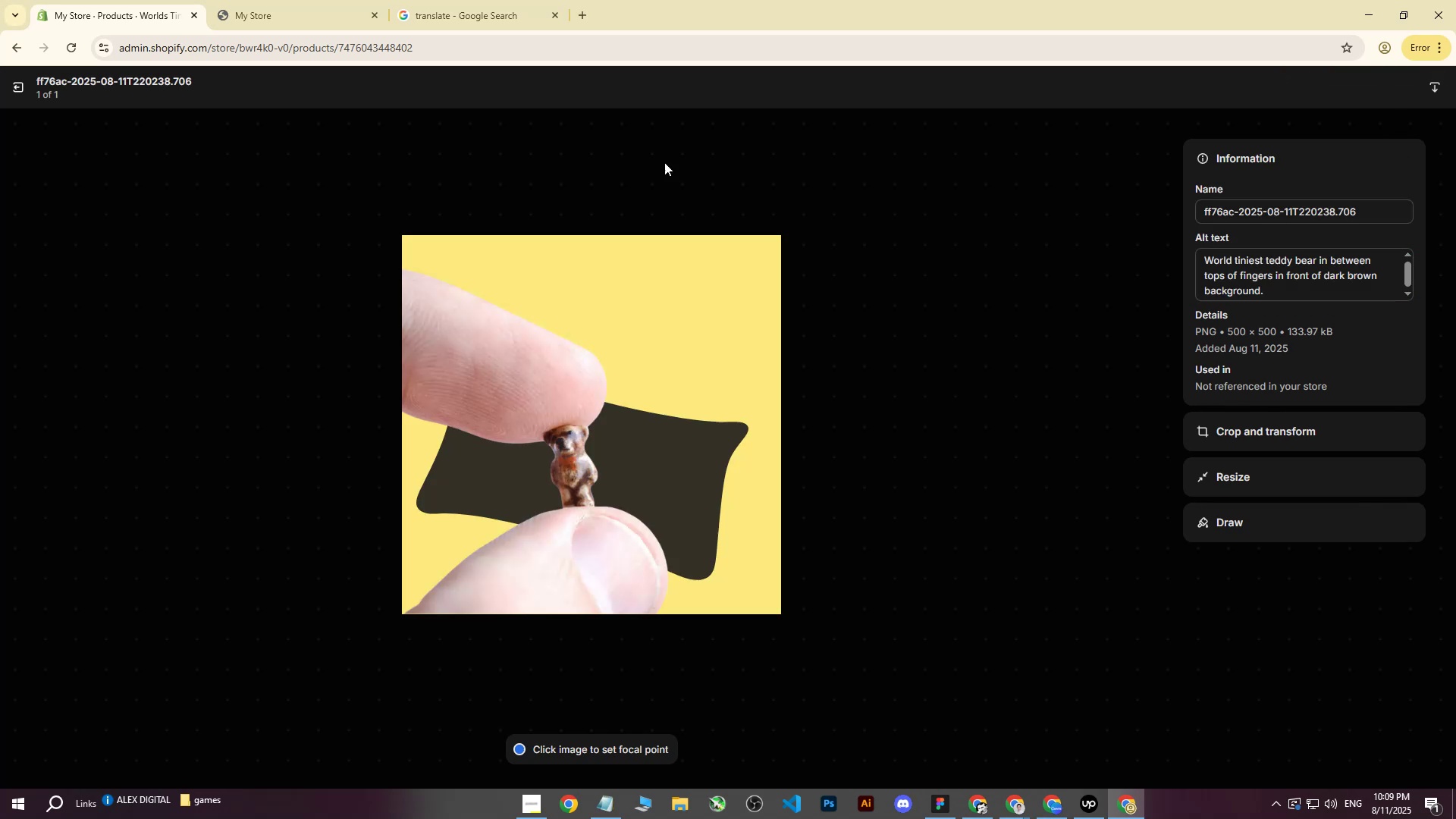 
left_click([11, 87])
 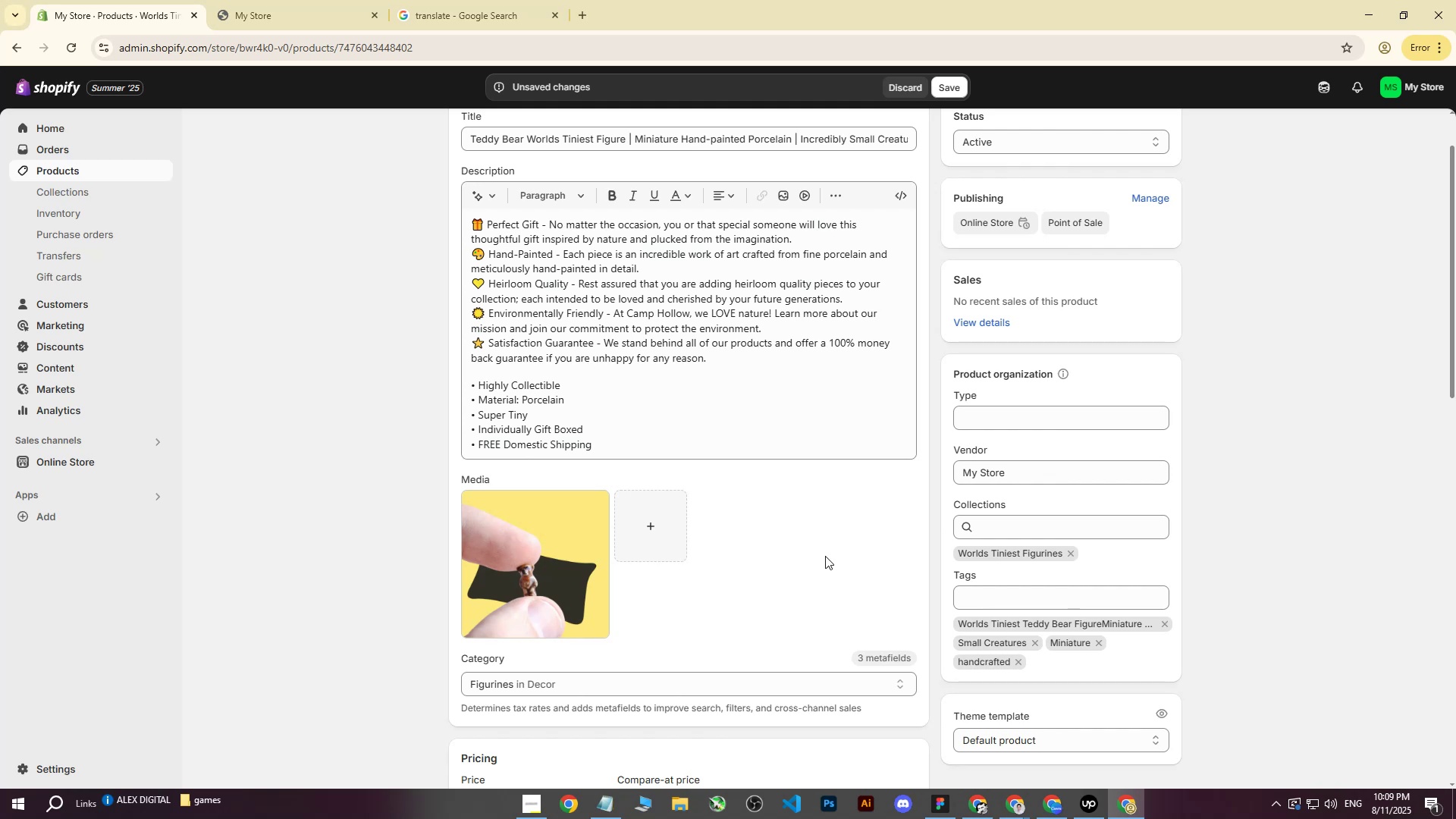 
left_click([950, 89])
 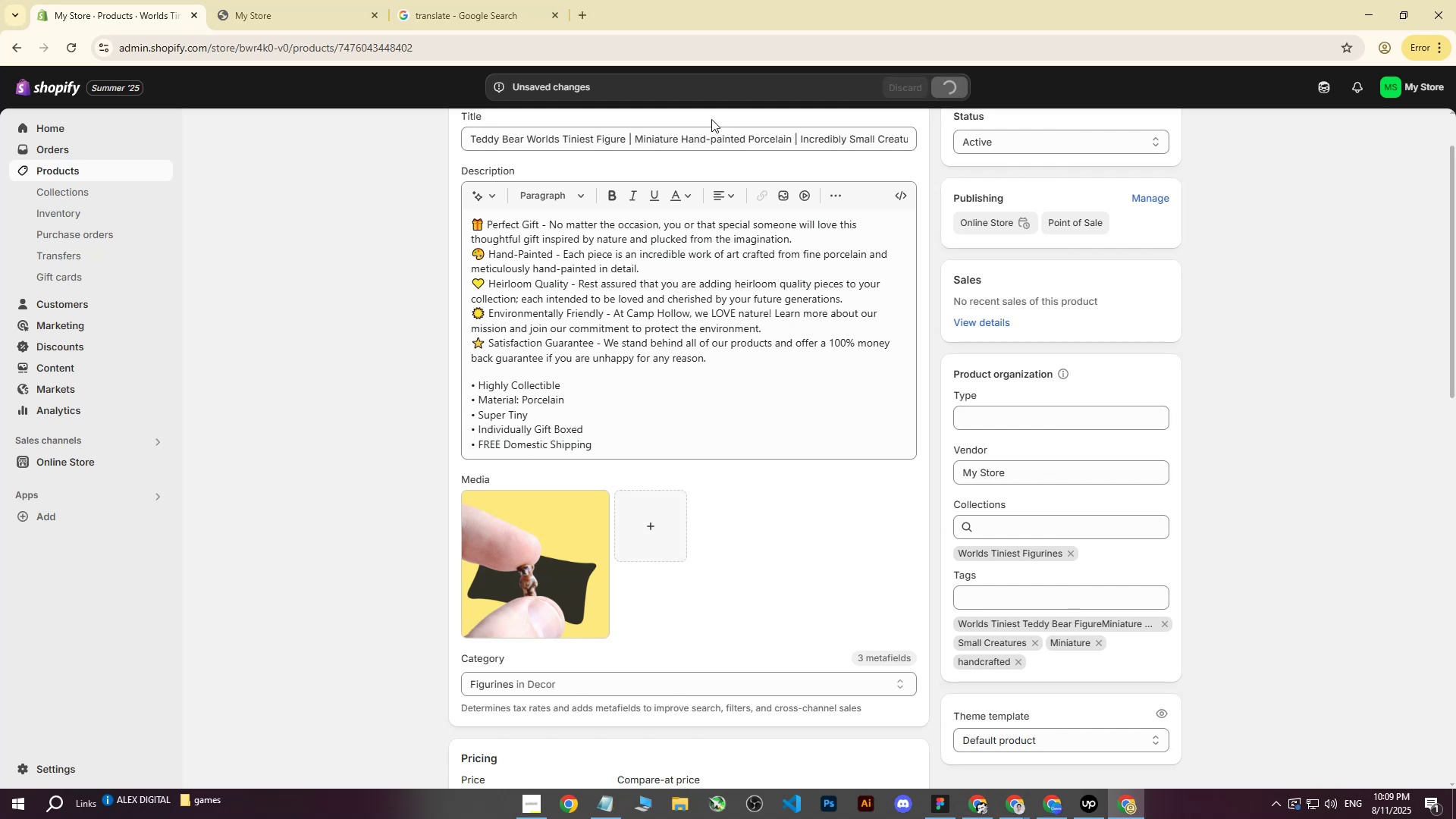 
mouse_move([563, 139])
 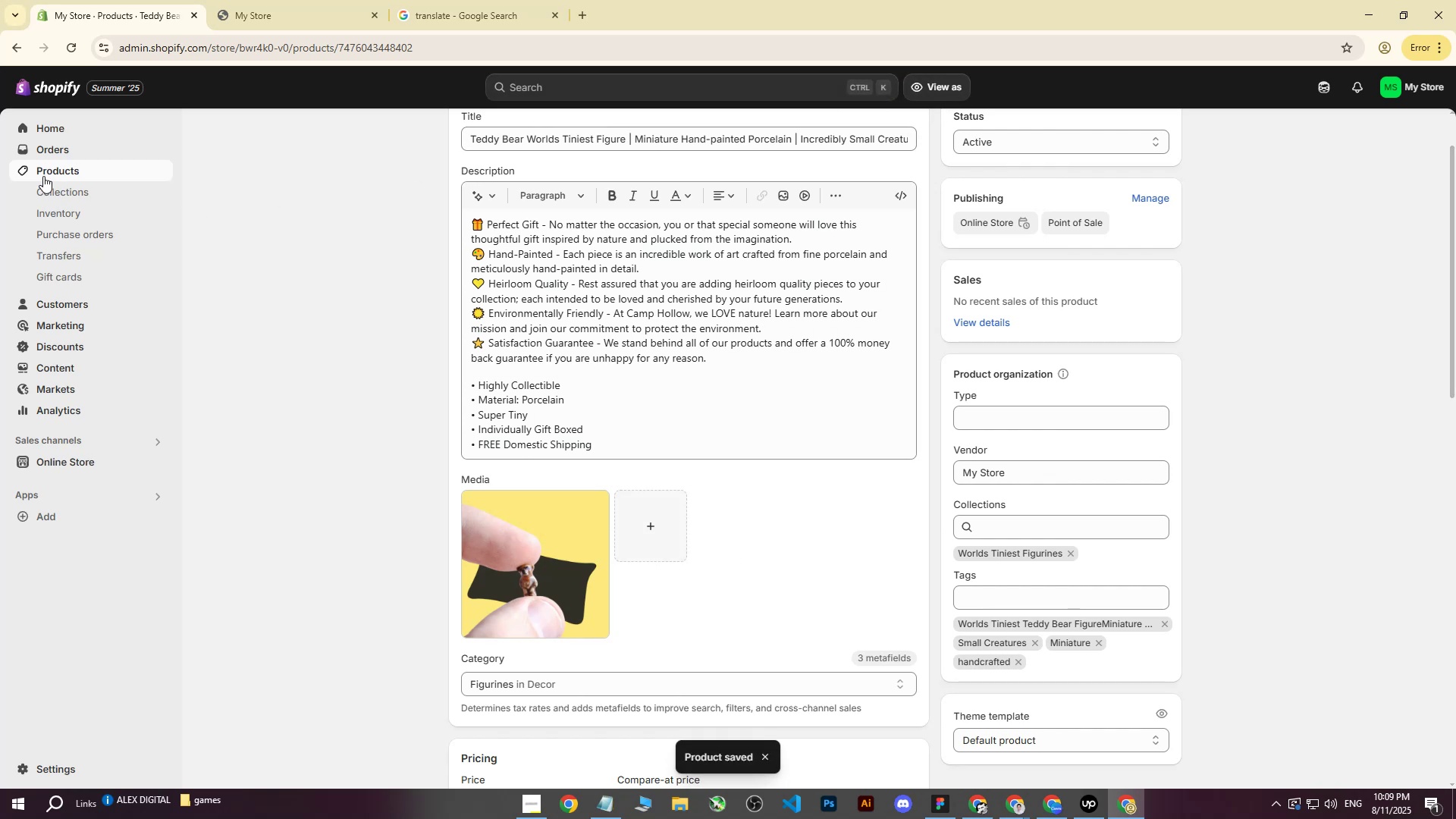 
left_click([40, 175])
 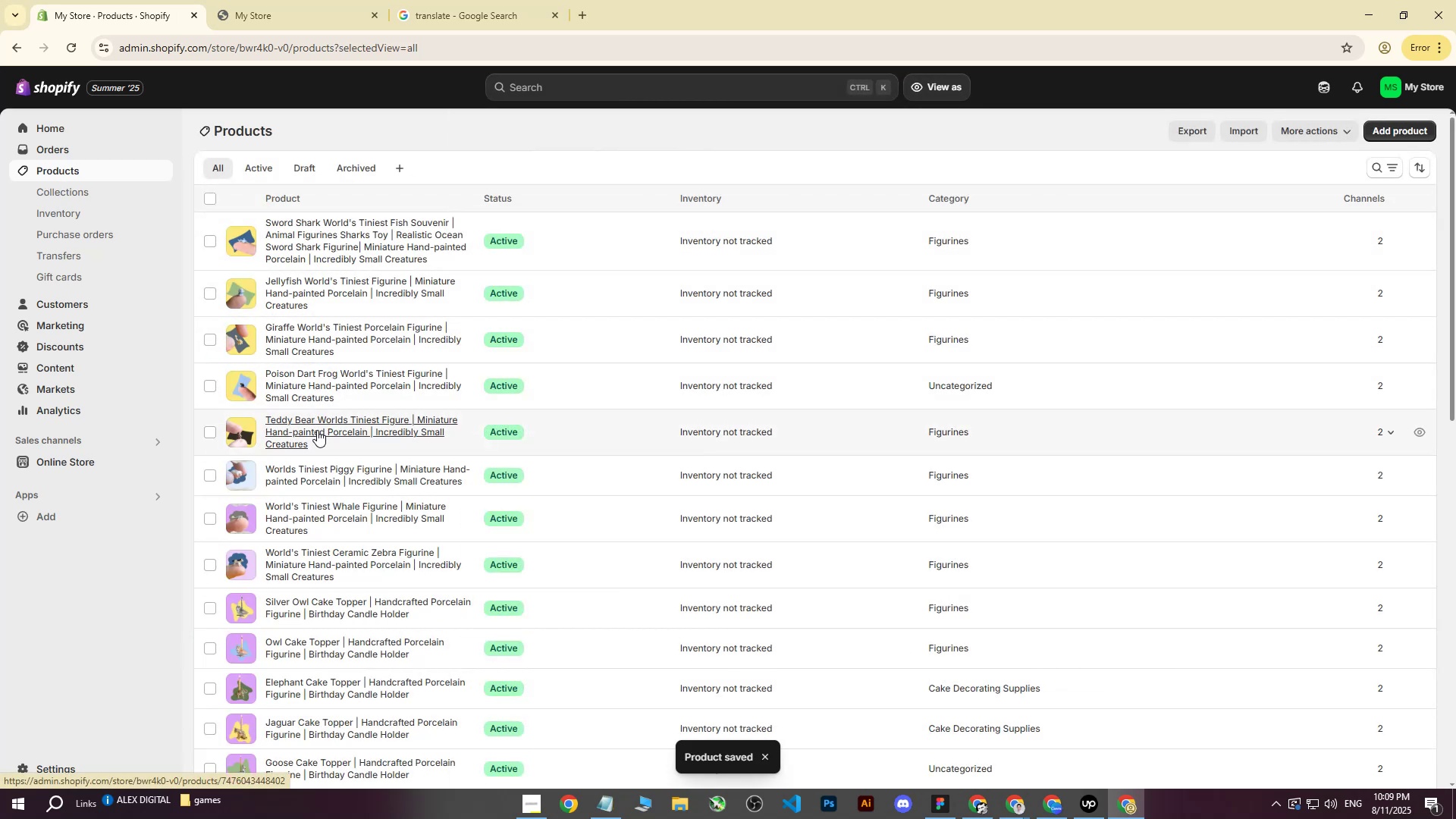 
left_click([300, 476])
 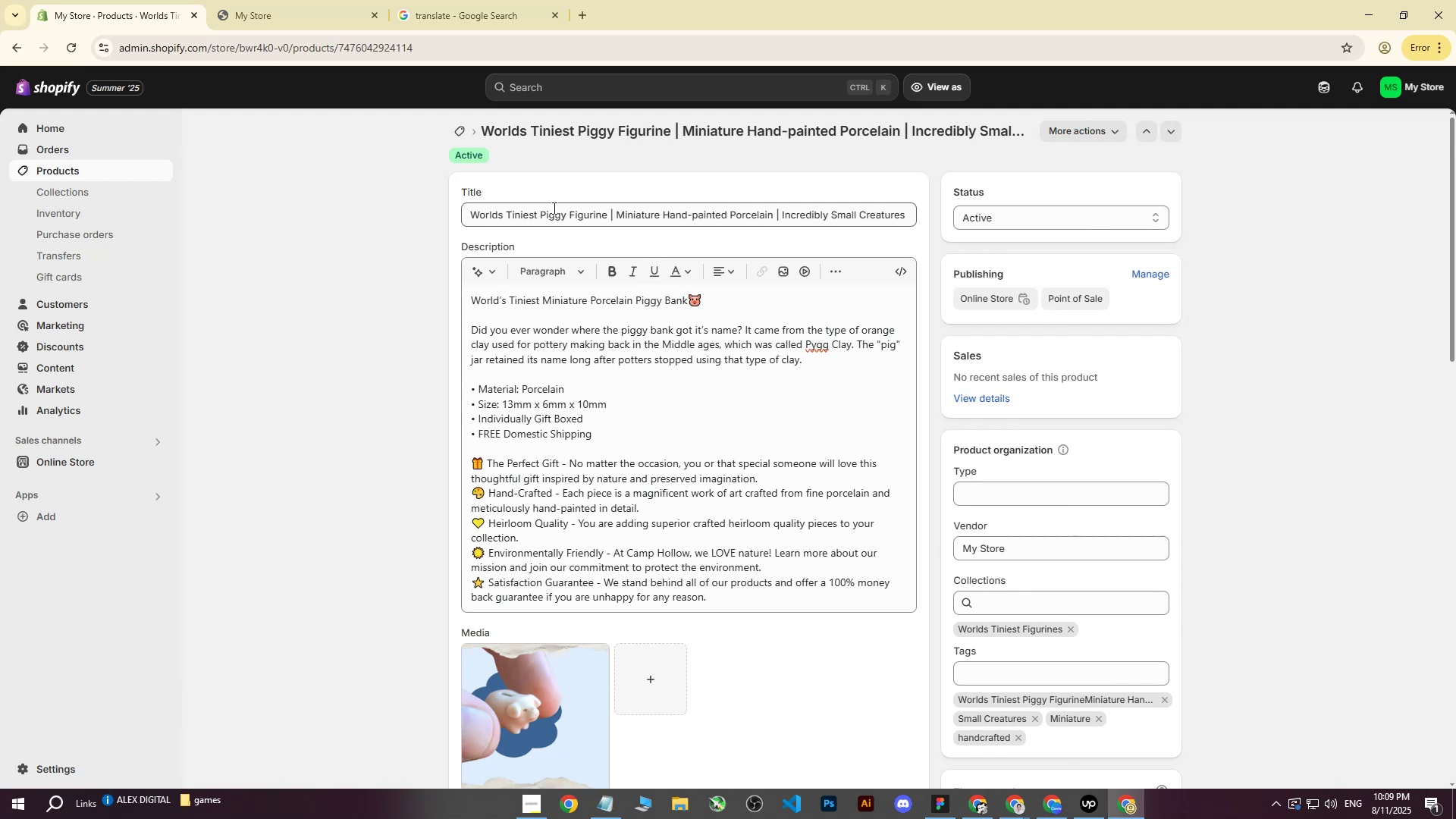 
left_click_drag(start_coordinate=[541, 216], to_coordinate=[416, 211])
 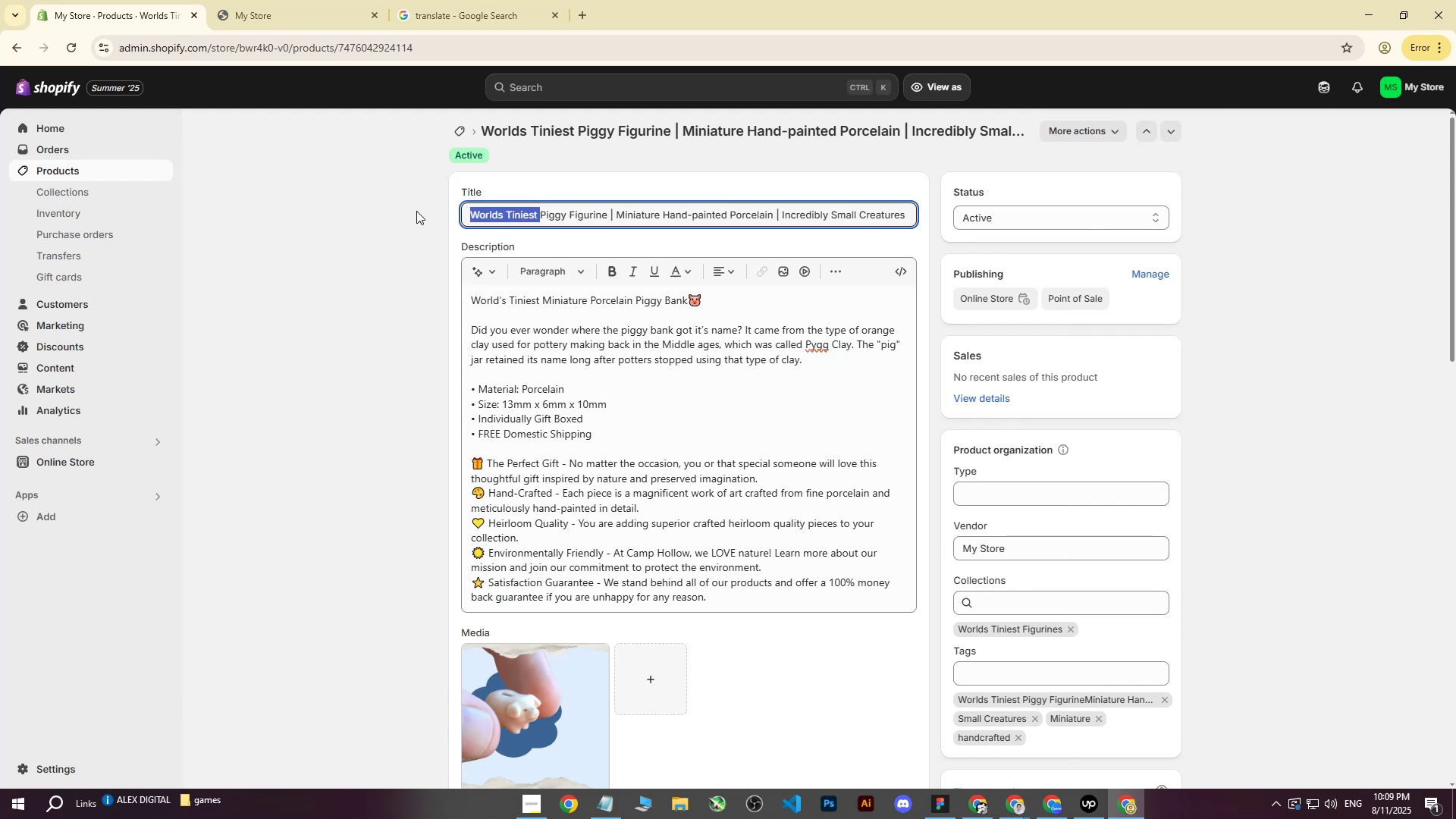 
key(Control+ControlLeft)
 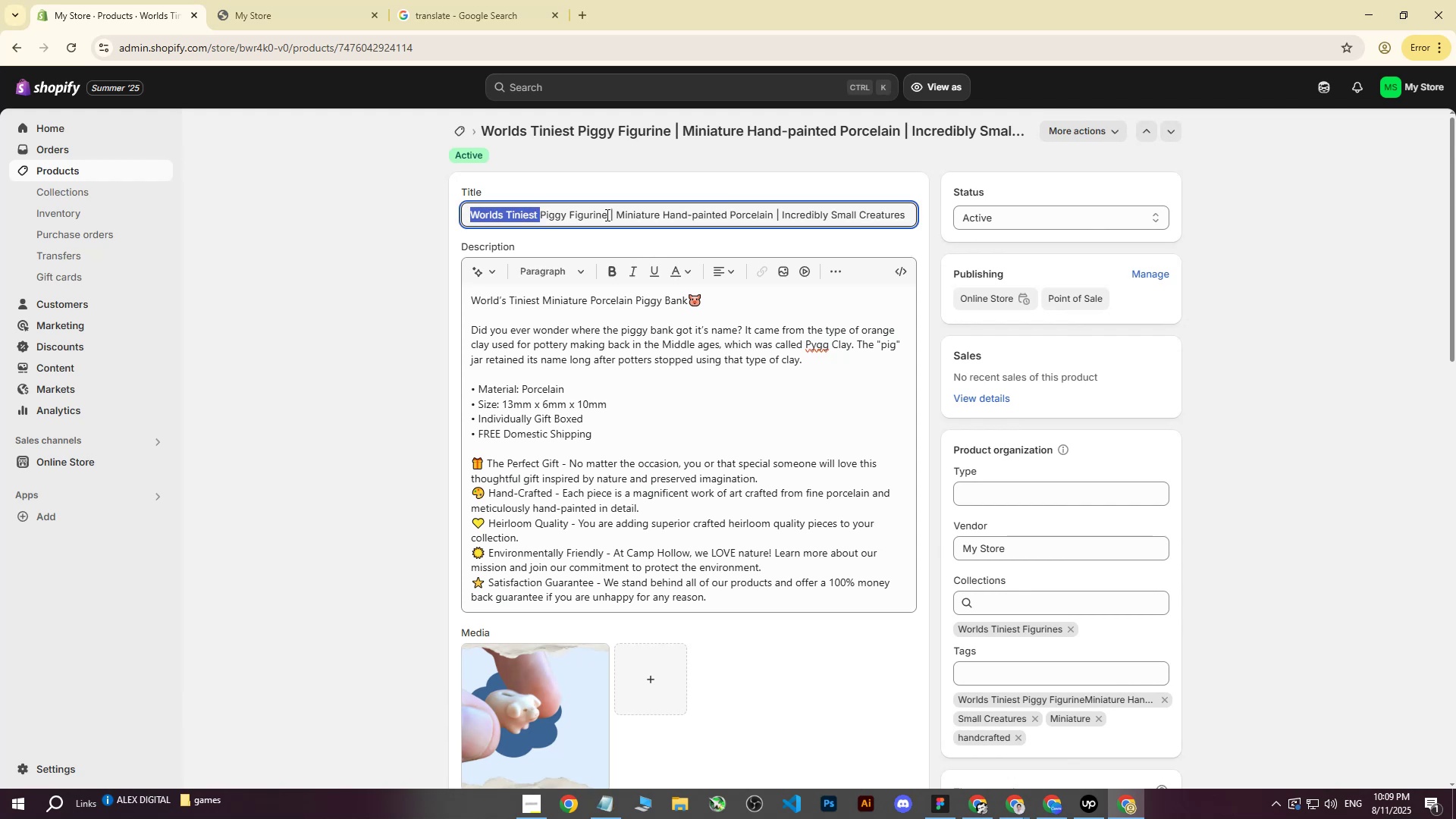 
key(Control+X)
 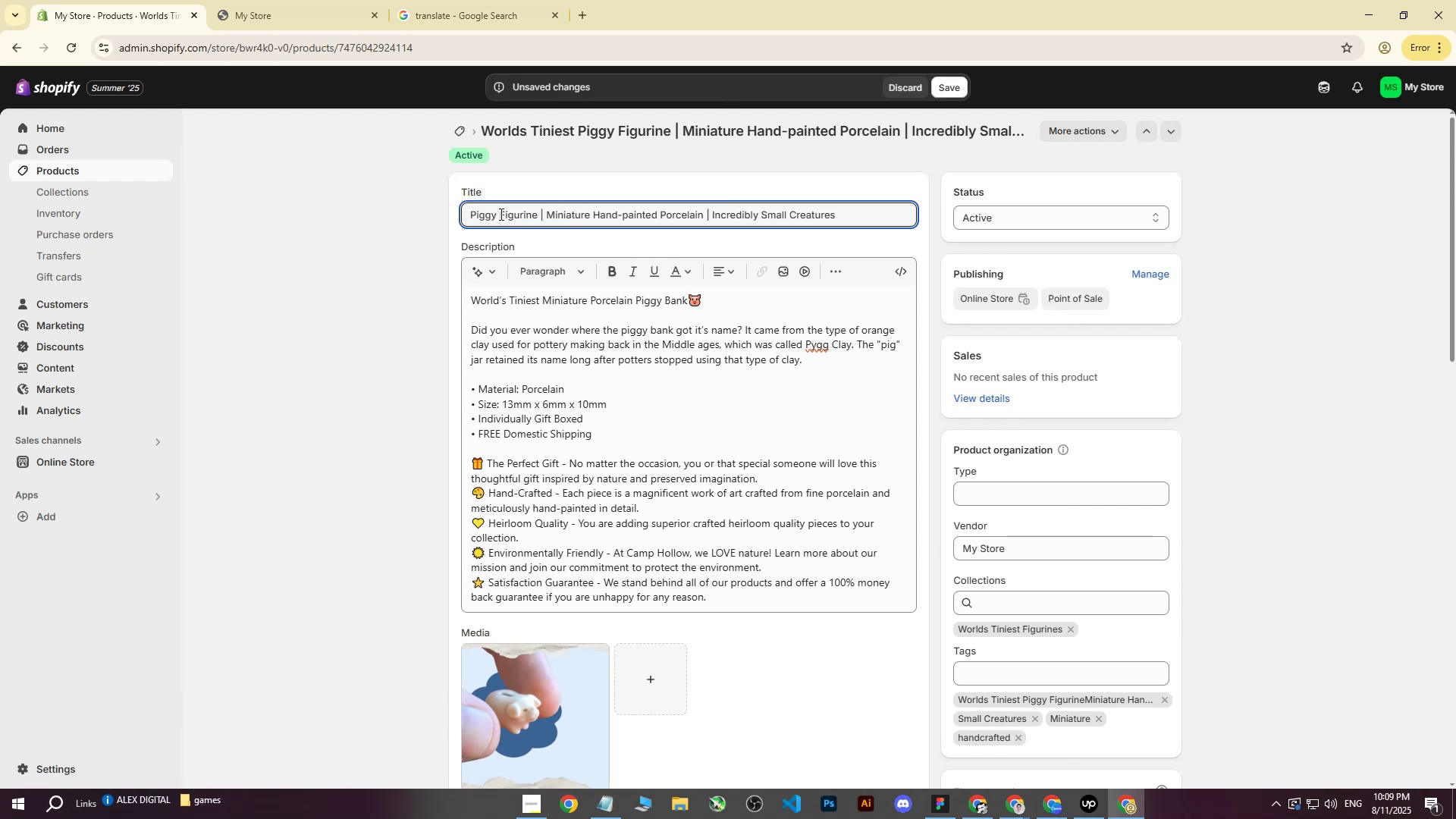 
left_click([499, 214])
 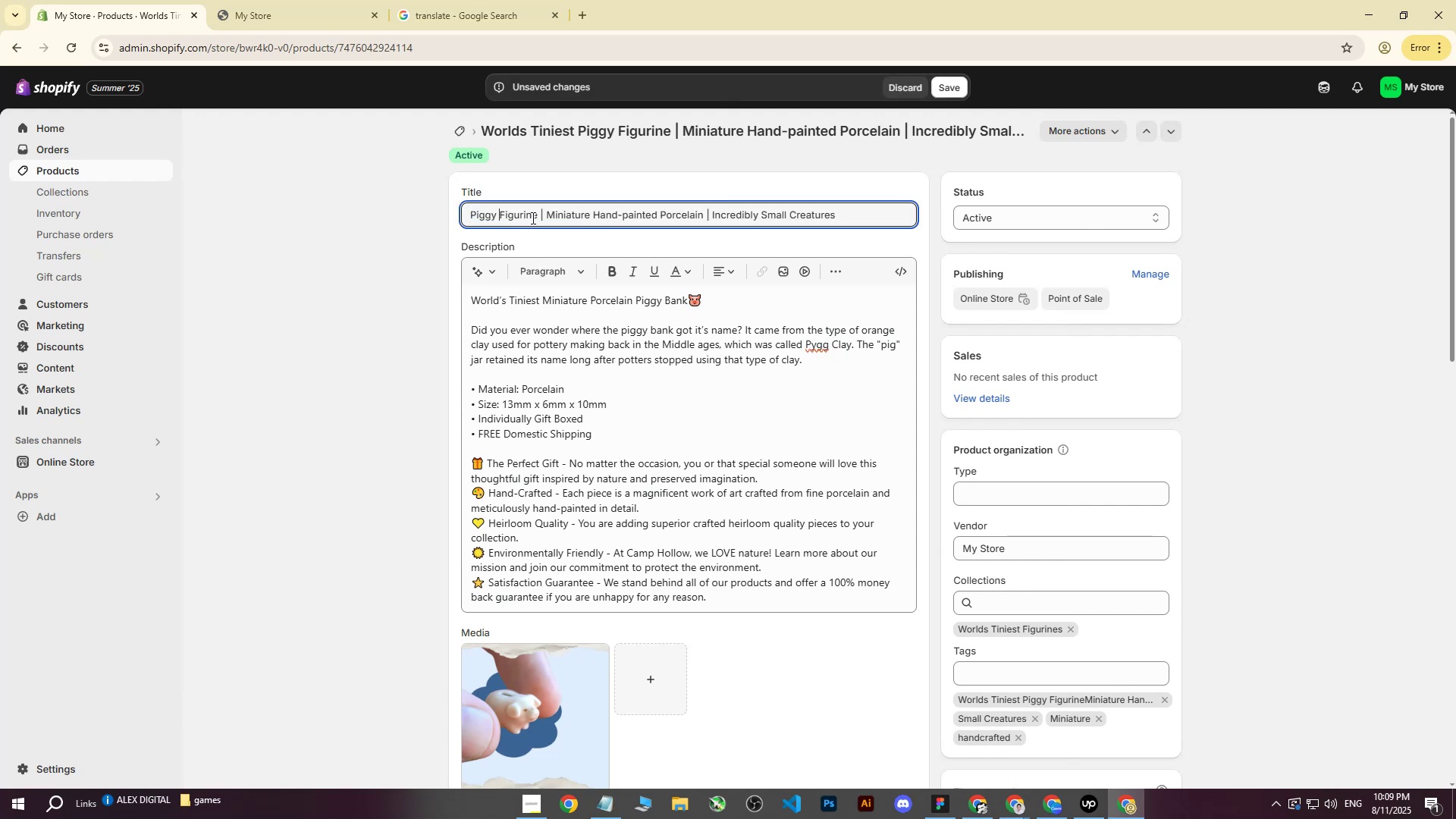 
key(Control+ControlLeft)
 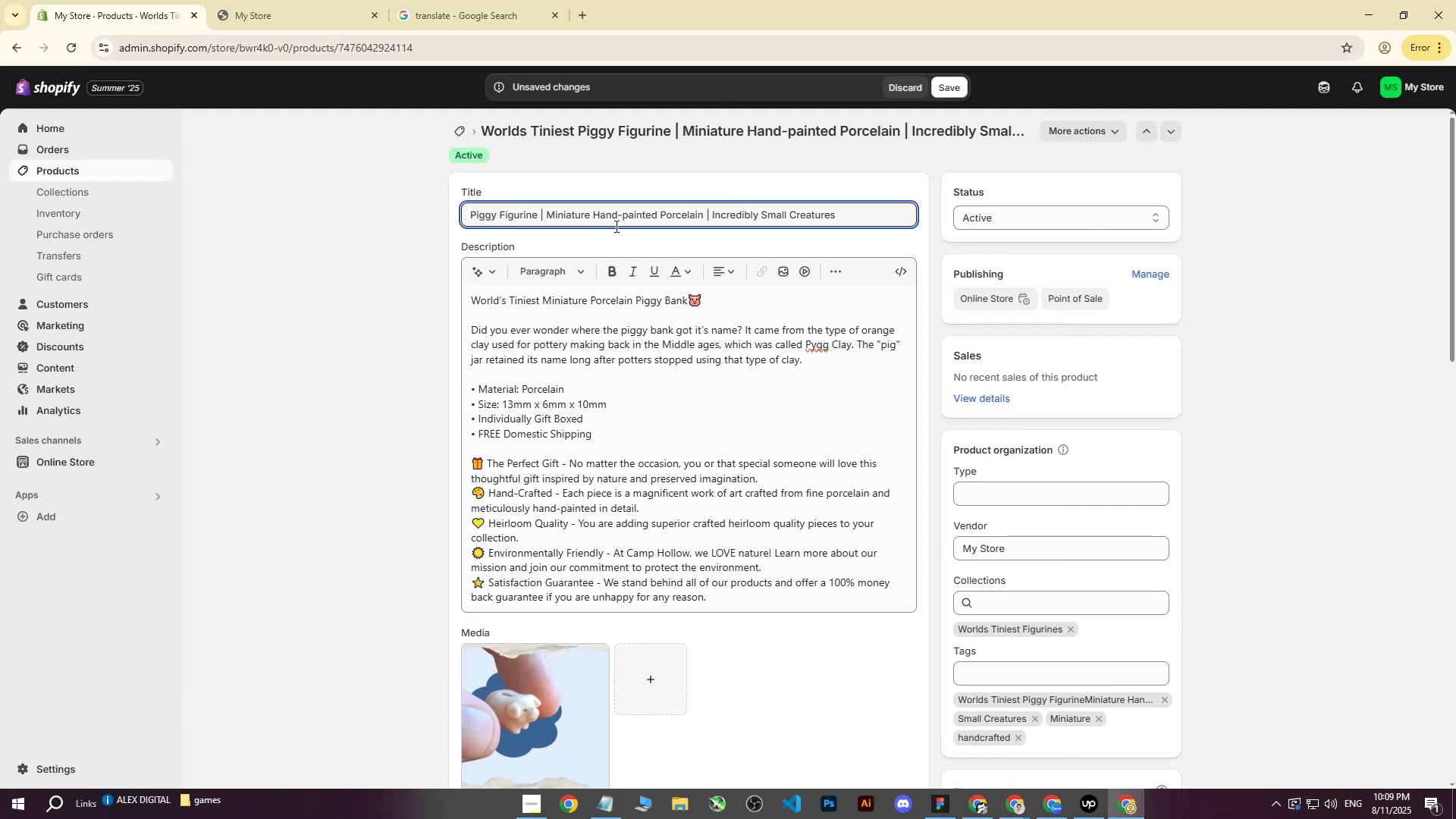 
key(Control+V)
 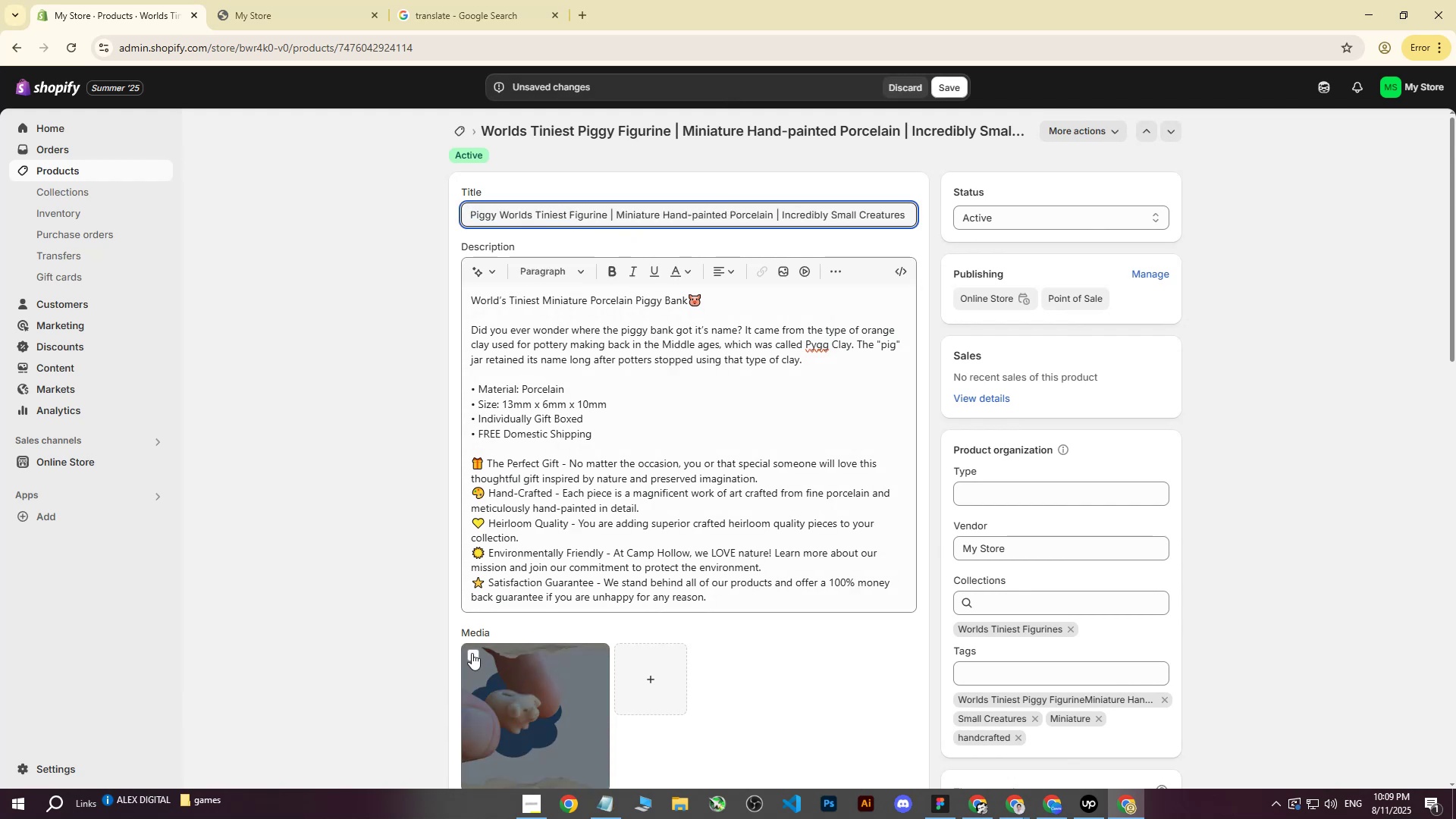 
double_click([923, 629])
 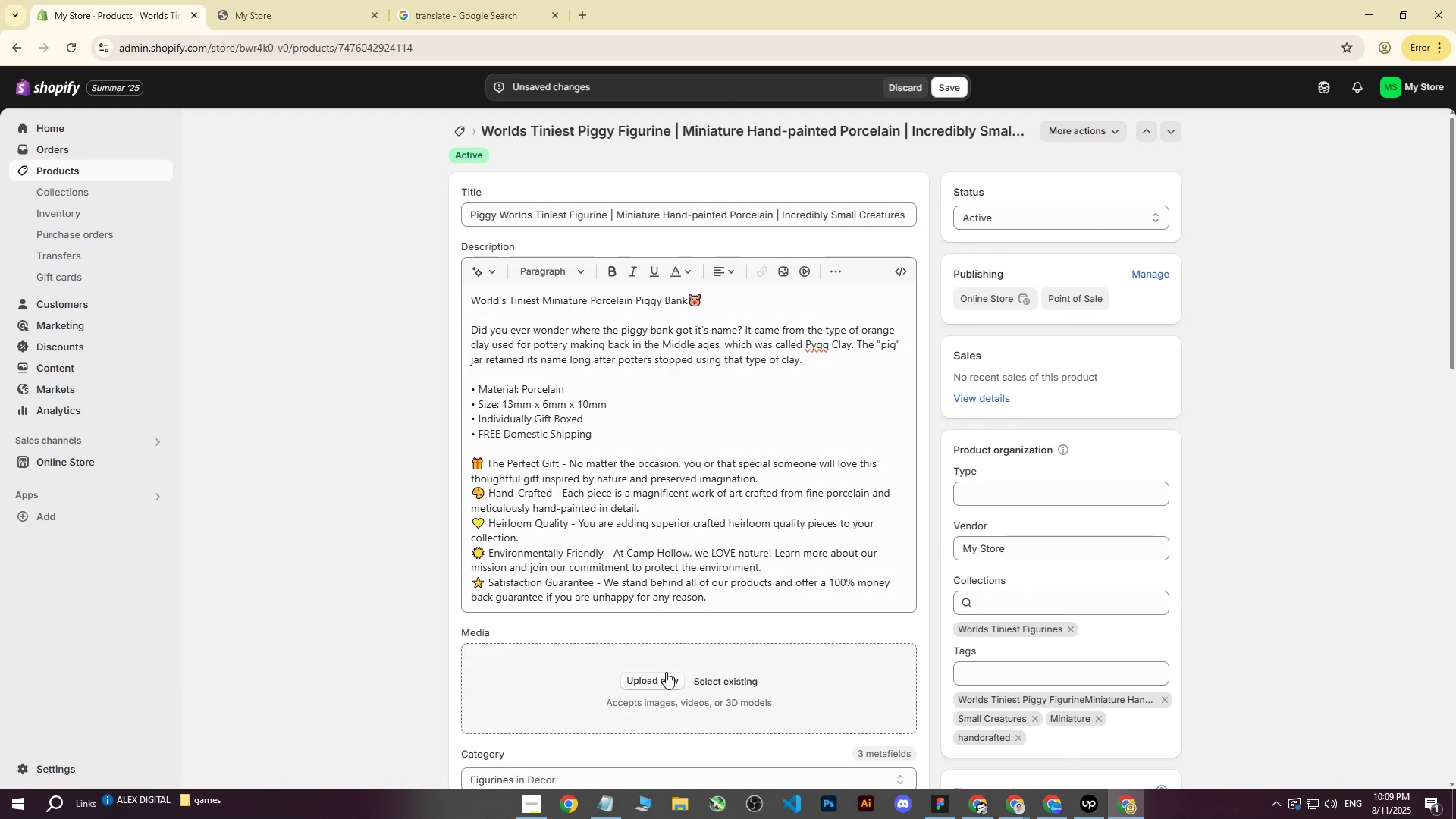 
left_click([664, 673])
 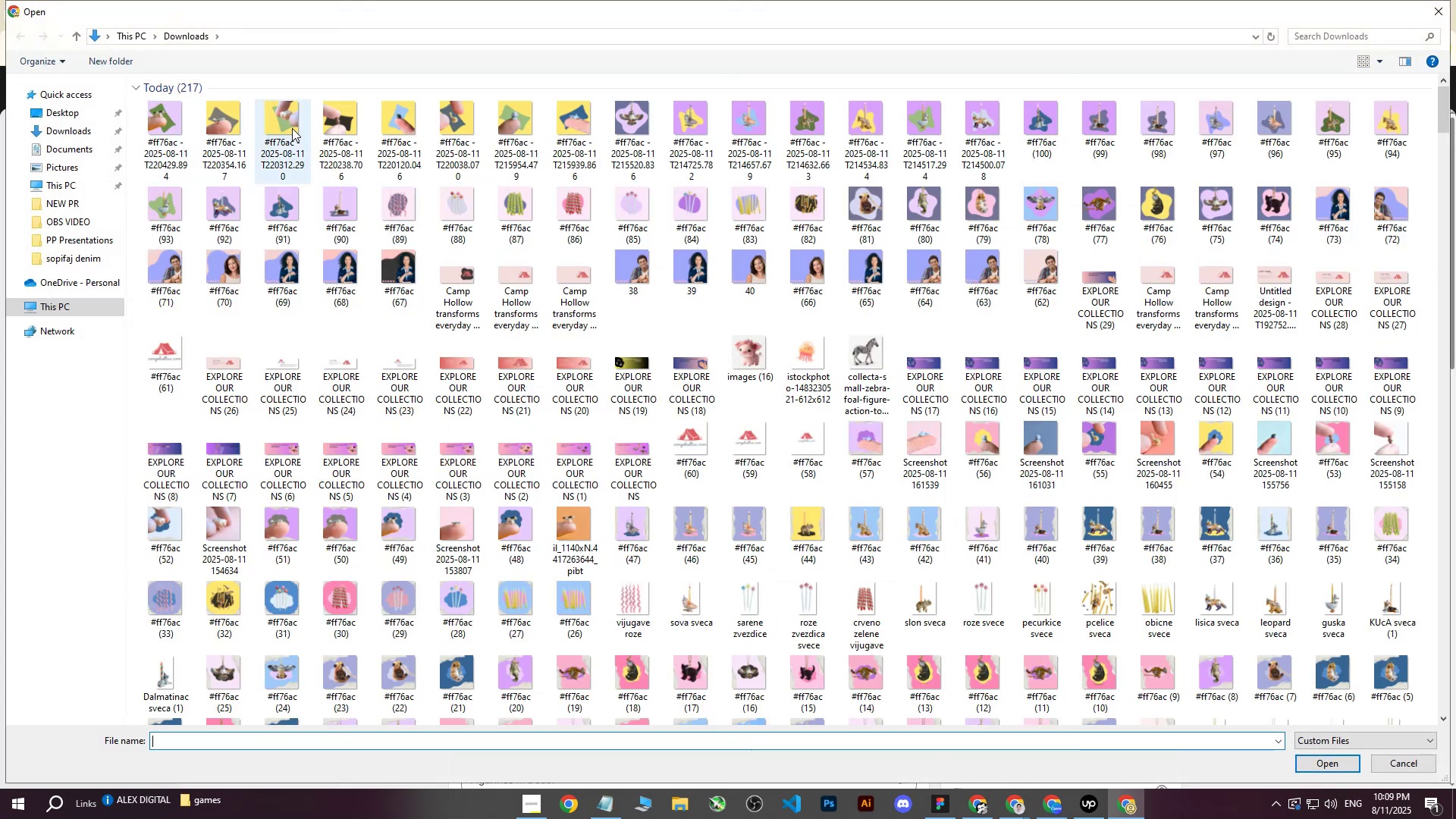 
left_click([278, 129])
 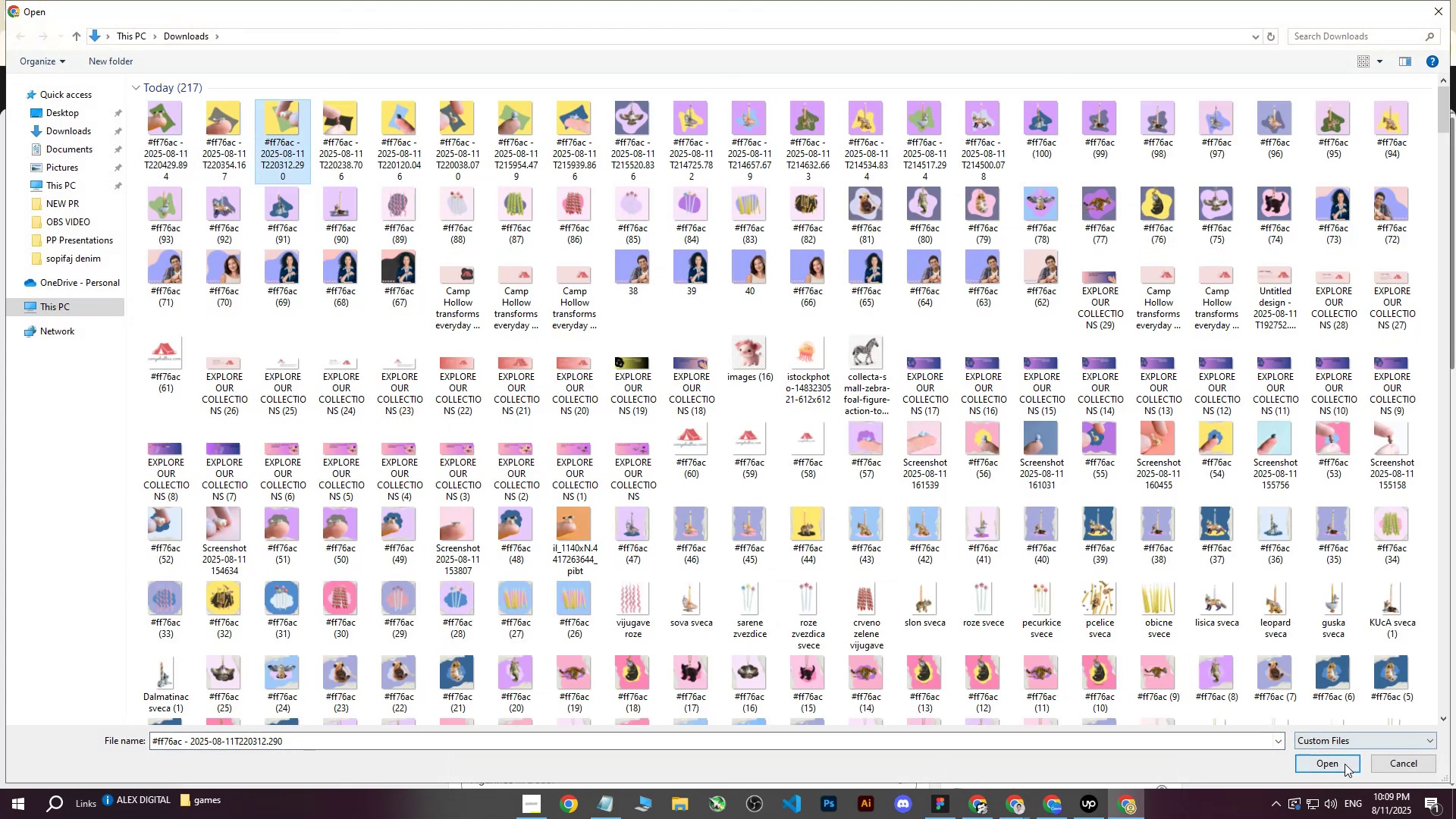 
left_click([1335, 762])
 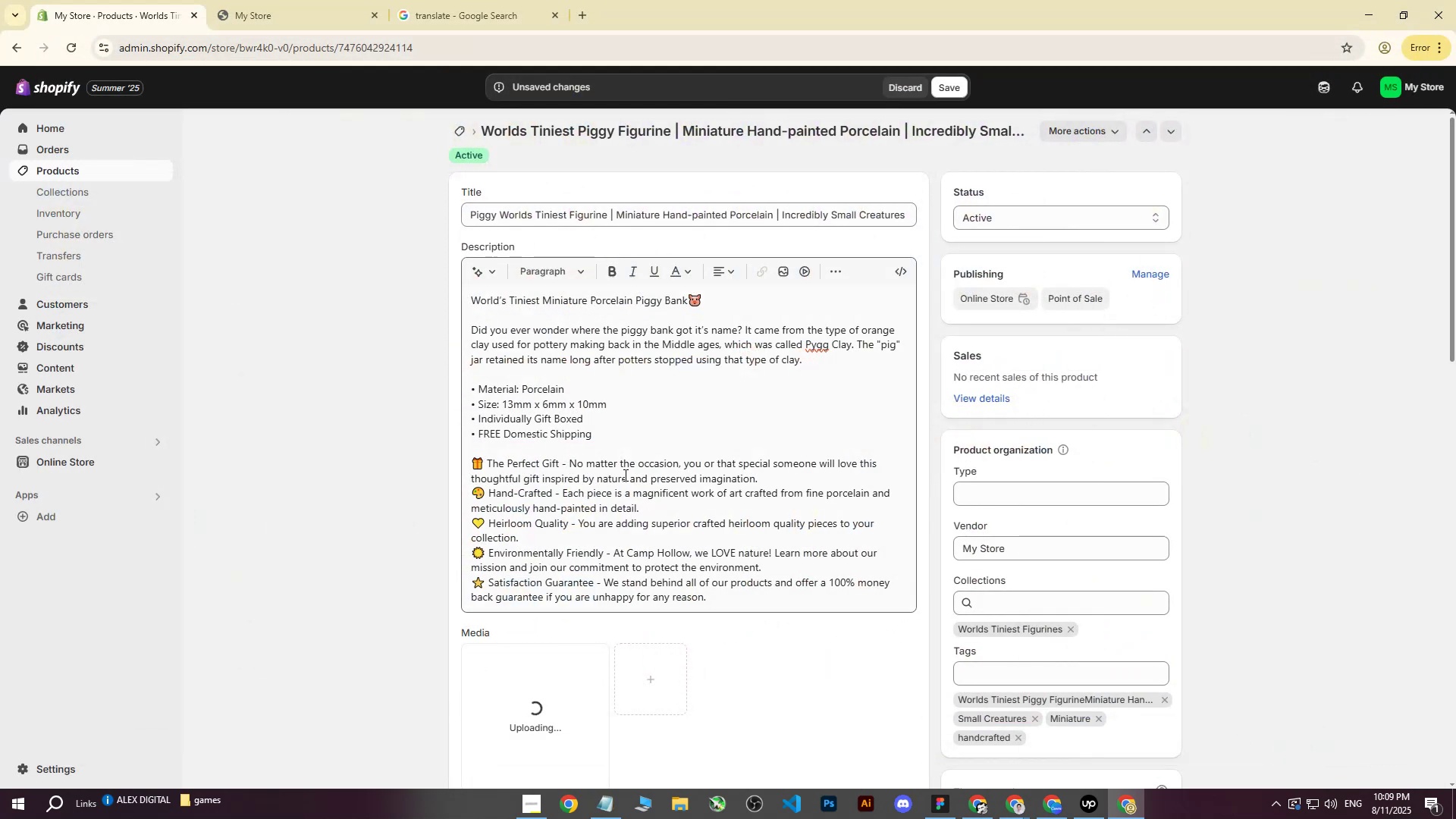 
scroll: coordinate [918, 524], scroll_direction: down, amount: 2.0
 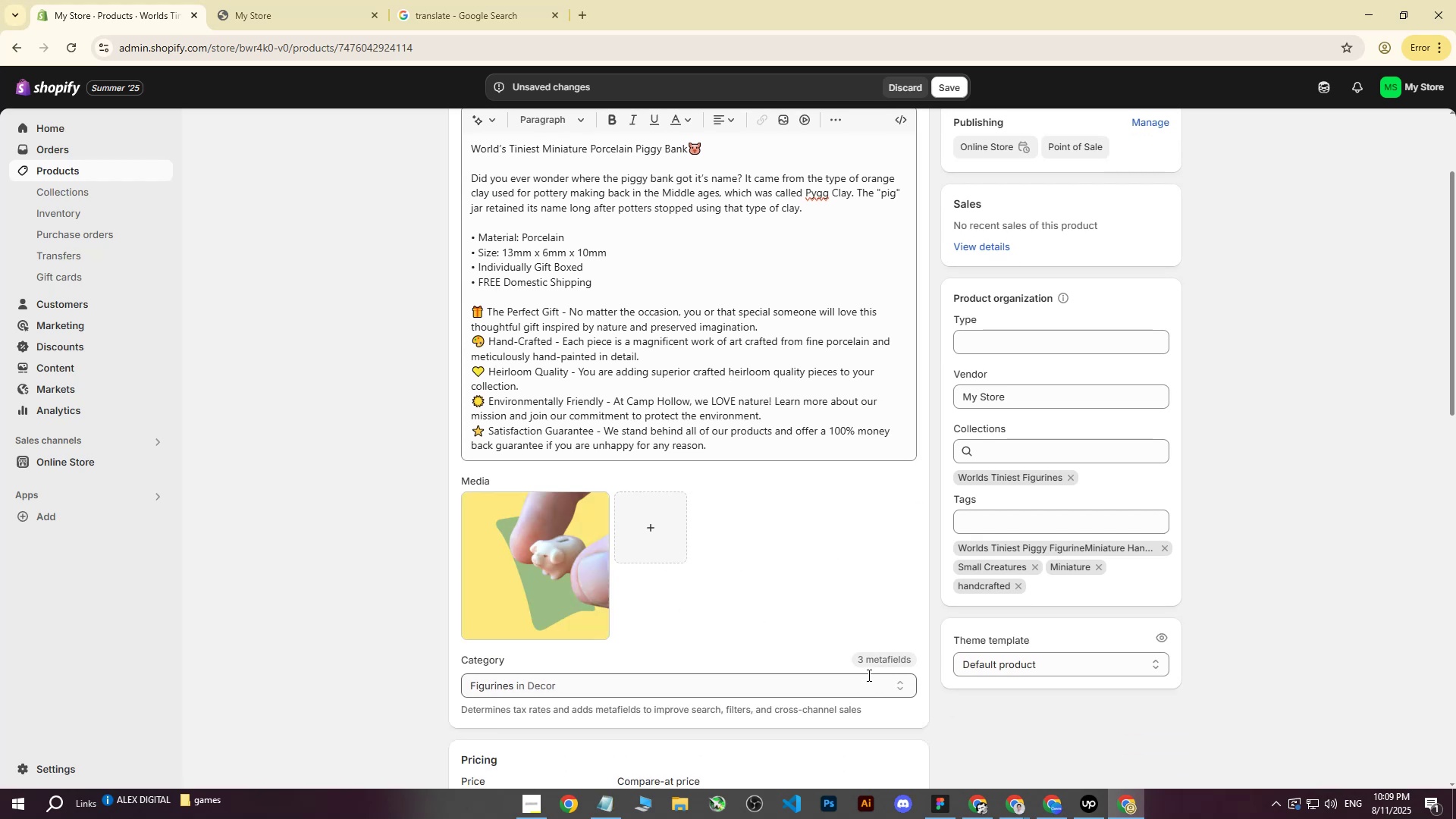 
left_click([1097, 802])
 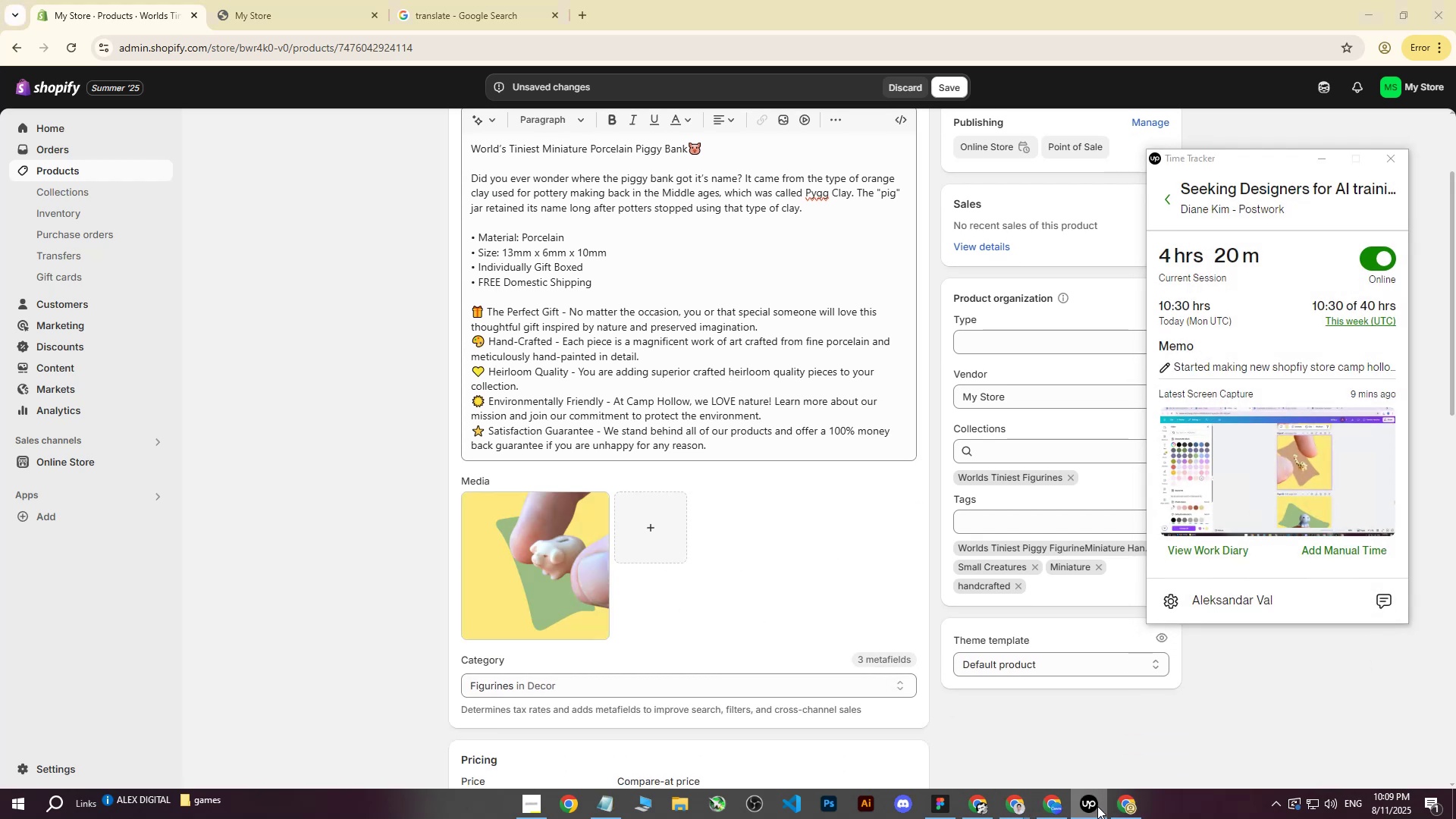 
left_click([533, 596])
 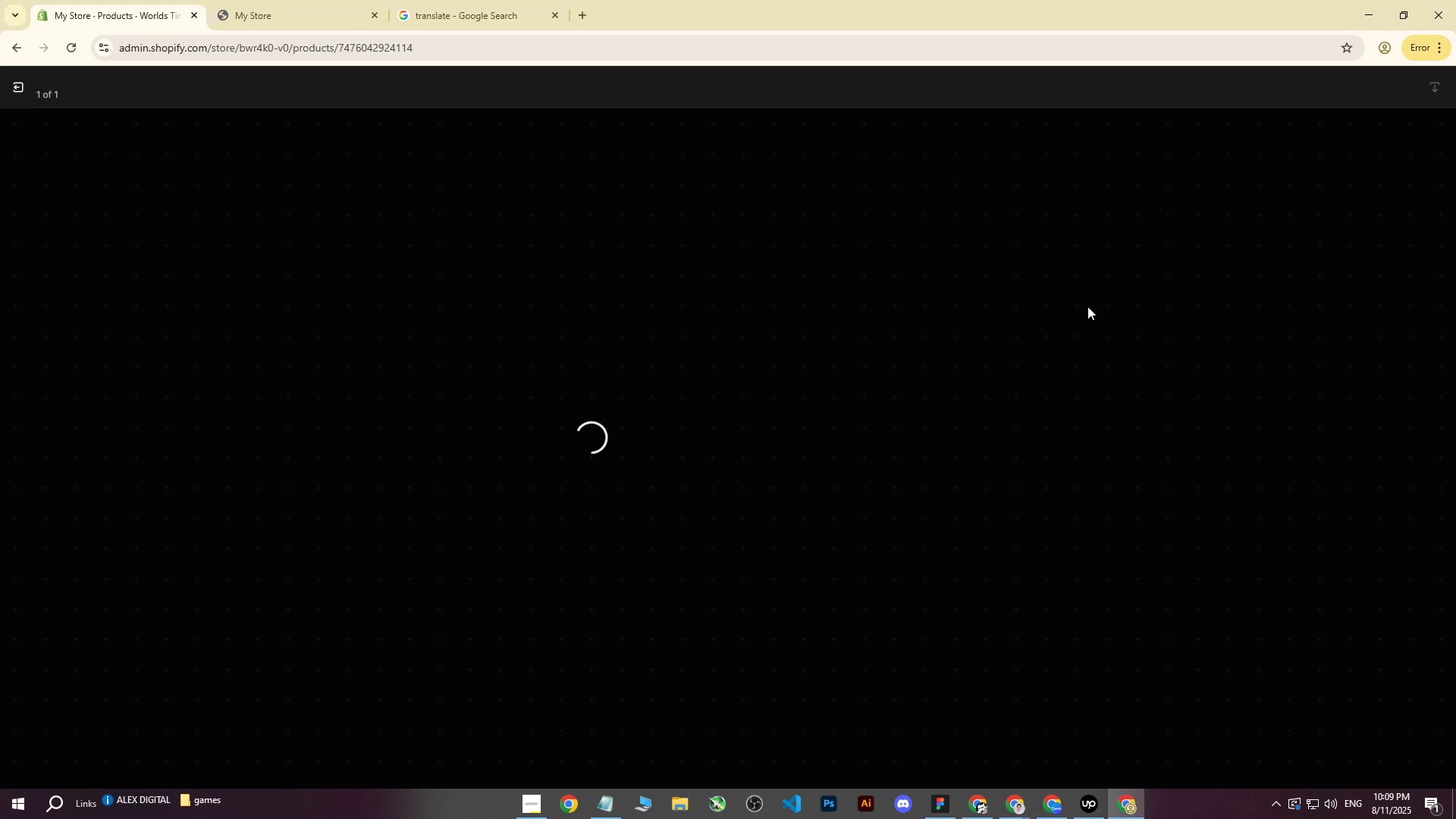 
key(CapsLock)
 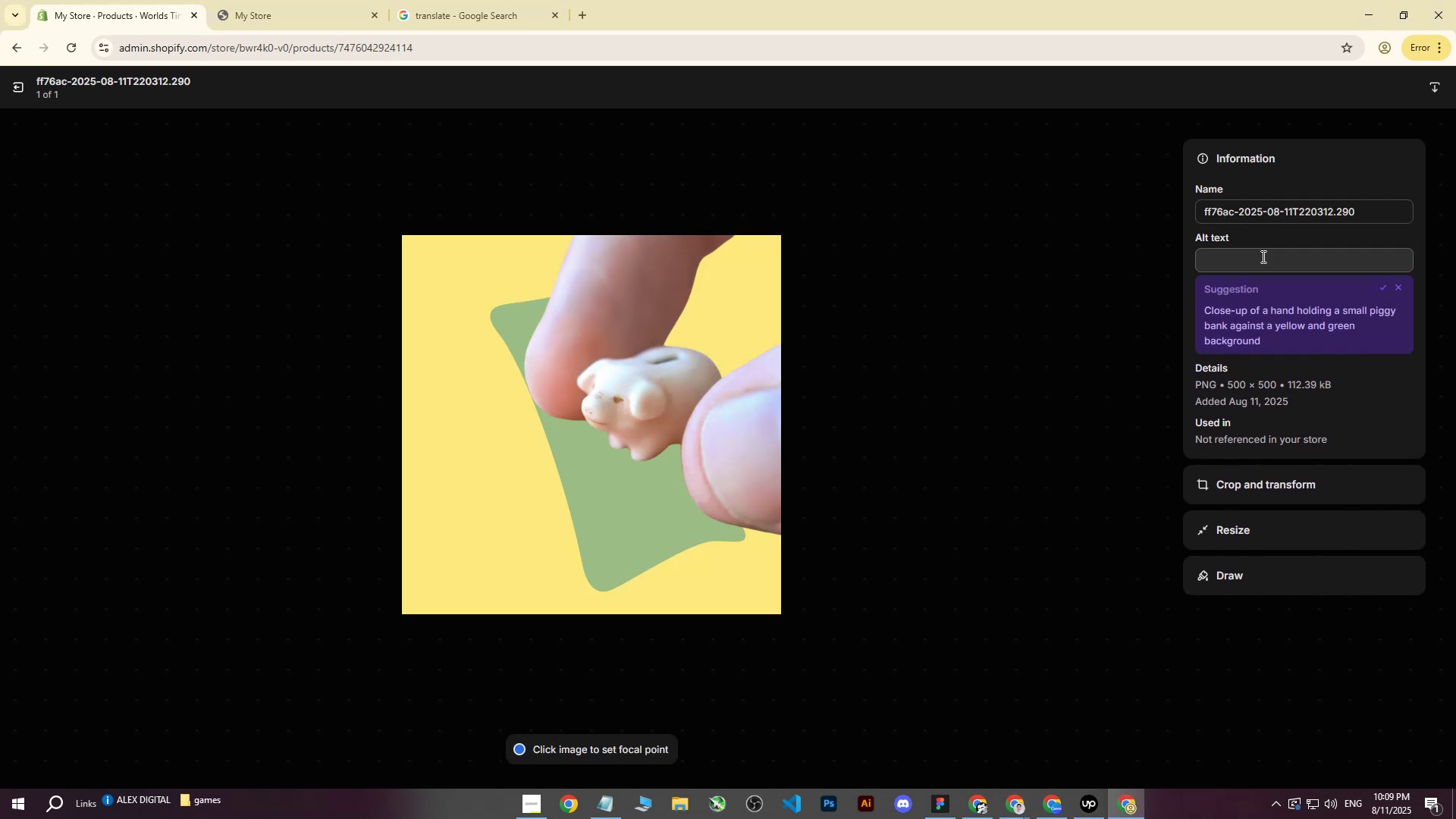 
left_click([1248, 269])
 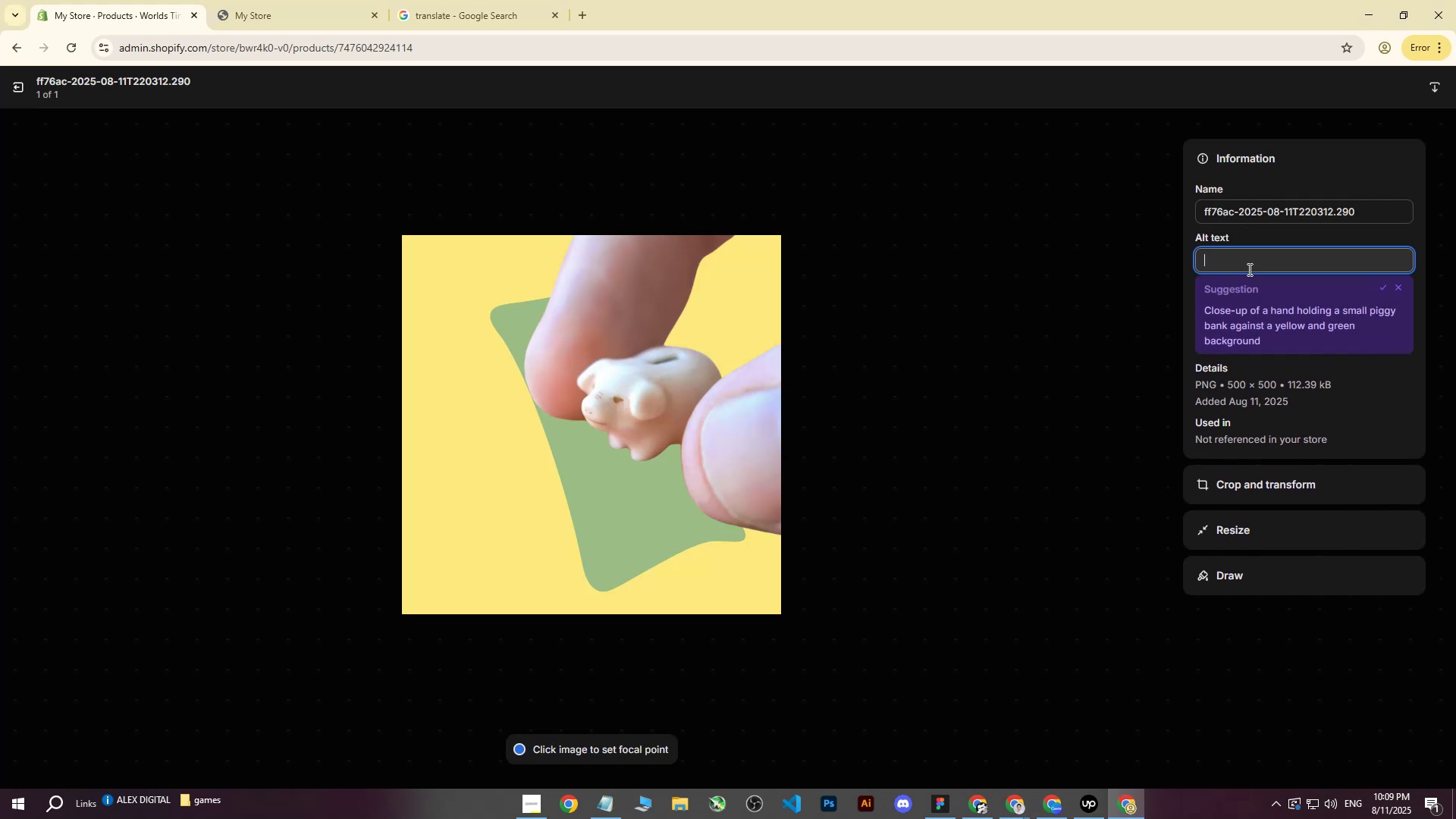 
type(w)
key(Backspace)
type(World tiniest Piggty )
key(Backspace)
key(Backspace)
type(y)
key(Backspace)
key(Backspace)
type(y )
 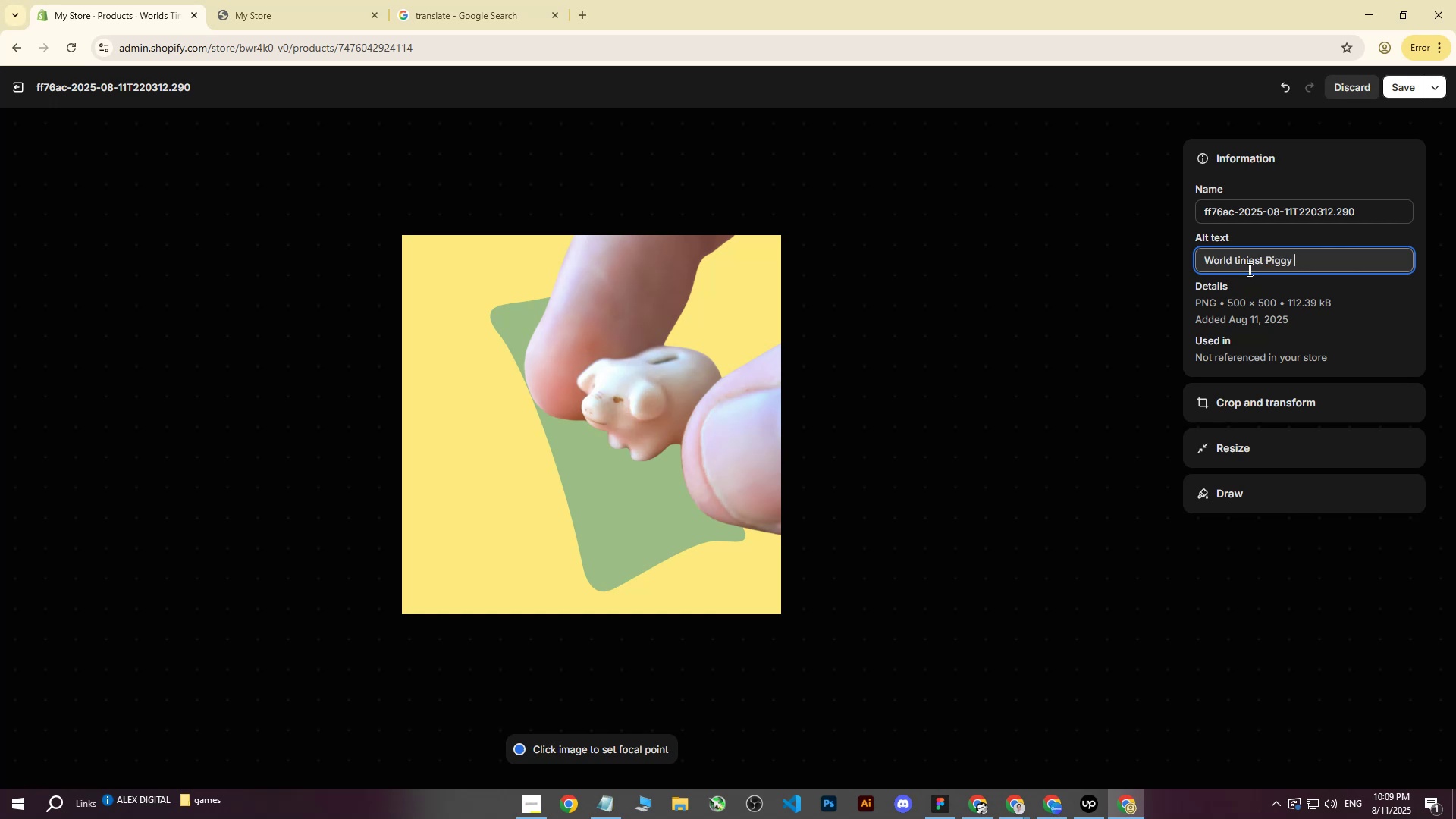 
type(in bew)
key(Backspace)
type(tween top of fingers in front of light green bakcg)
key(Backspace)
key(Backspace)
key(Backspace)
type(ckground.)
 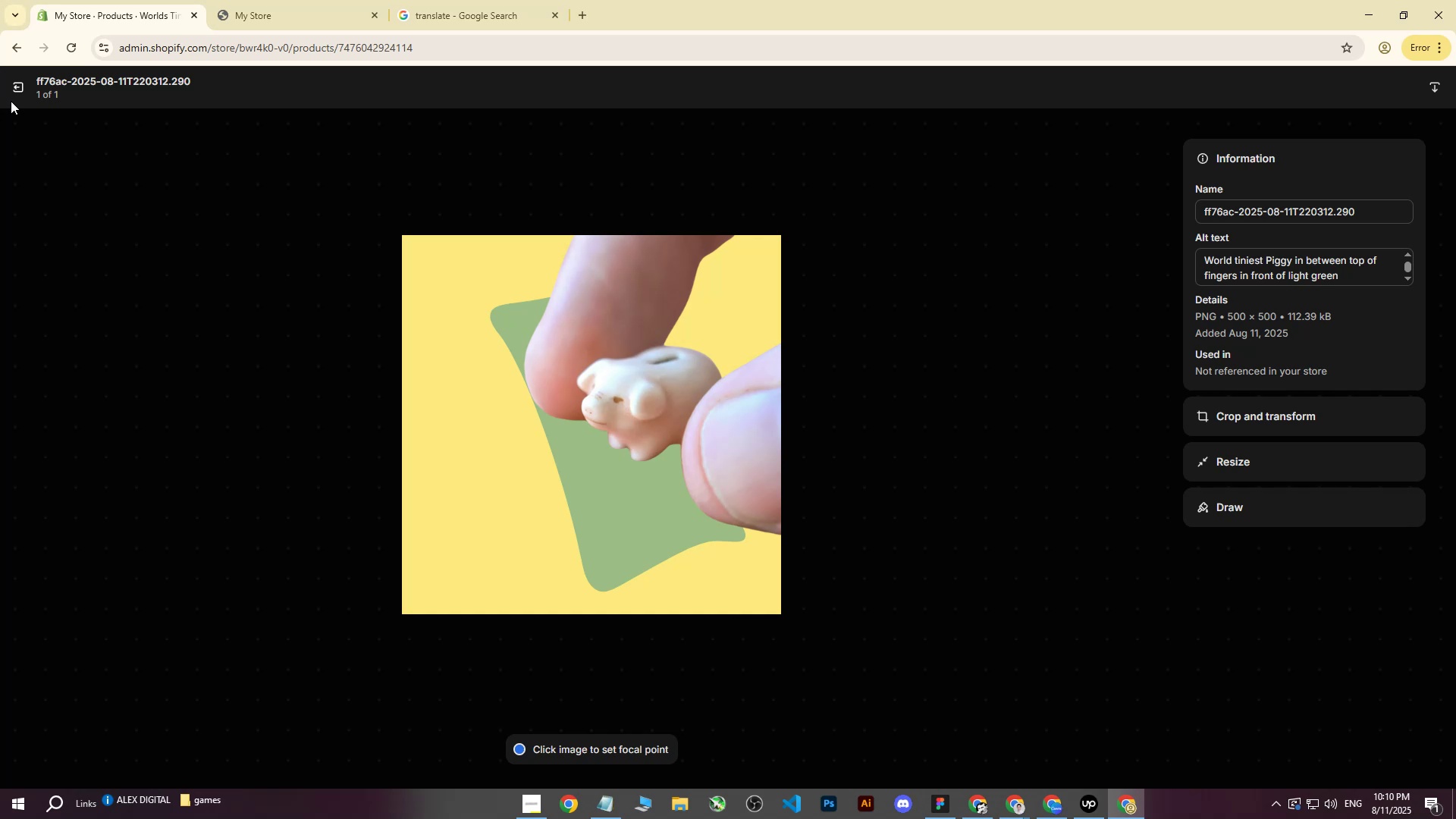 
left_click([20, 90])
 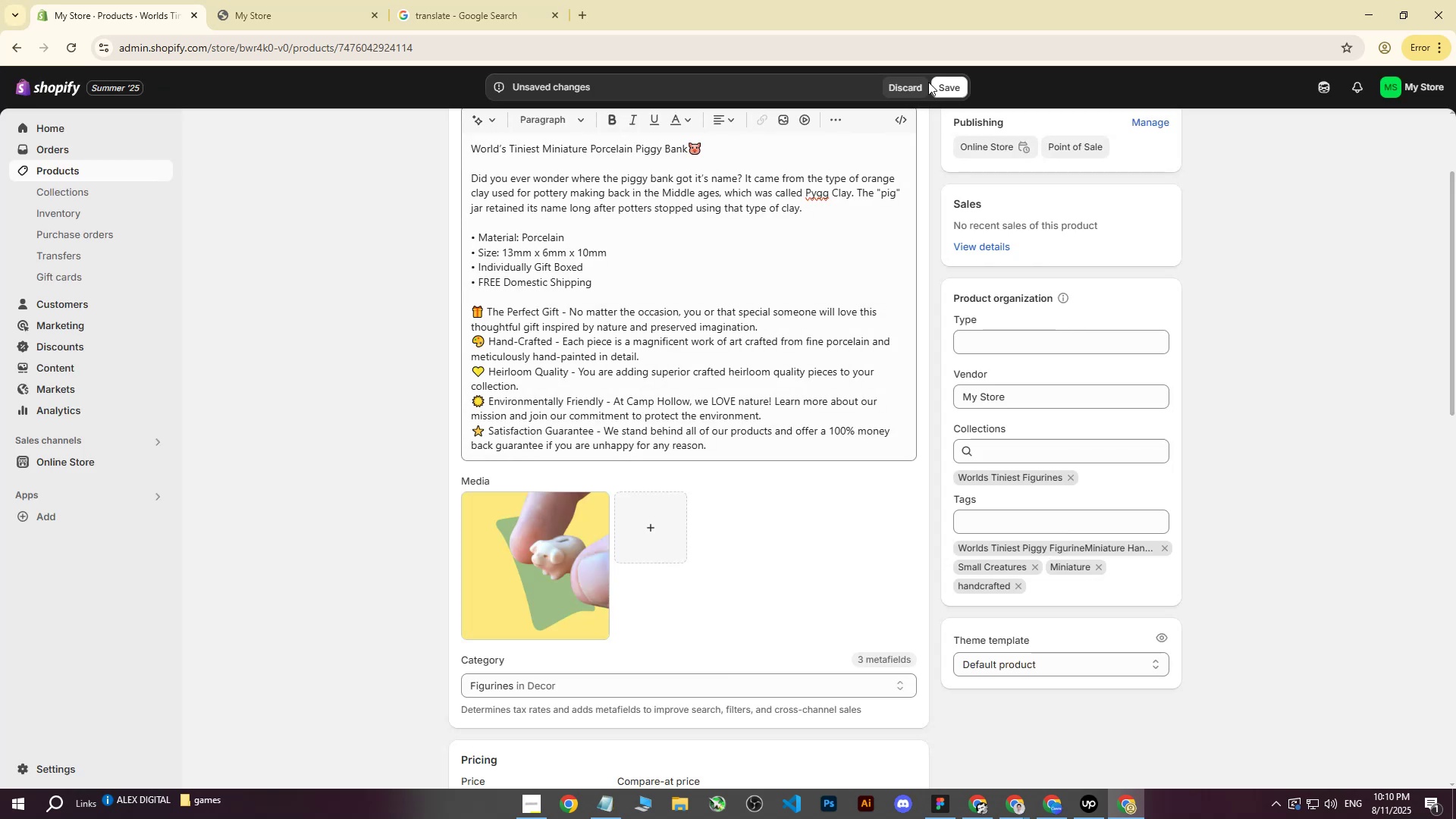 
double_click([941, 84])
 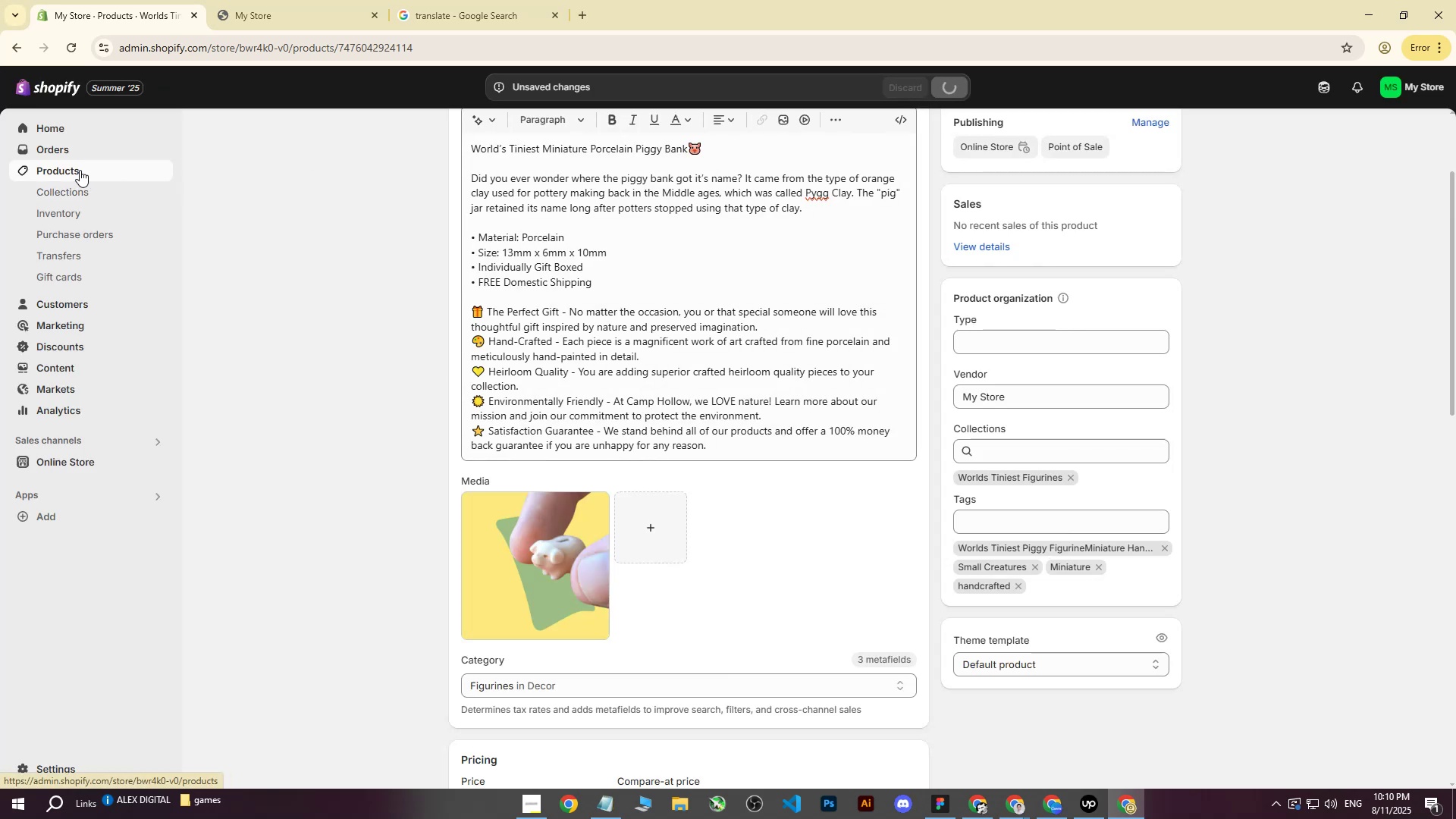 
left_click([67, 170])
 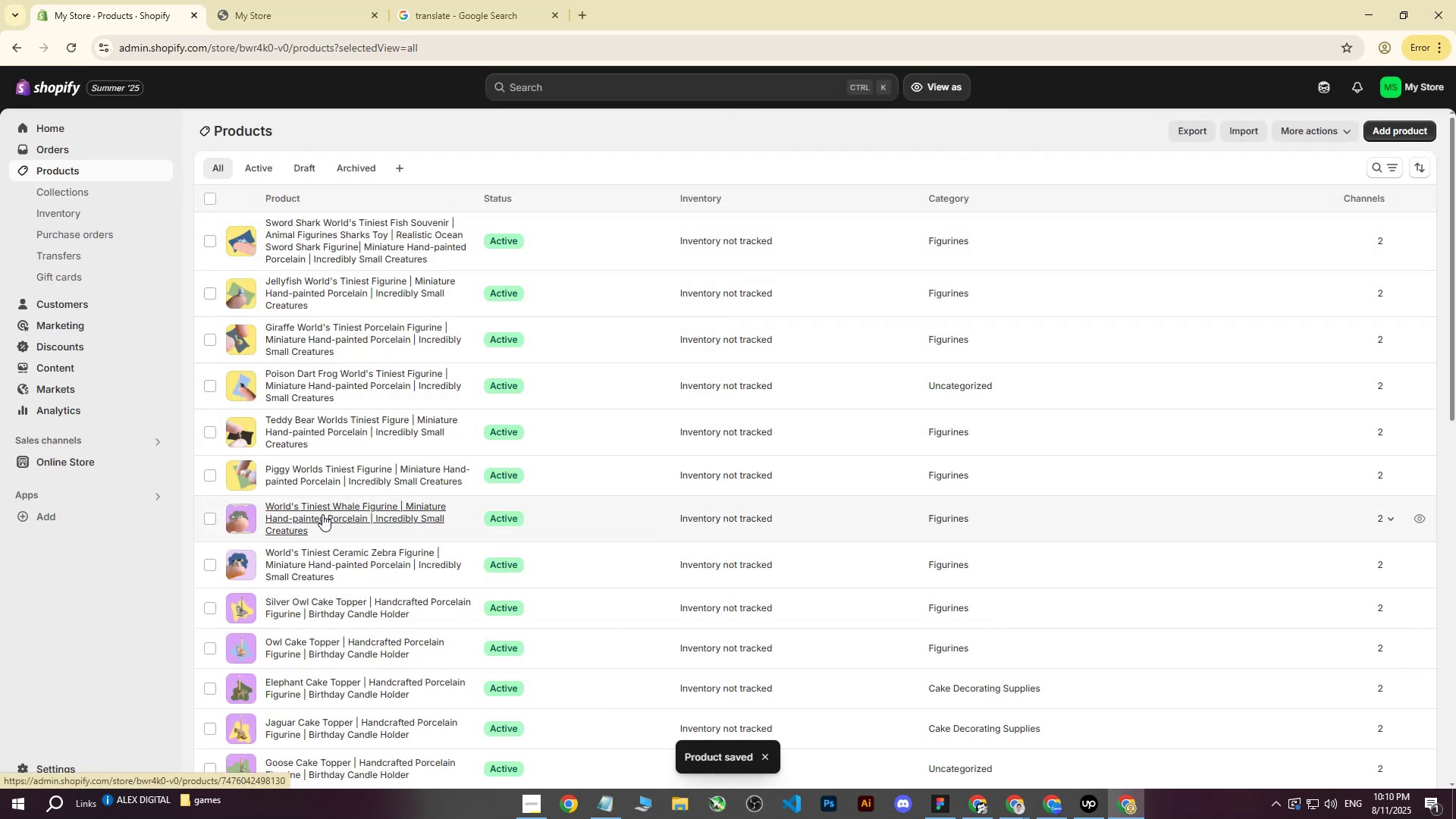 
left_click([322, 514])
 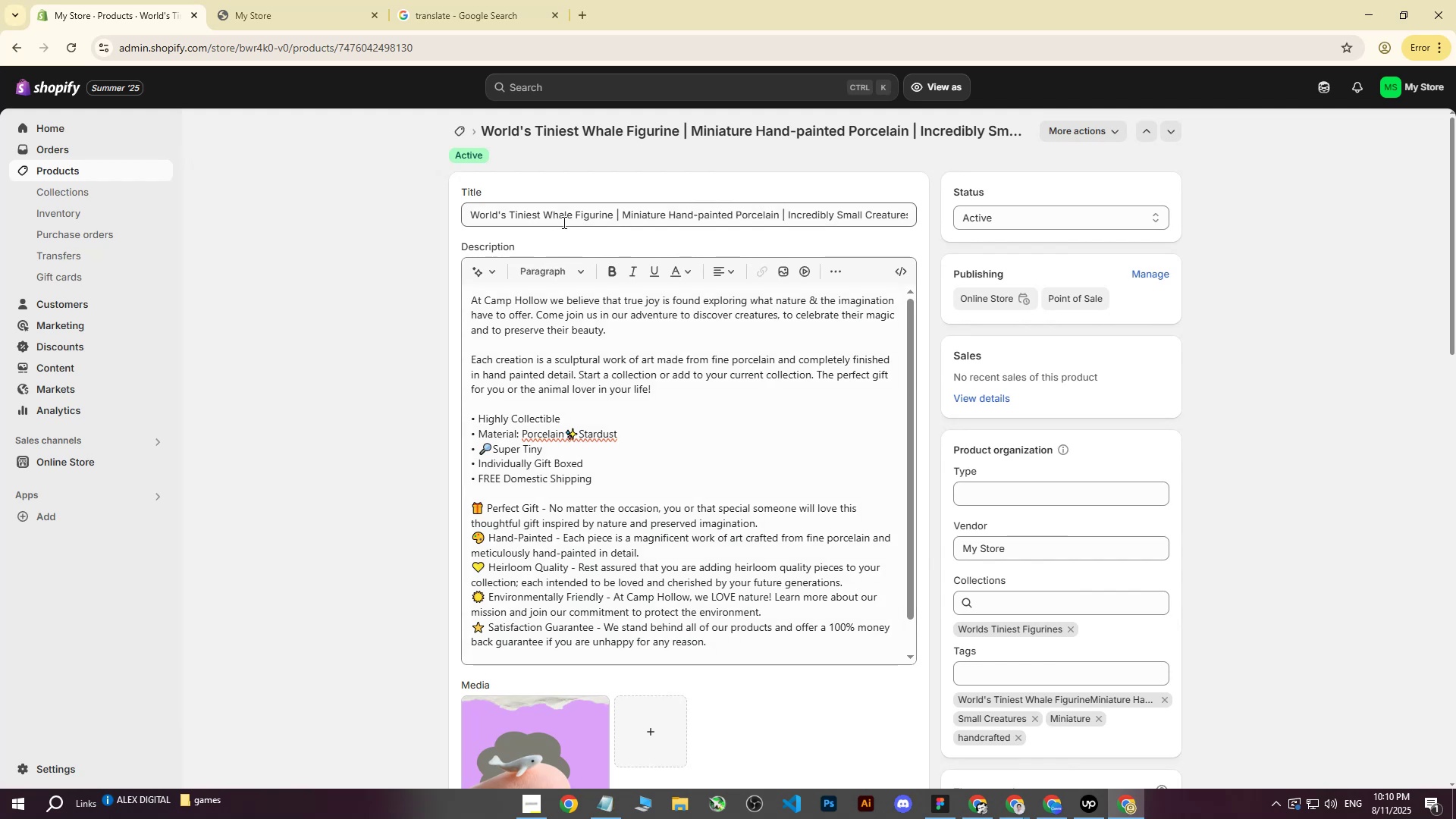 
left_click_drag(start_coordinate=[545, 215], to_coordinate=[421, 215])
 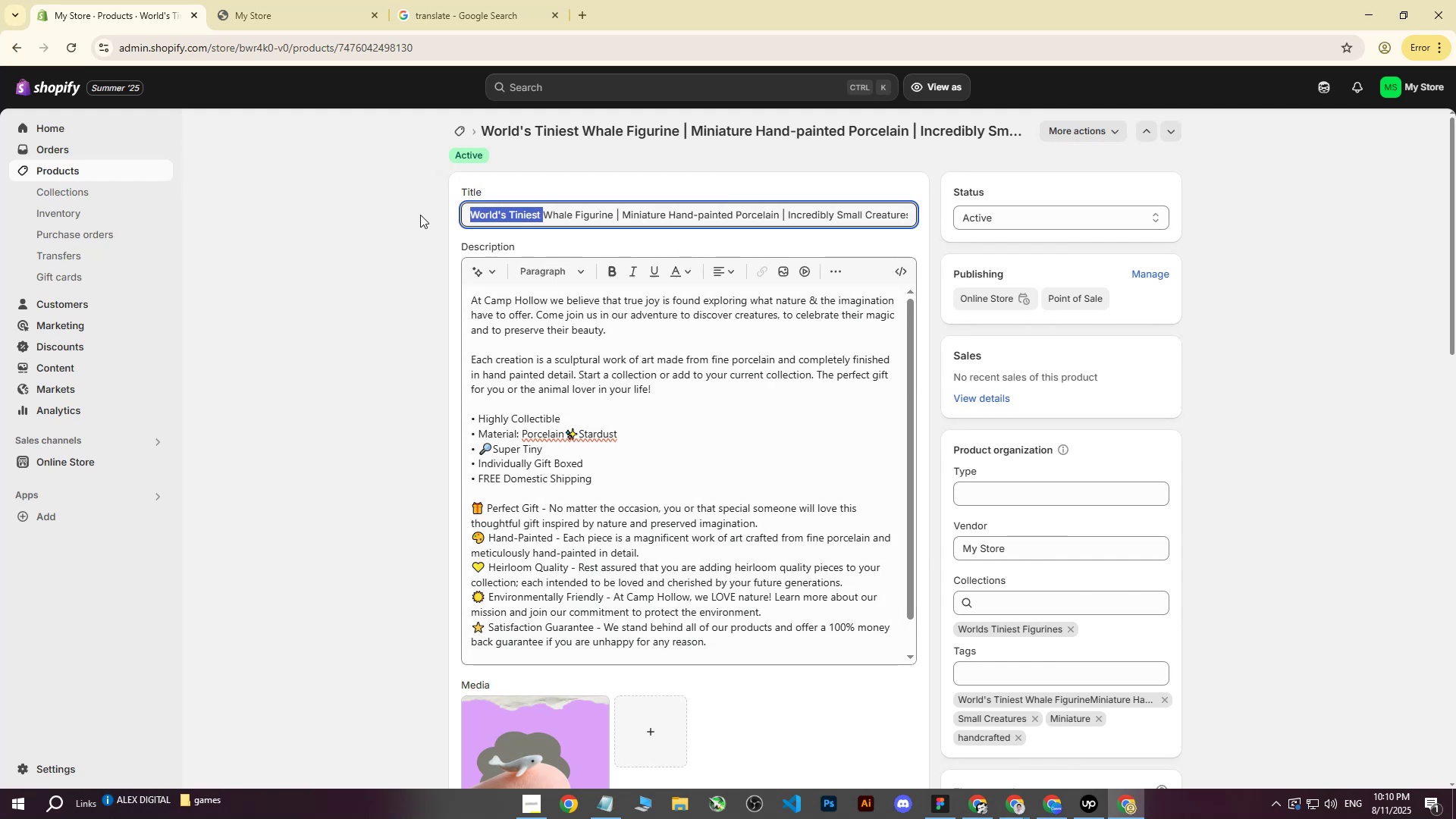 
key(Control+X)
 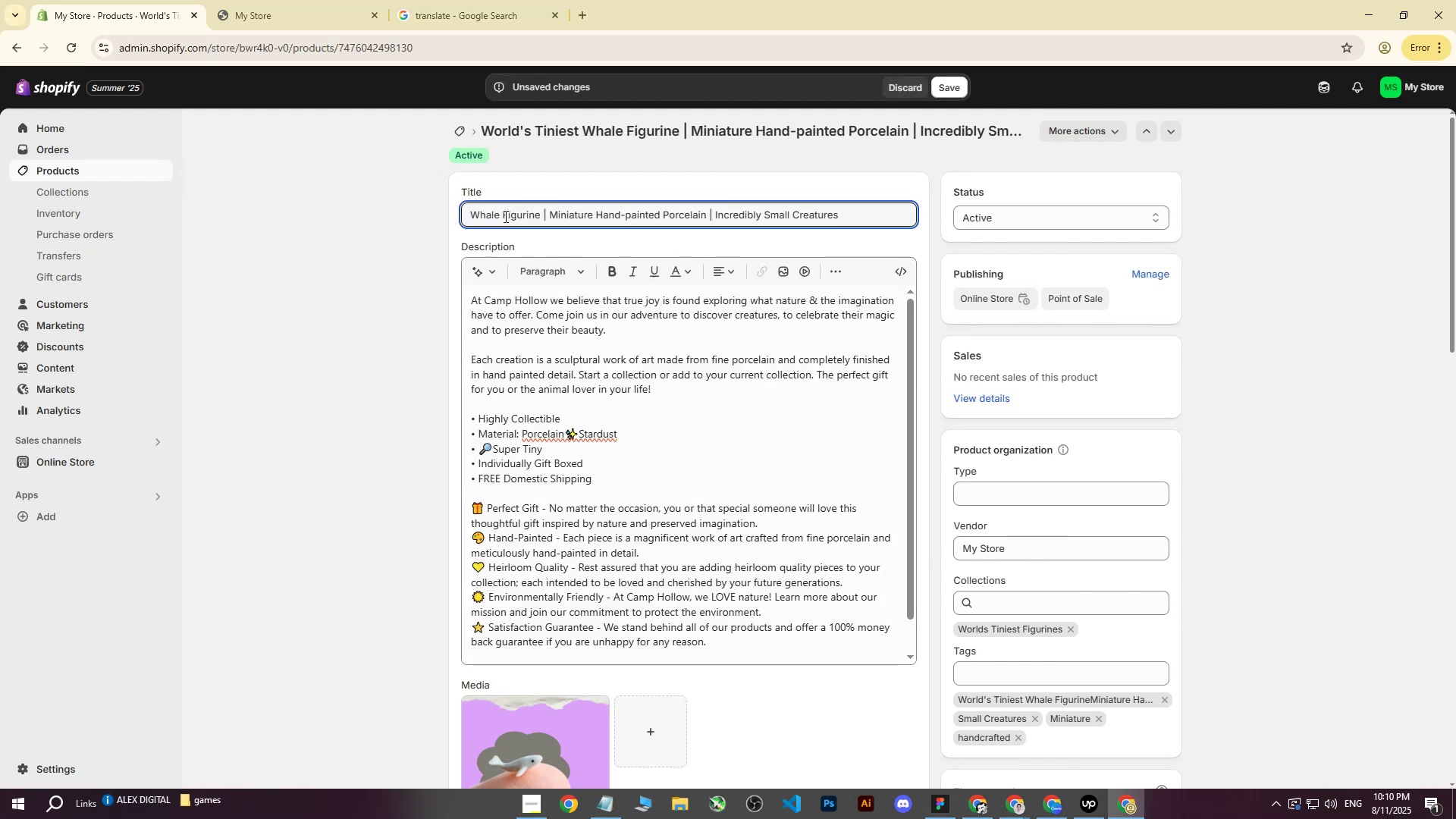 
left_click([501, 216])
 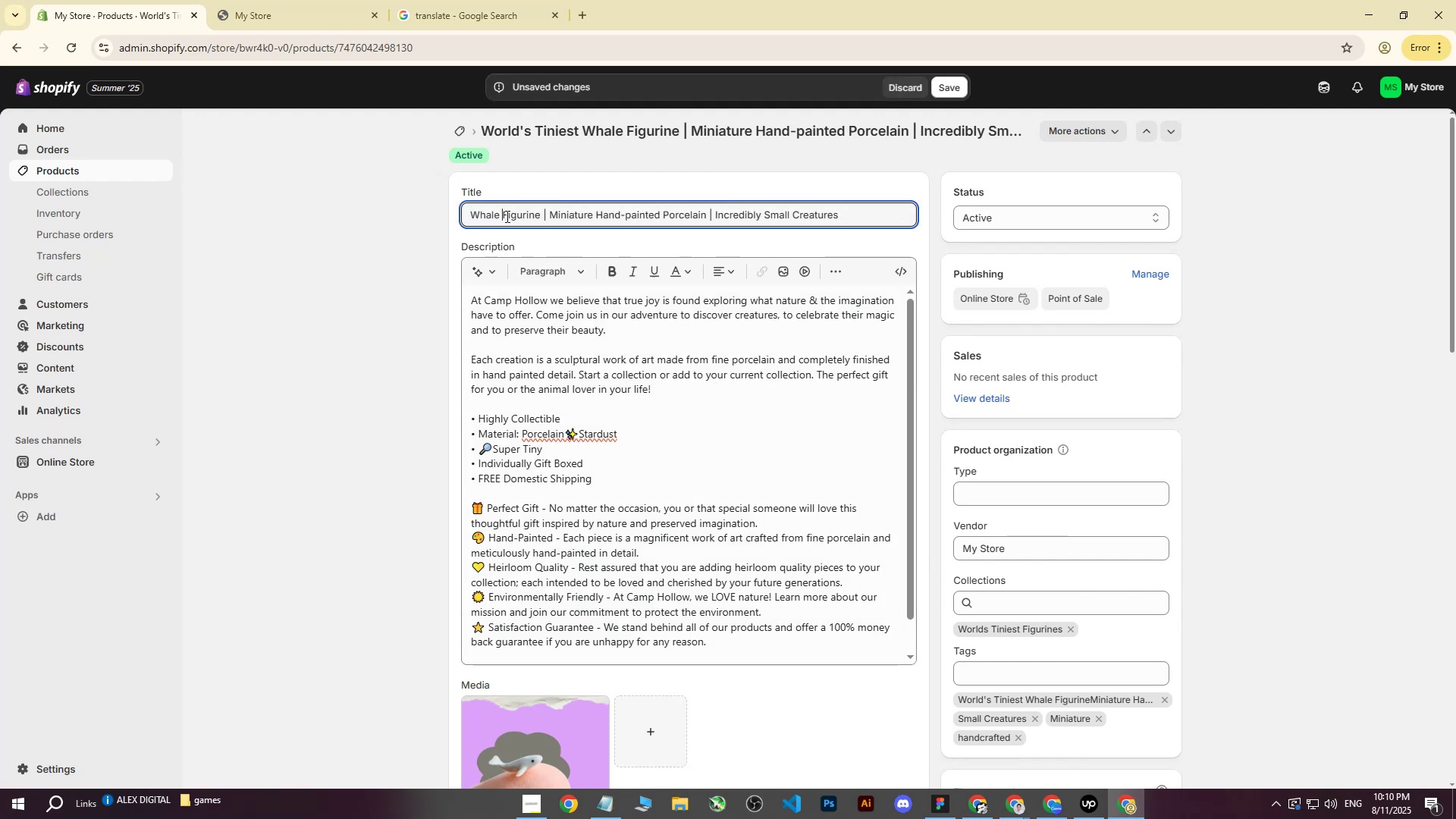 
key(Control+ControlLeft)
 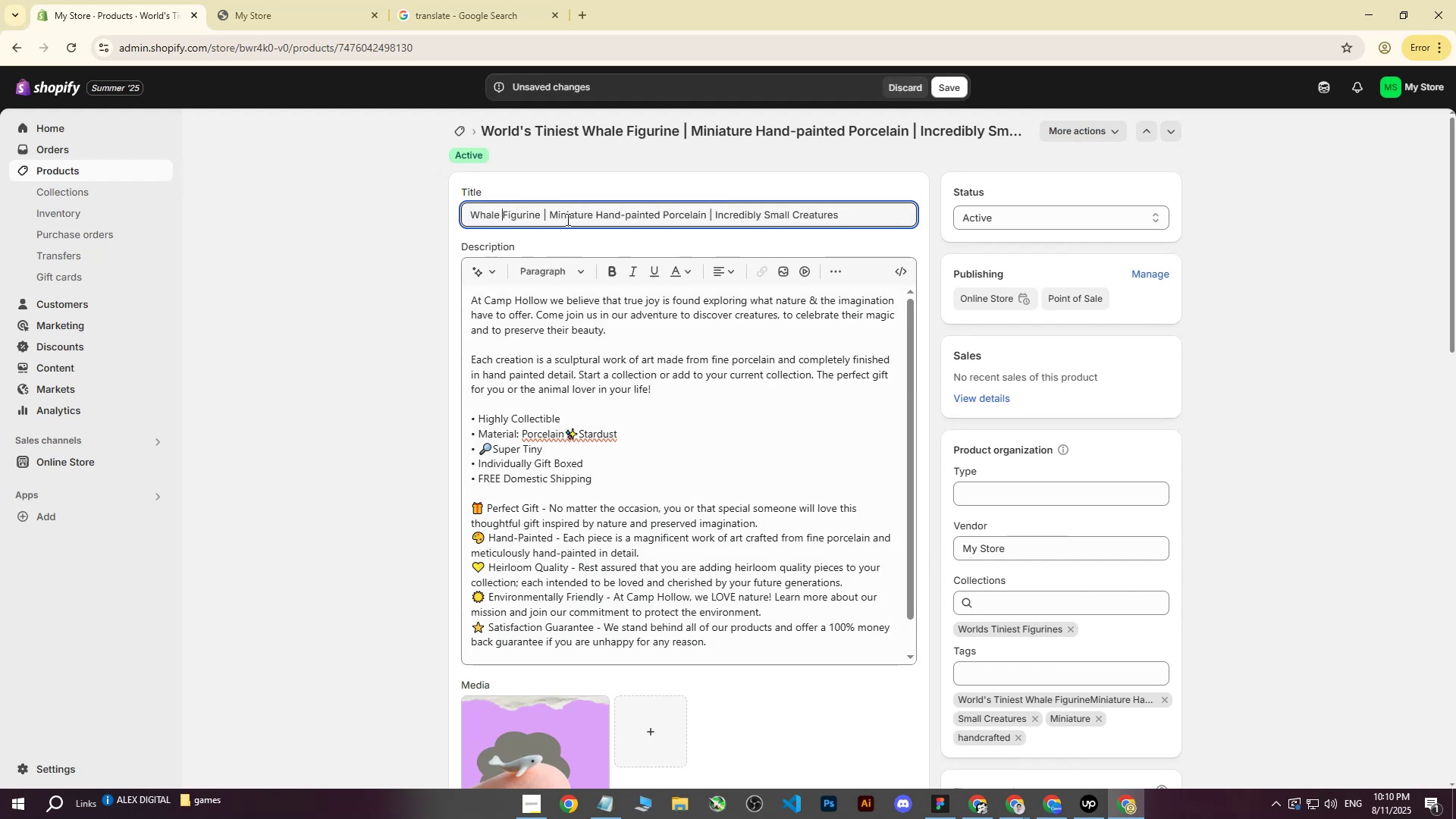 
key(Control+V)
 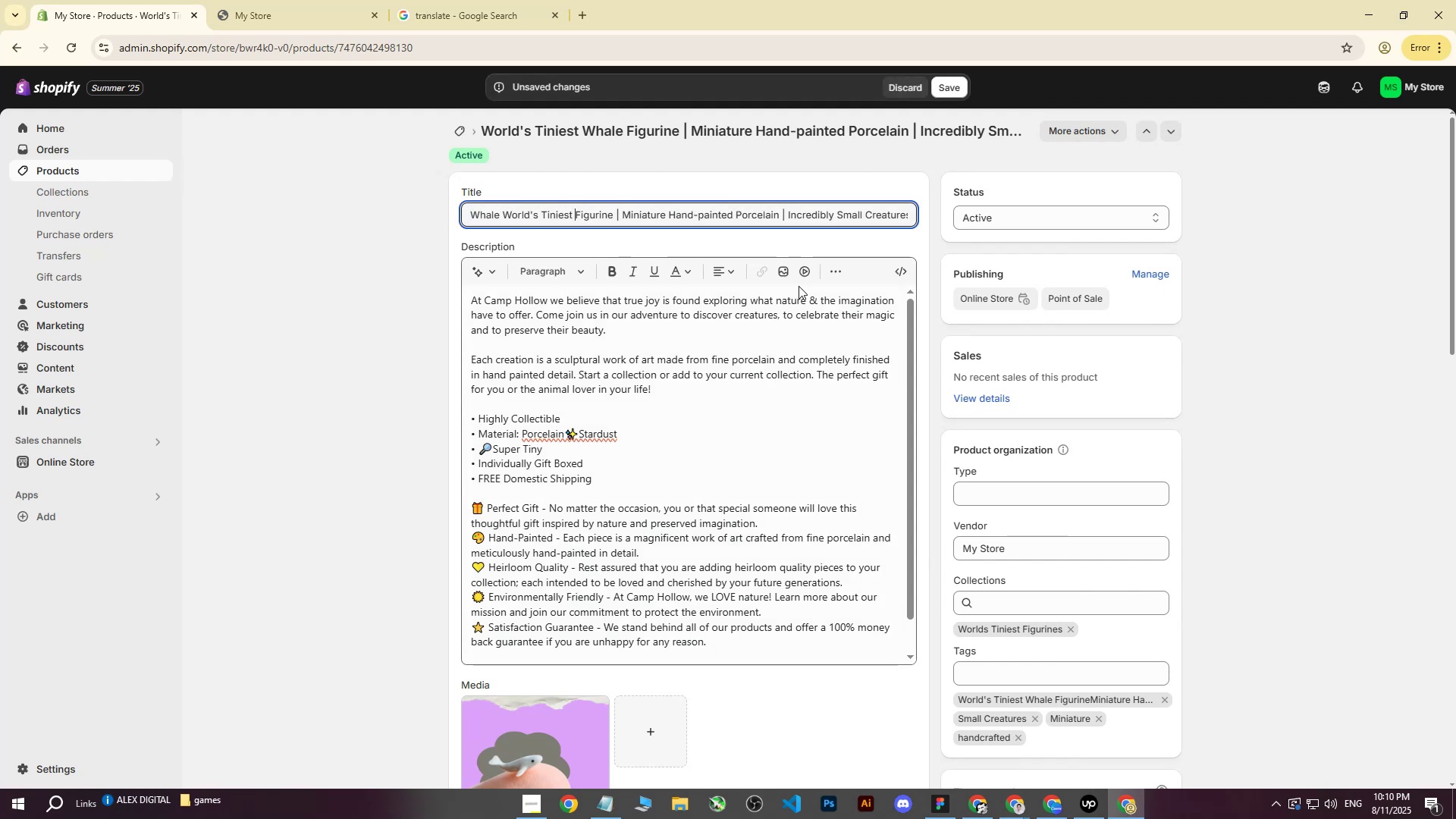 
scroll: coordinate [556, 673], scroll_direction: down, amount: 2.0
 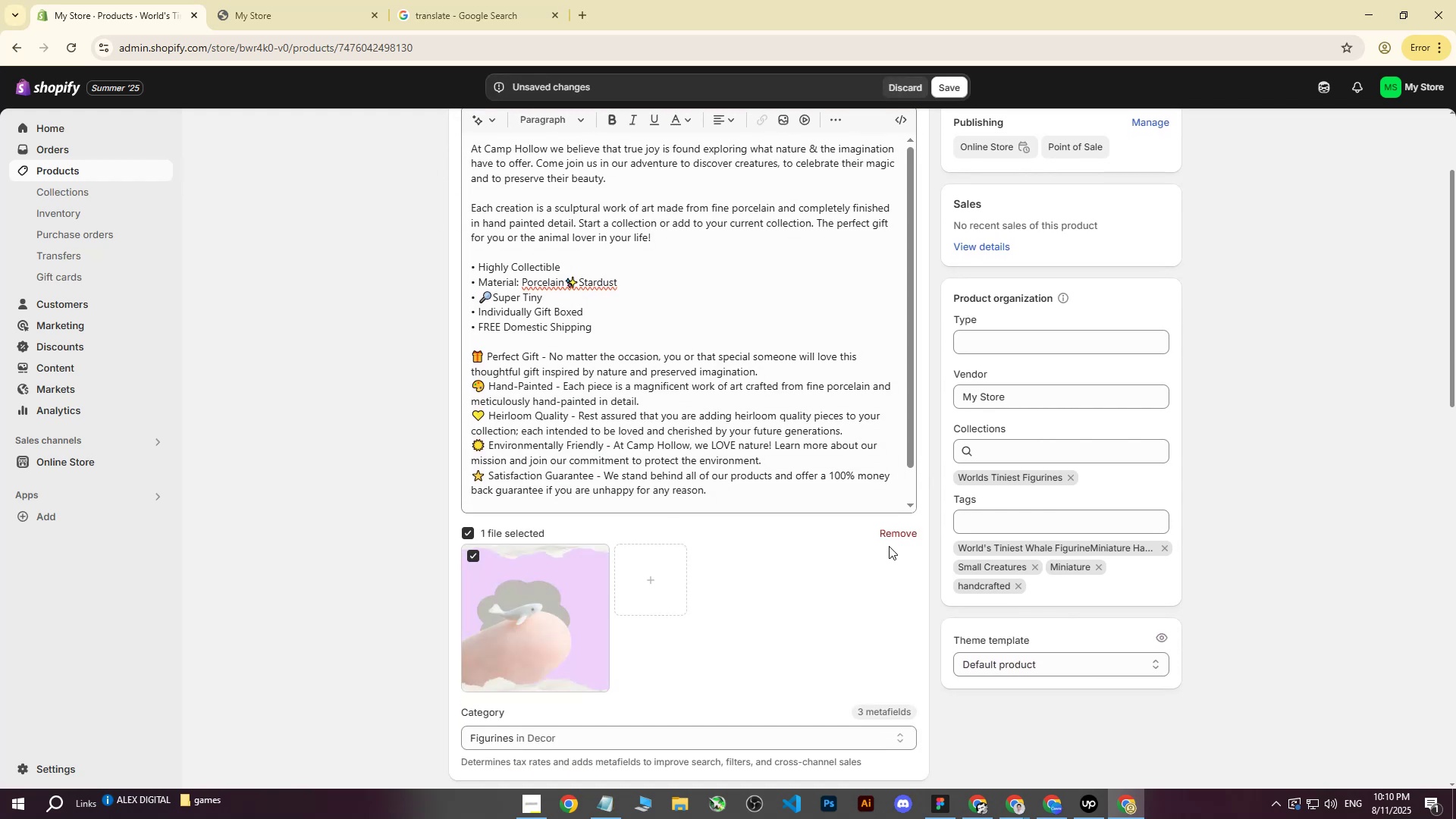 
double_click([900, 541])
 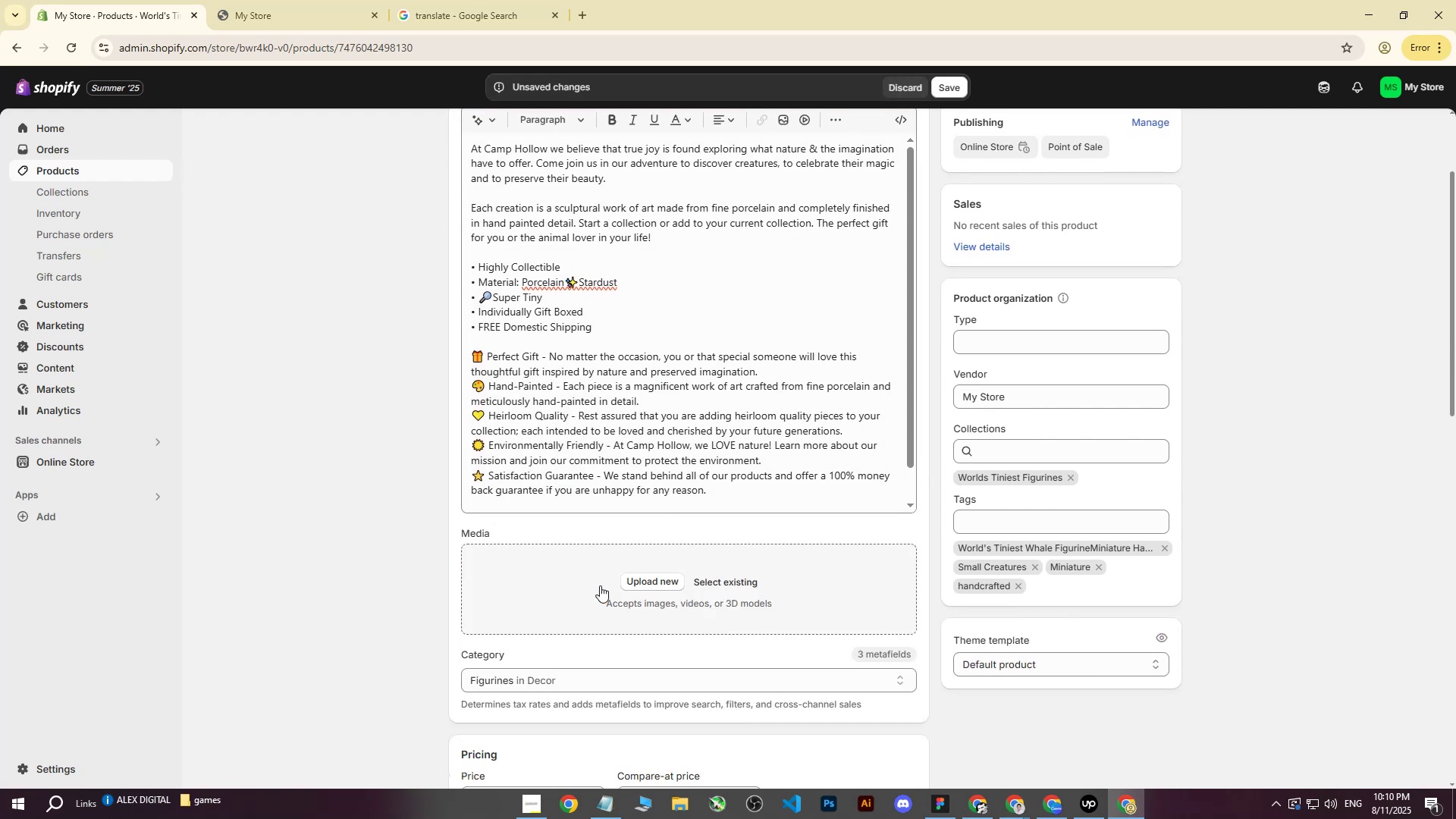 
left_click([600, 585])
 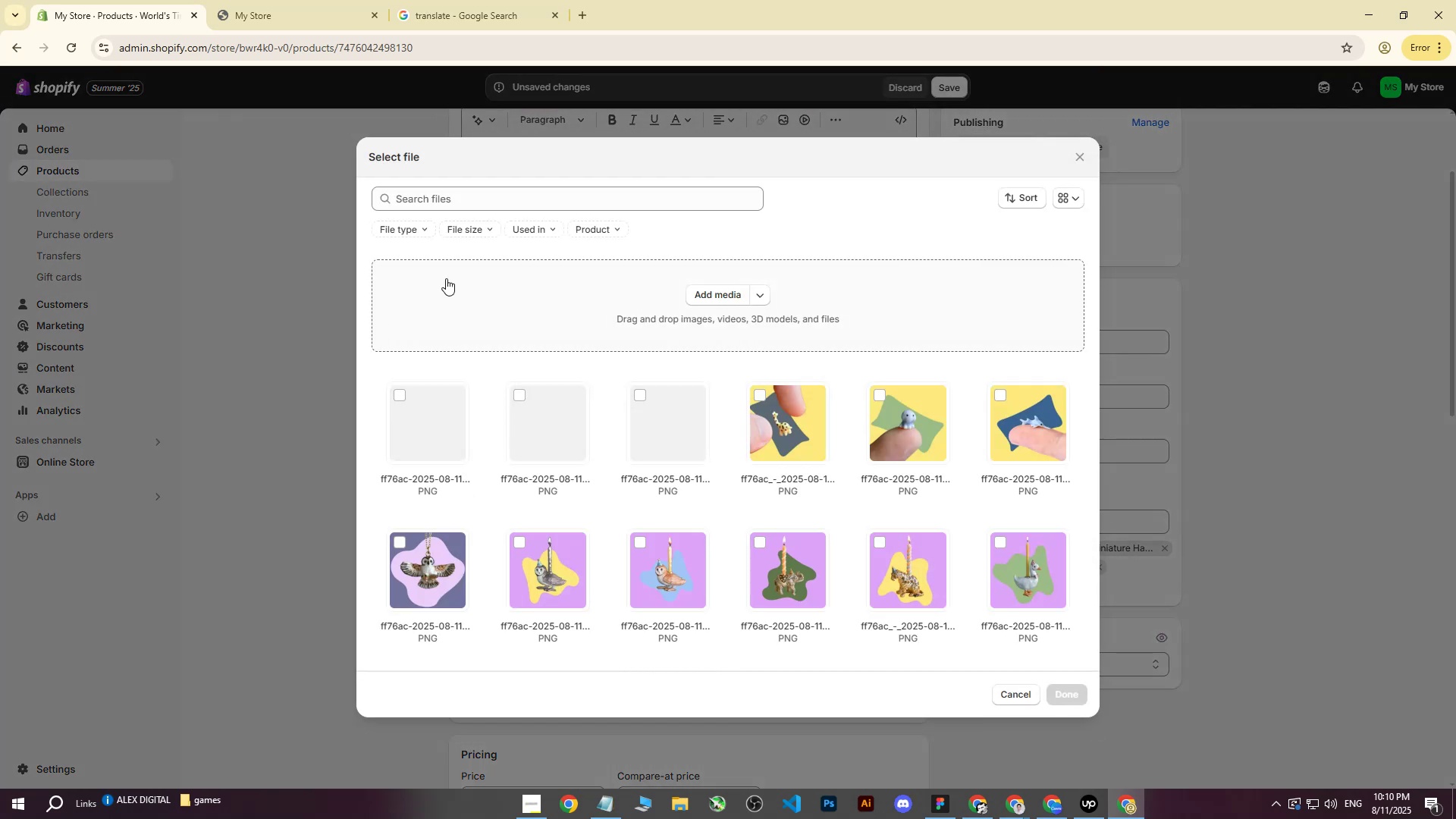 
left_click([732, 278])
 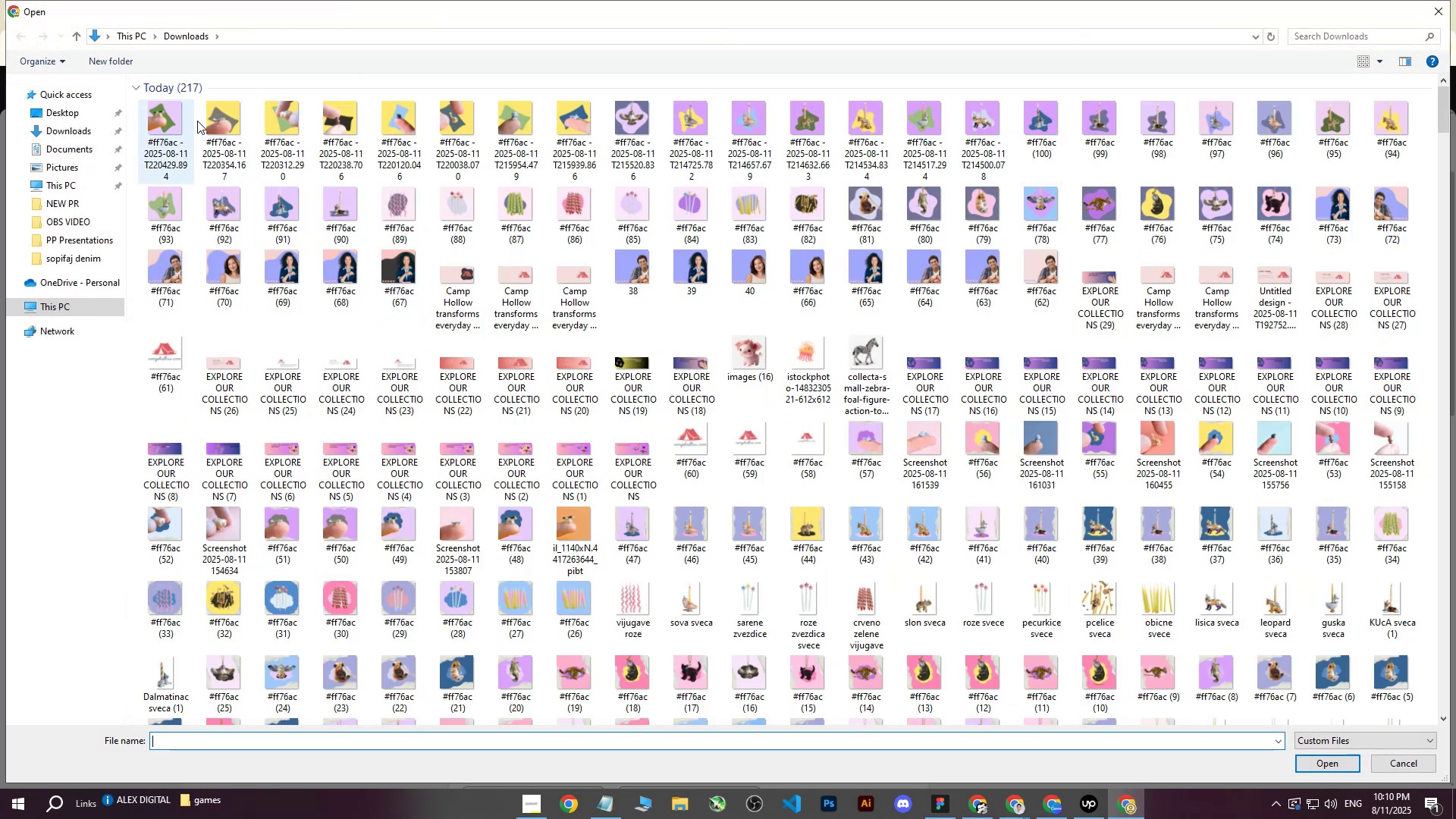 
left_click([221, 124])
 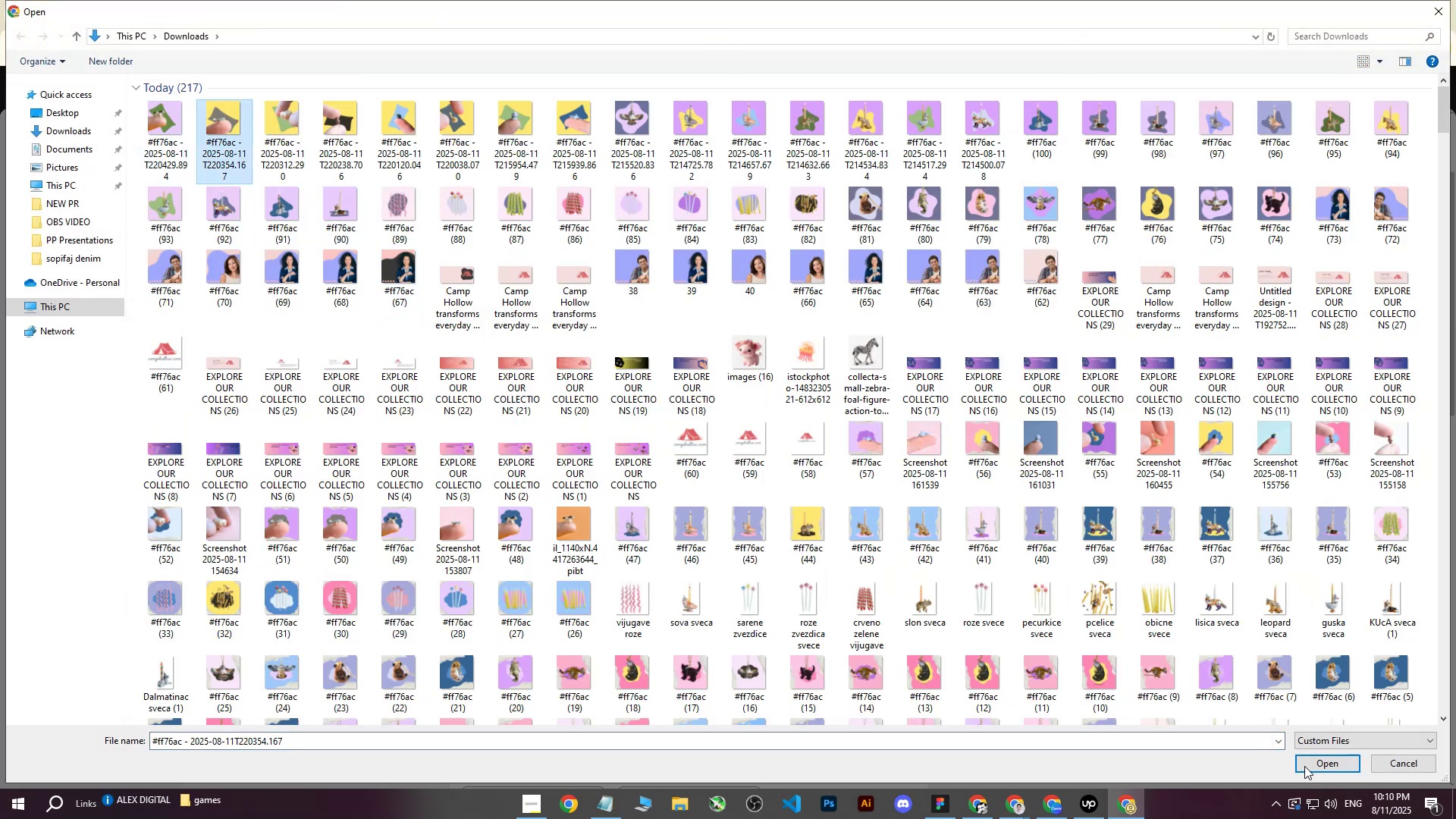 
left_click([1328, 760])
 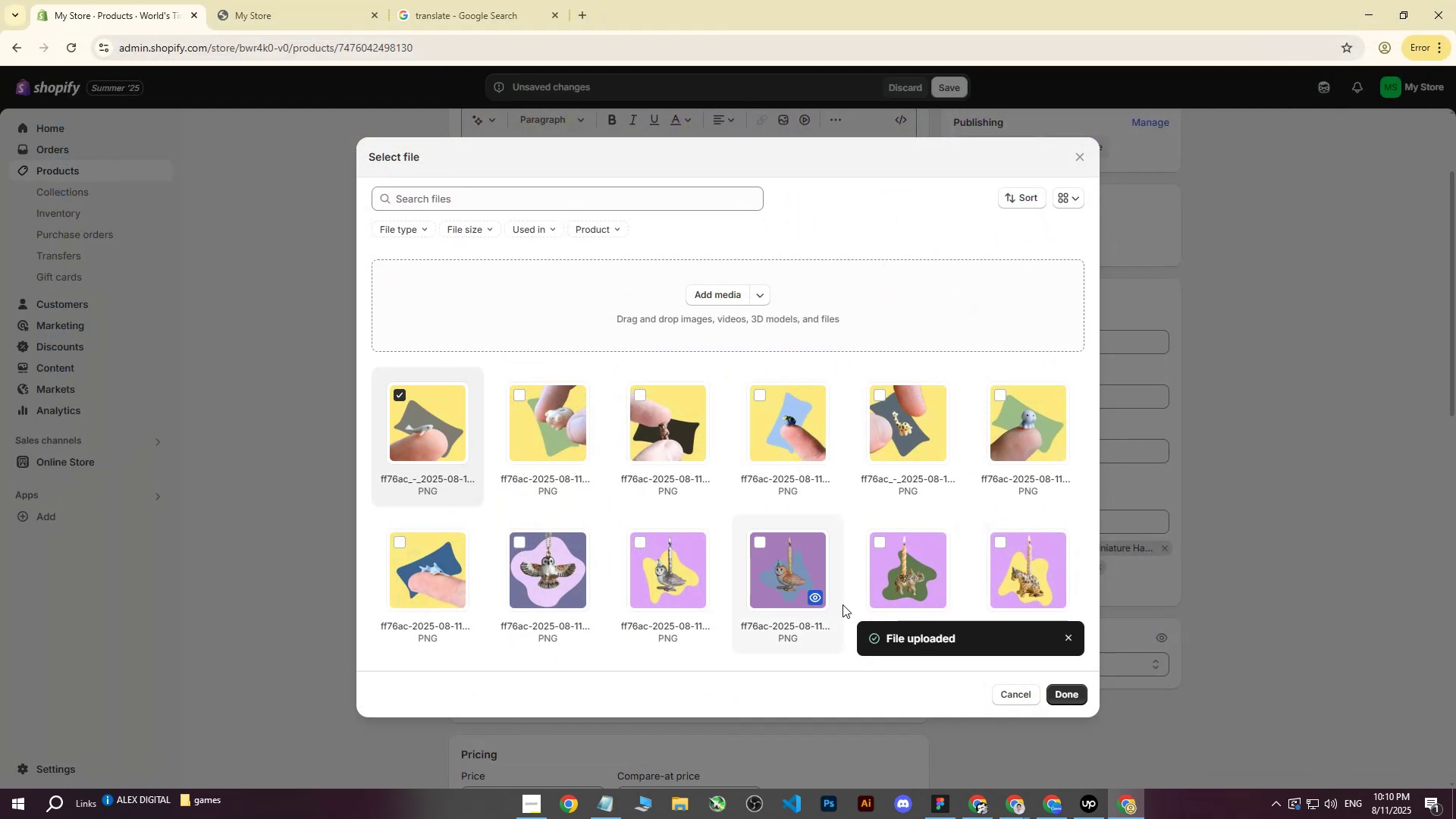 
wait(6.29)
 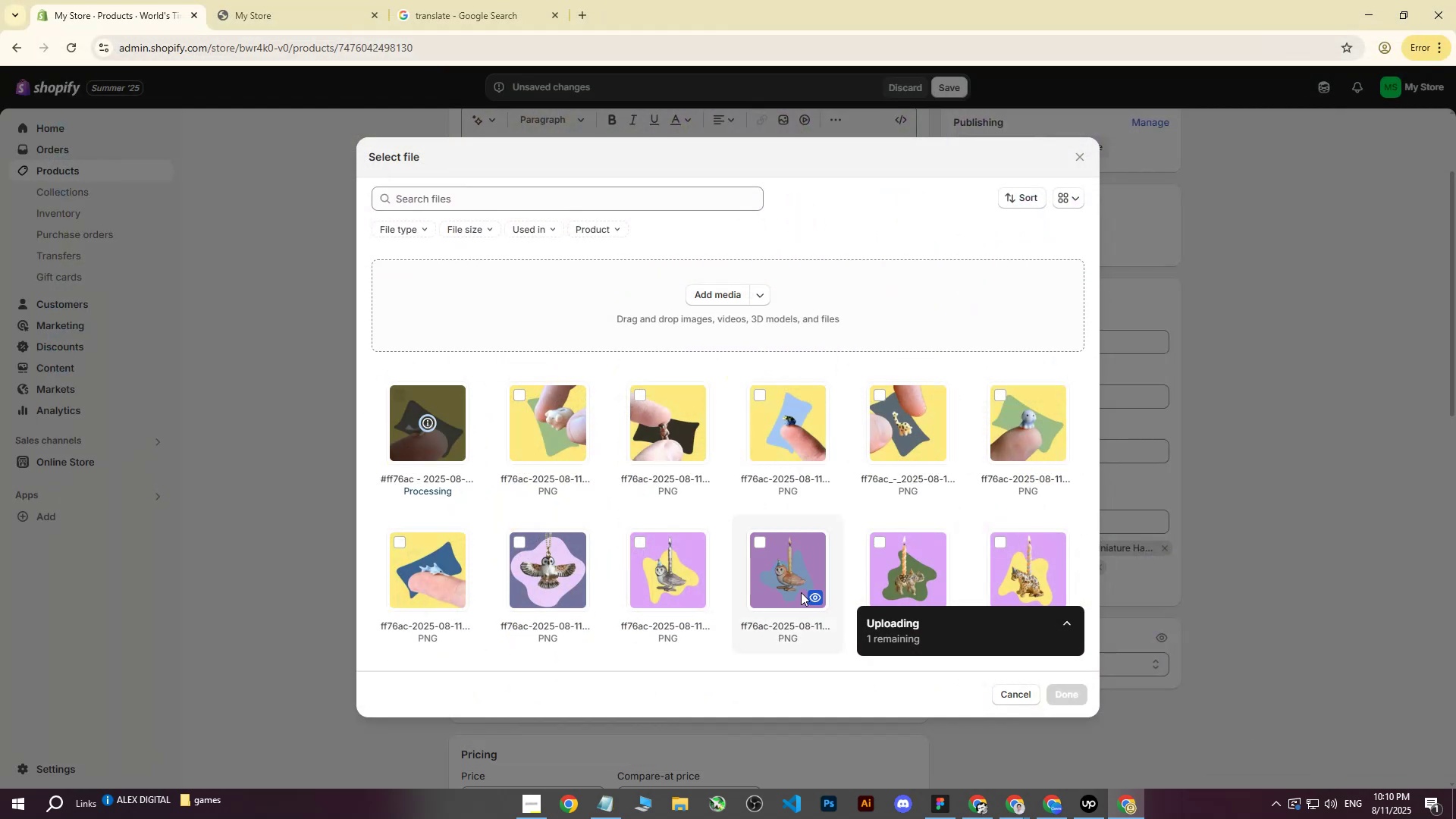 
left_click([1066, 698])
 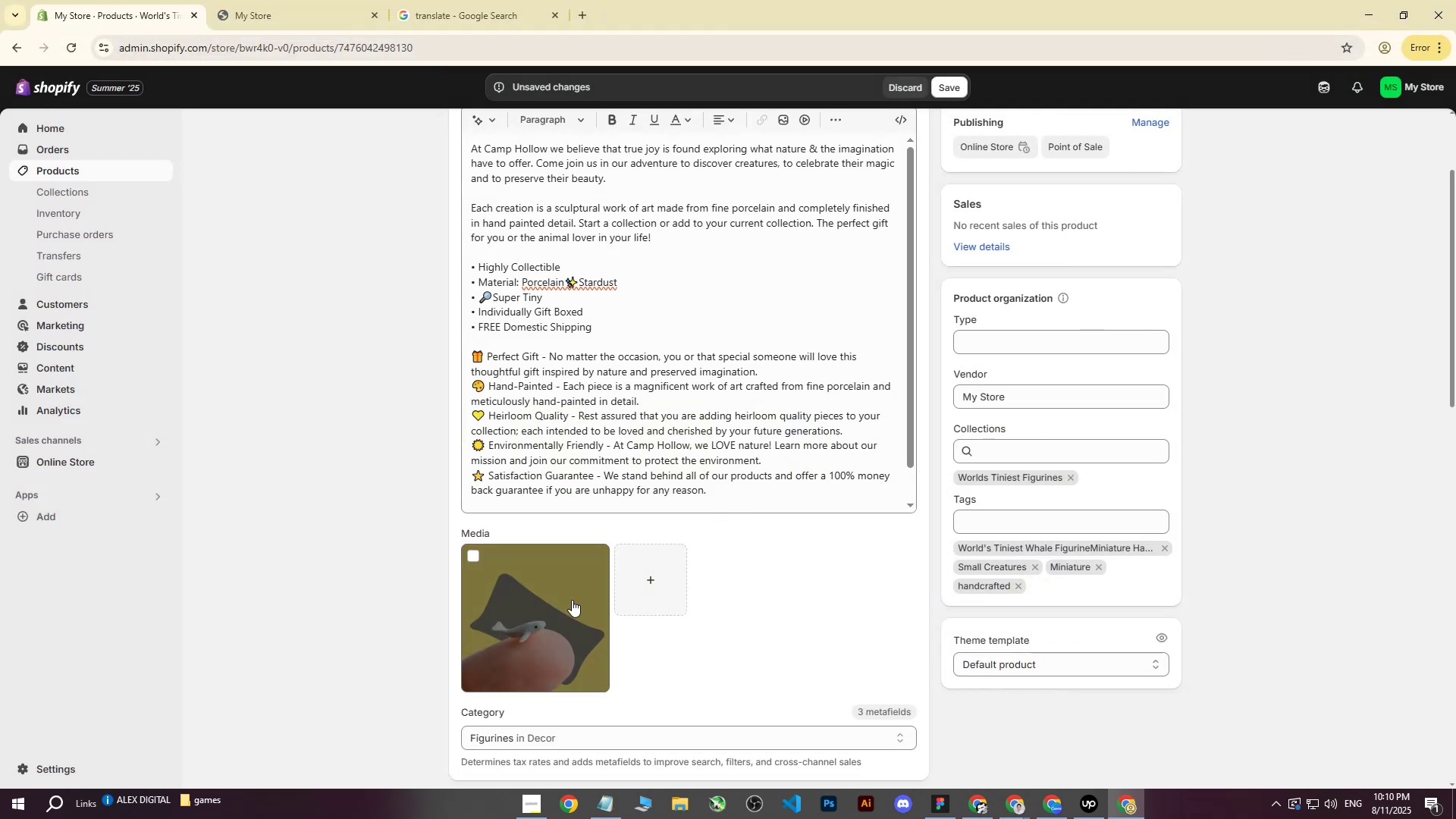 
left_click([572, 600])
 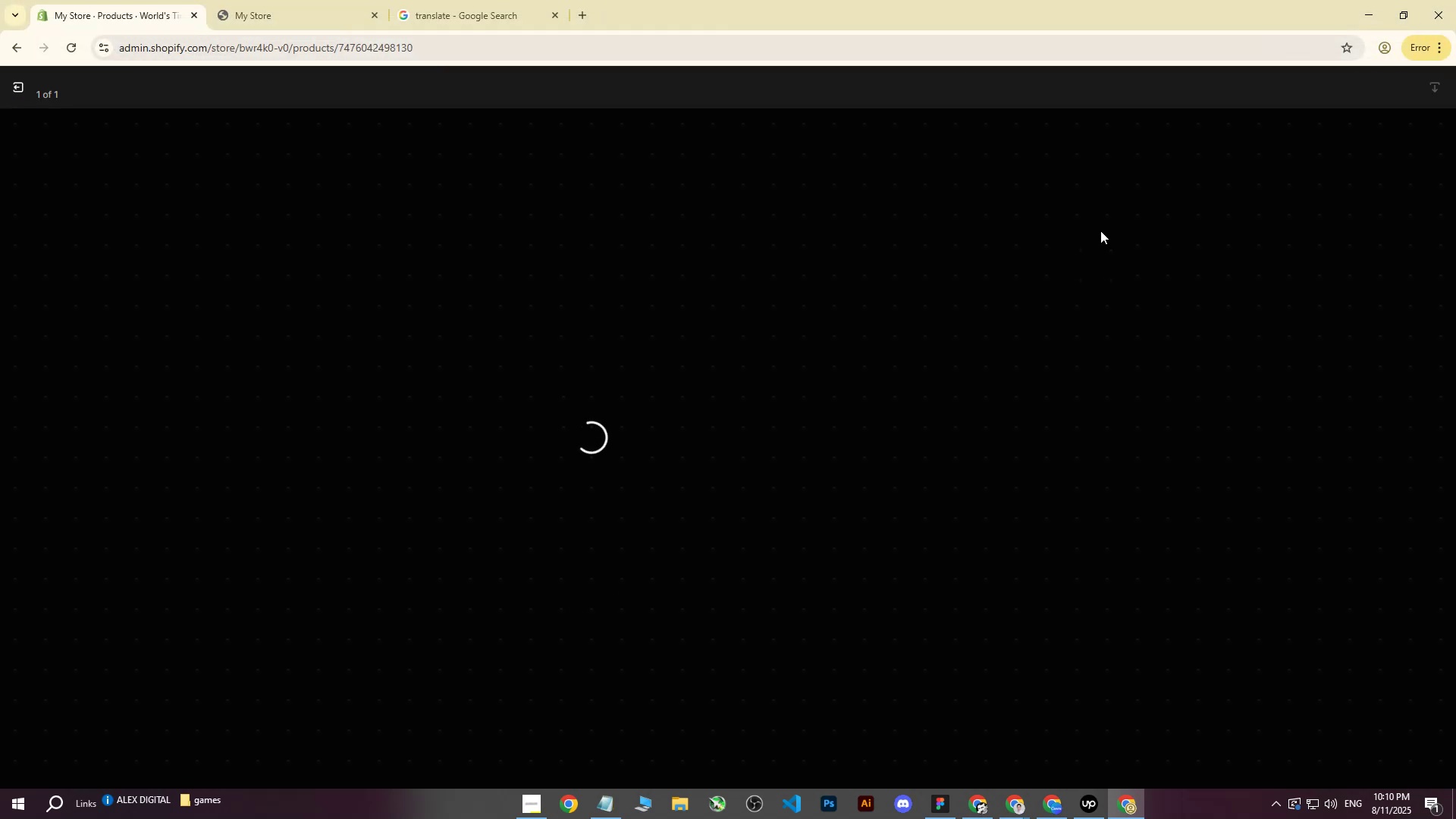 
key(CapsLock)
 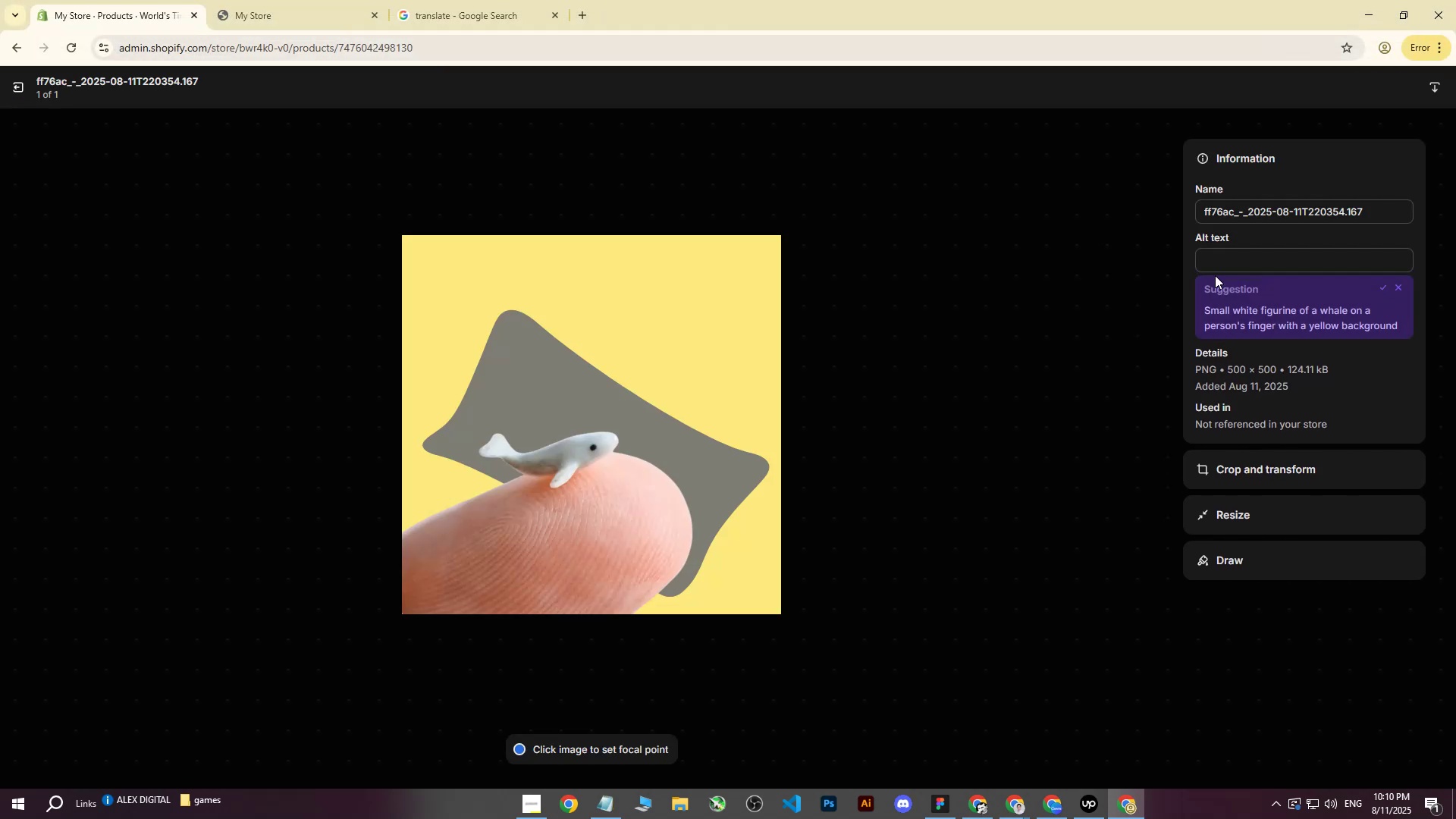 
left_click([1233, 263])
 